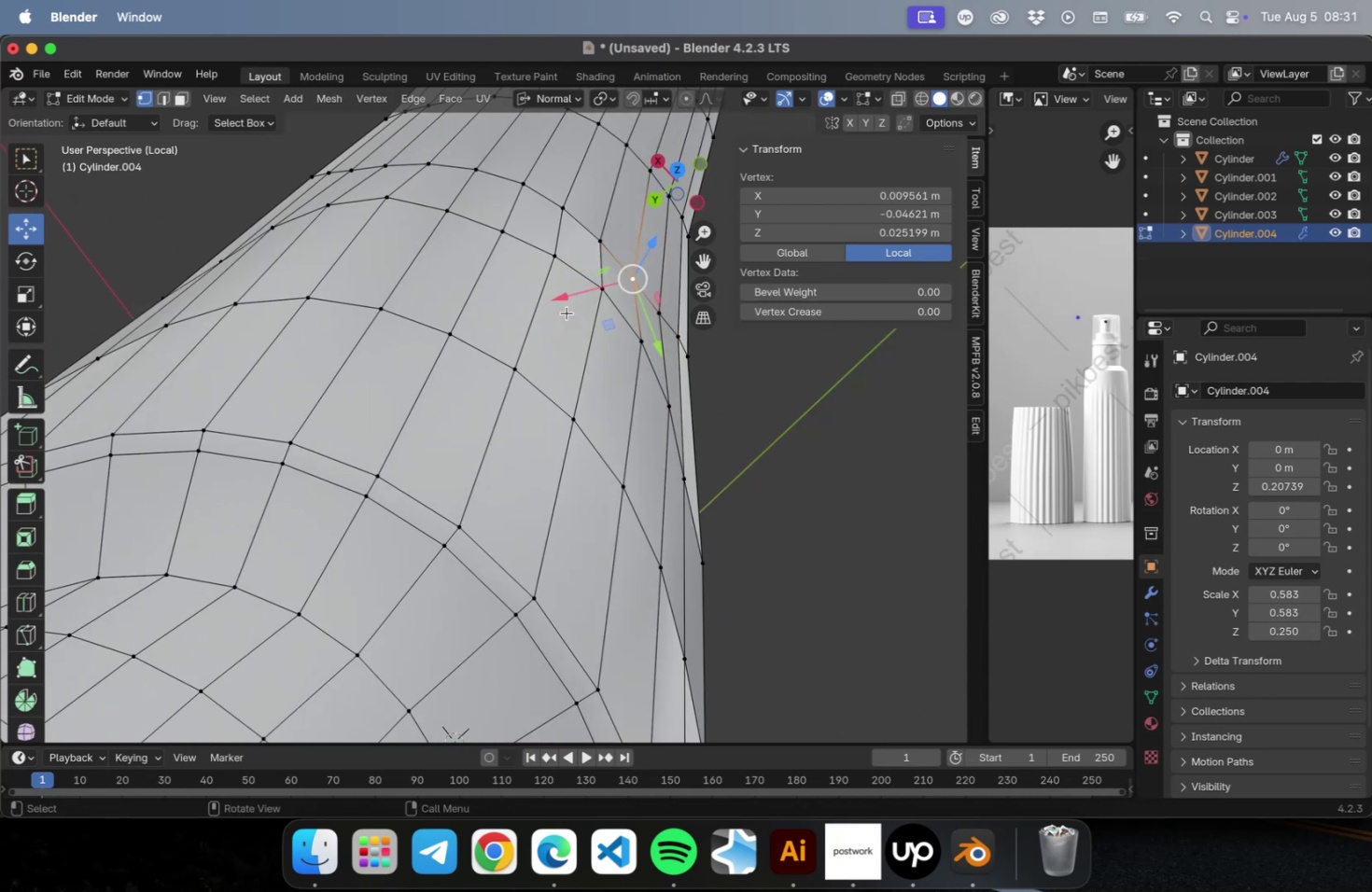 
hold_key(key=ShiftLeft, duration=0.47)
 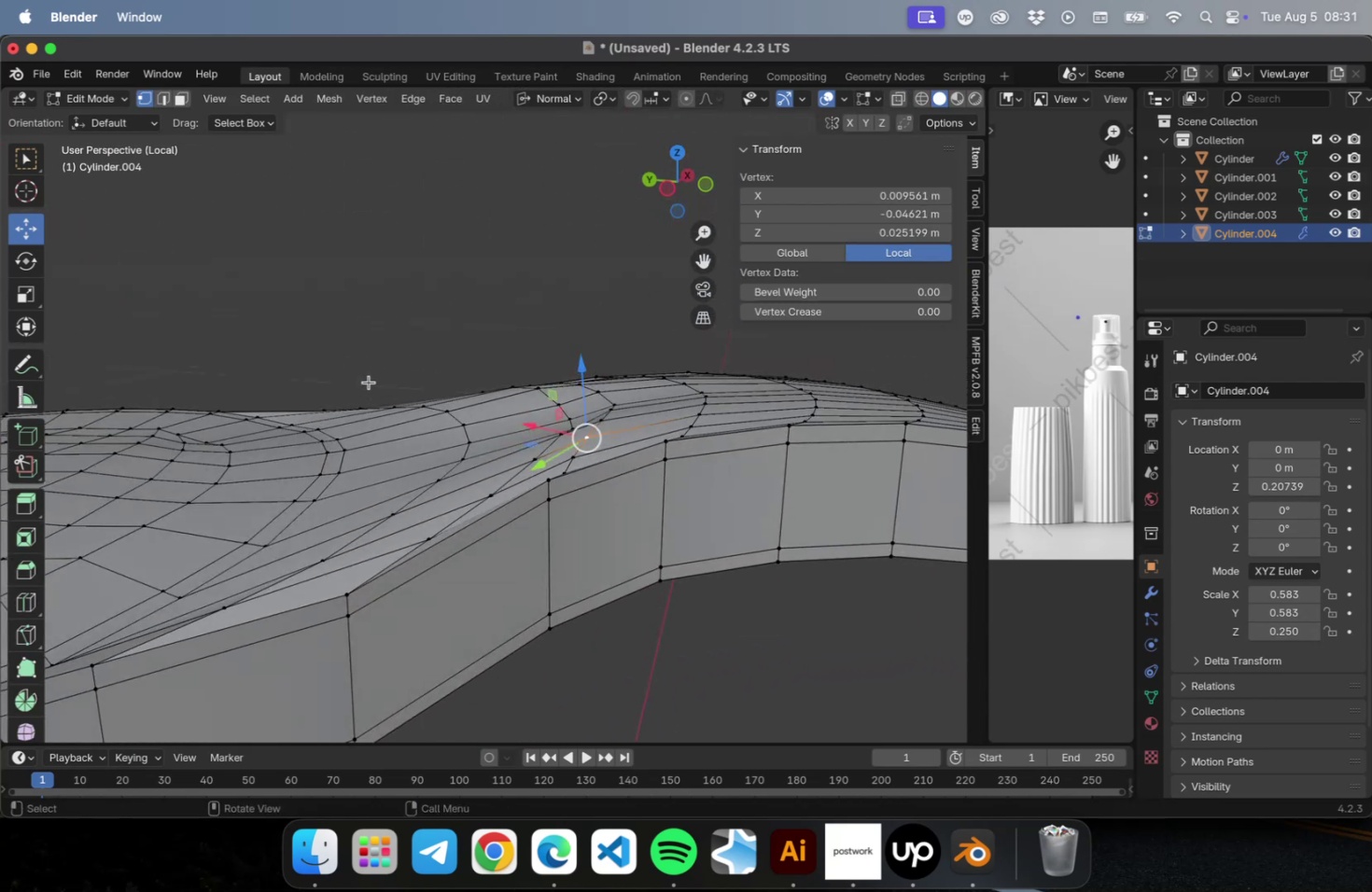 
key(NumLock)
 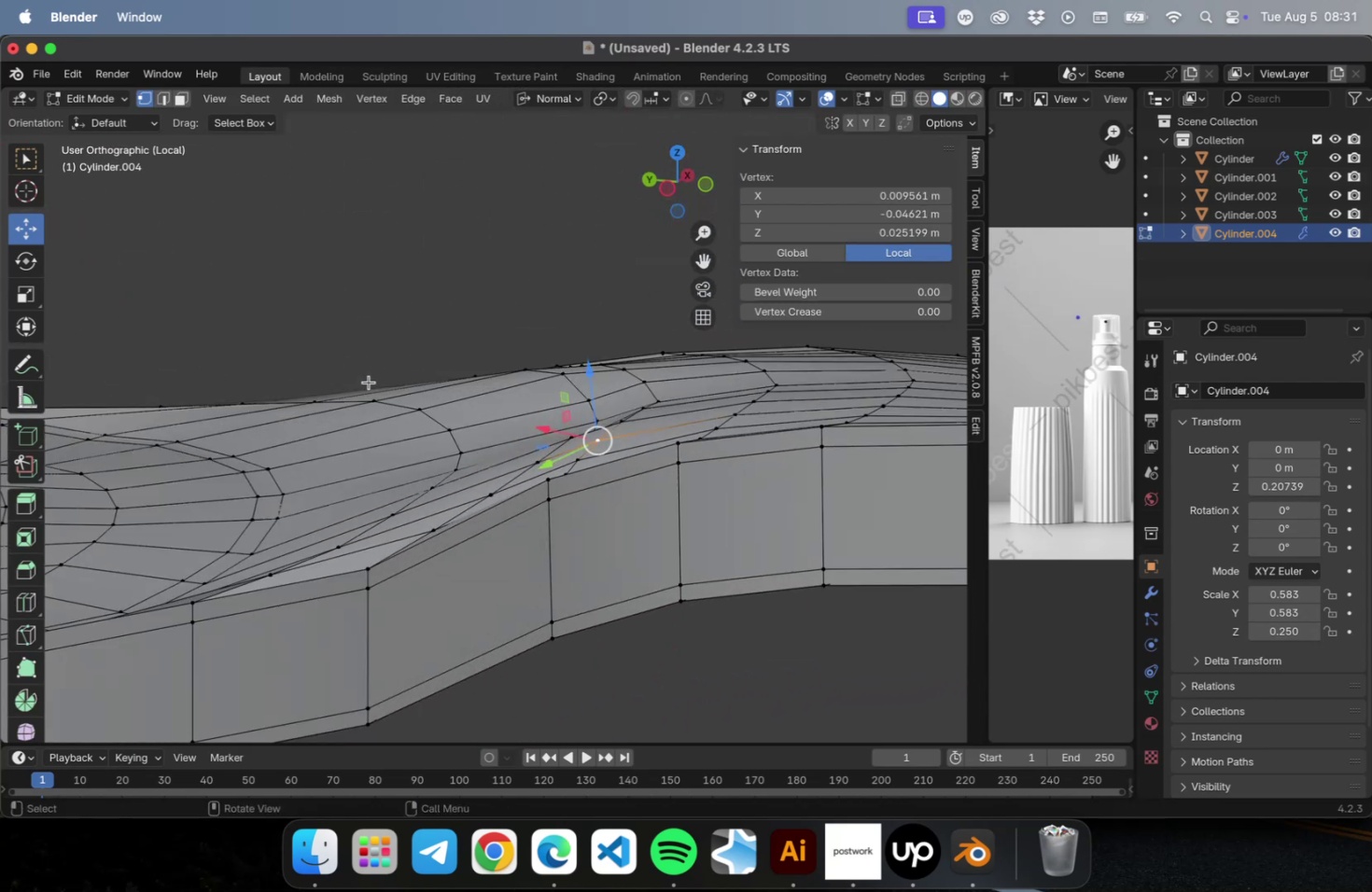 
key(Numpad1)
 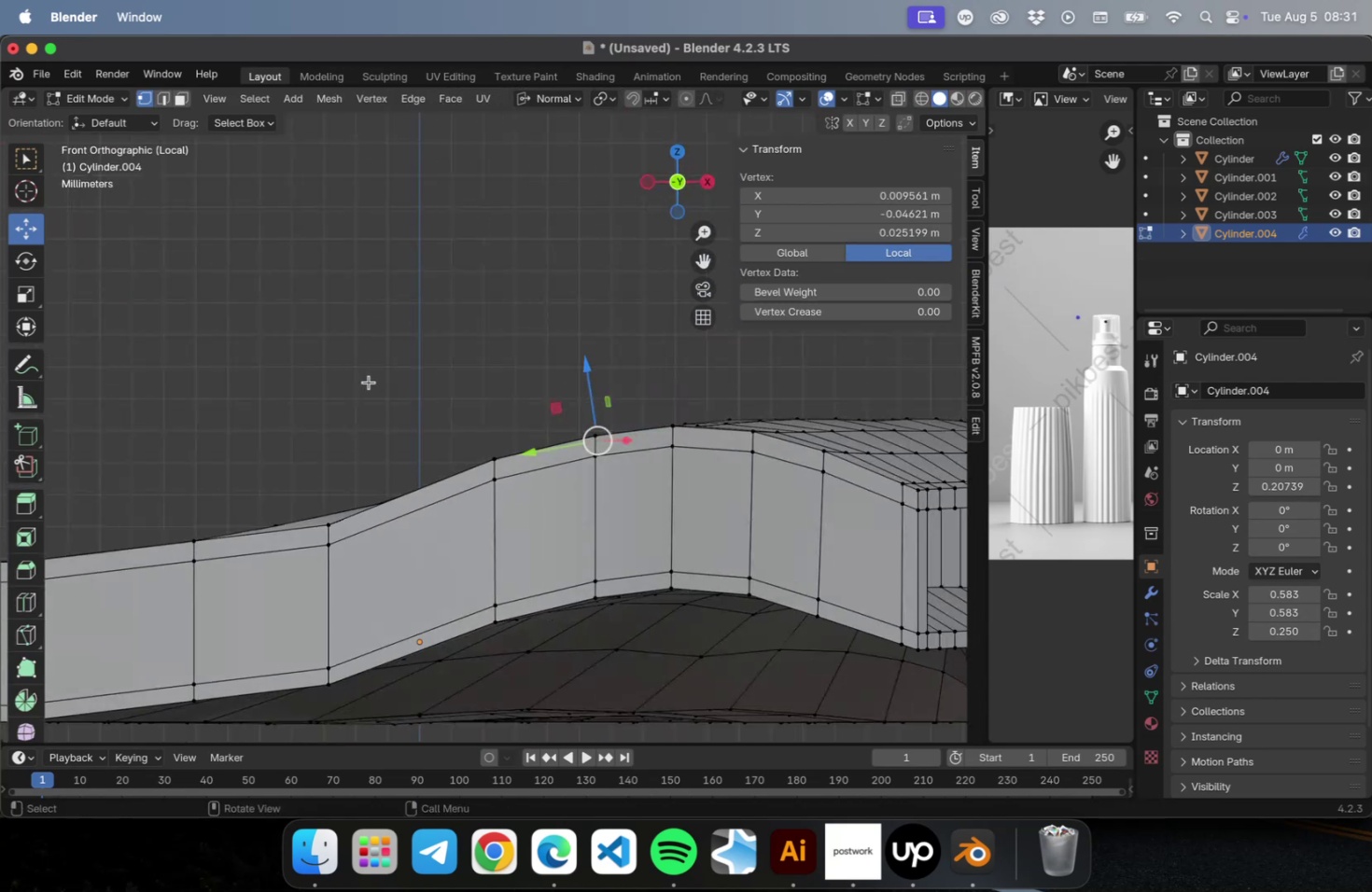 
key(NumLock)
 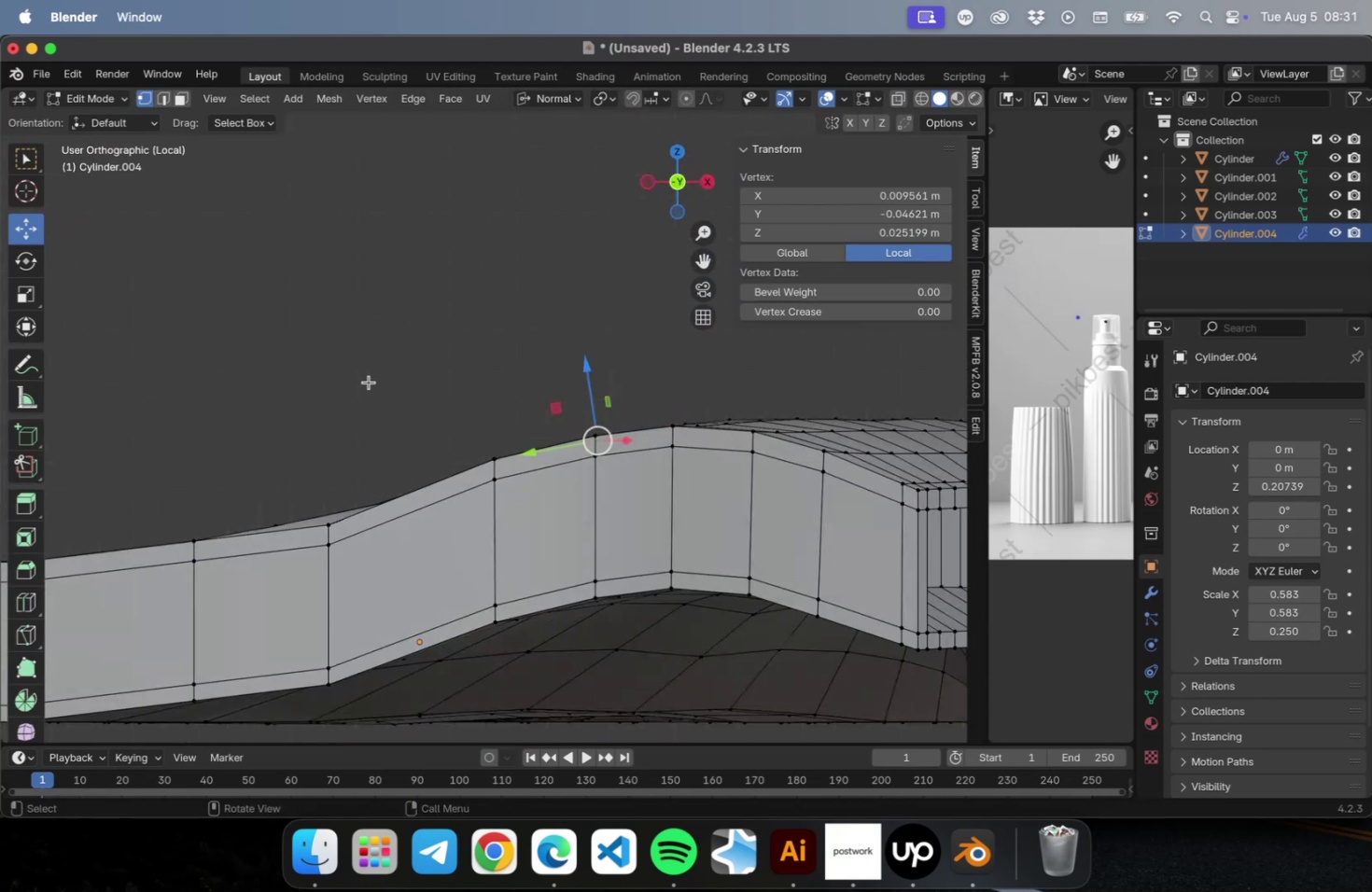 
key(Numpad2)
 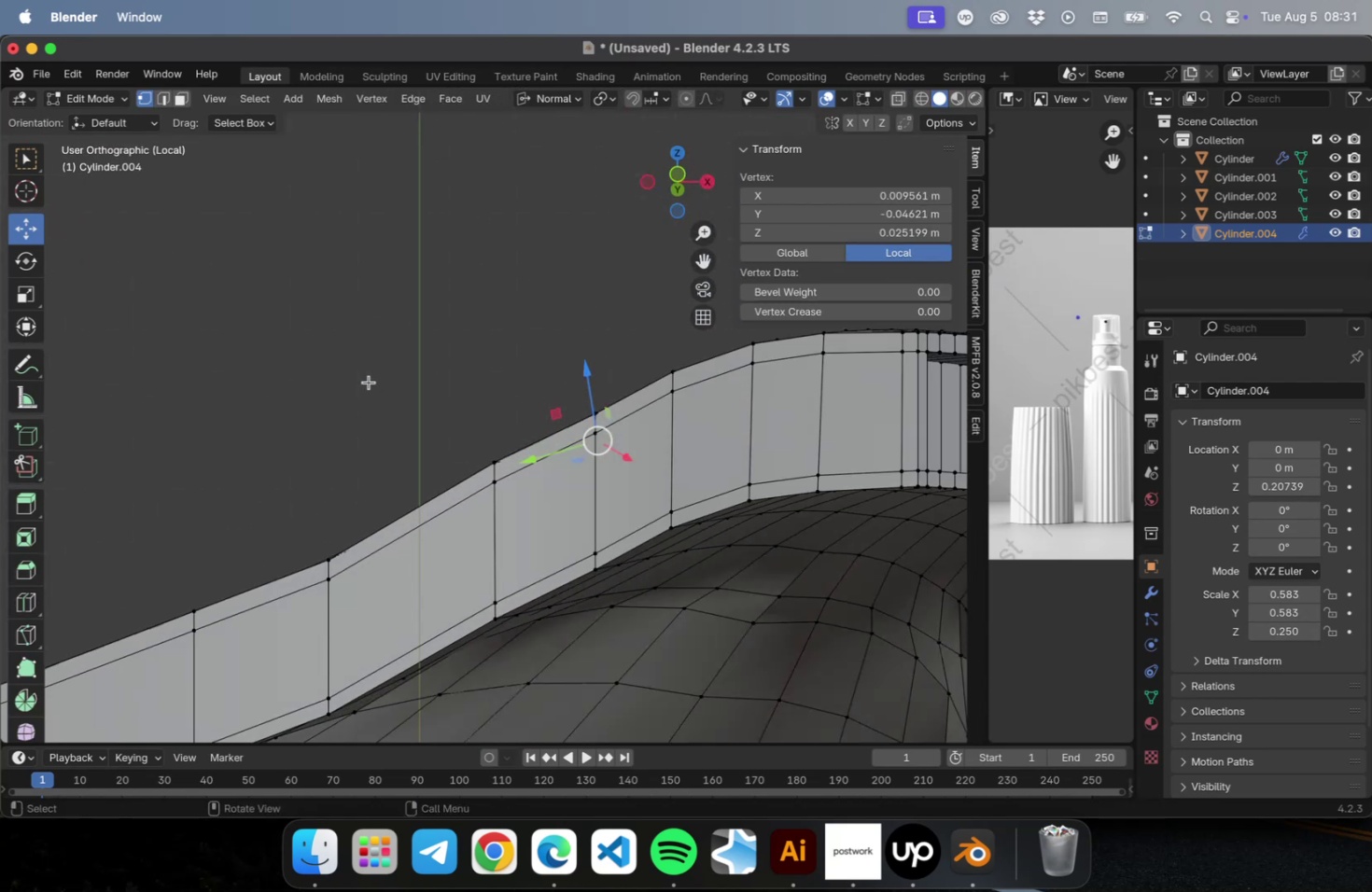 
key(NumLock)
 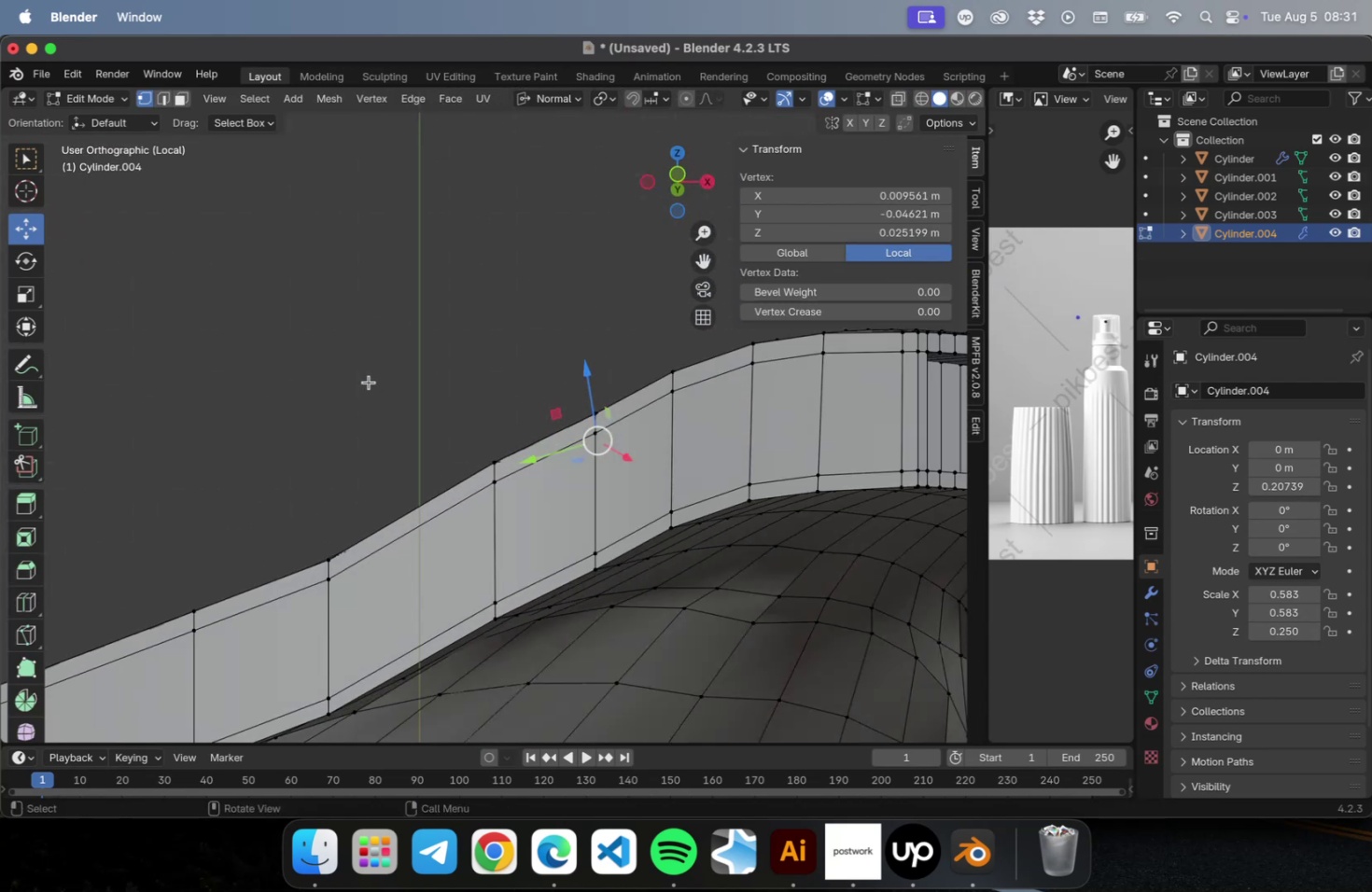 
key(Numpad3)
 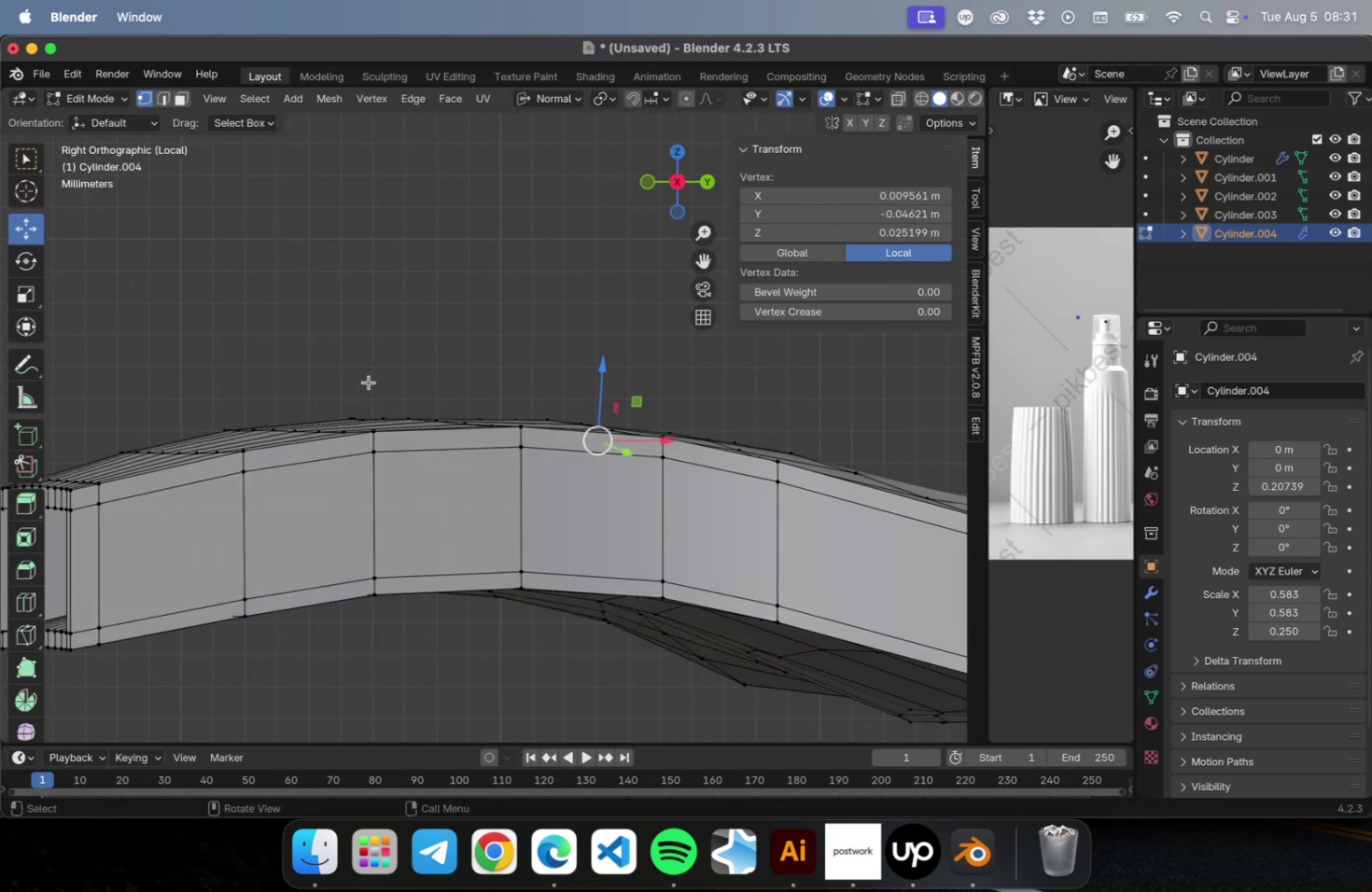 
key(Tab)
 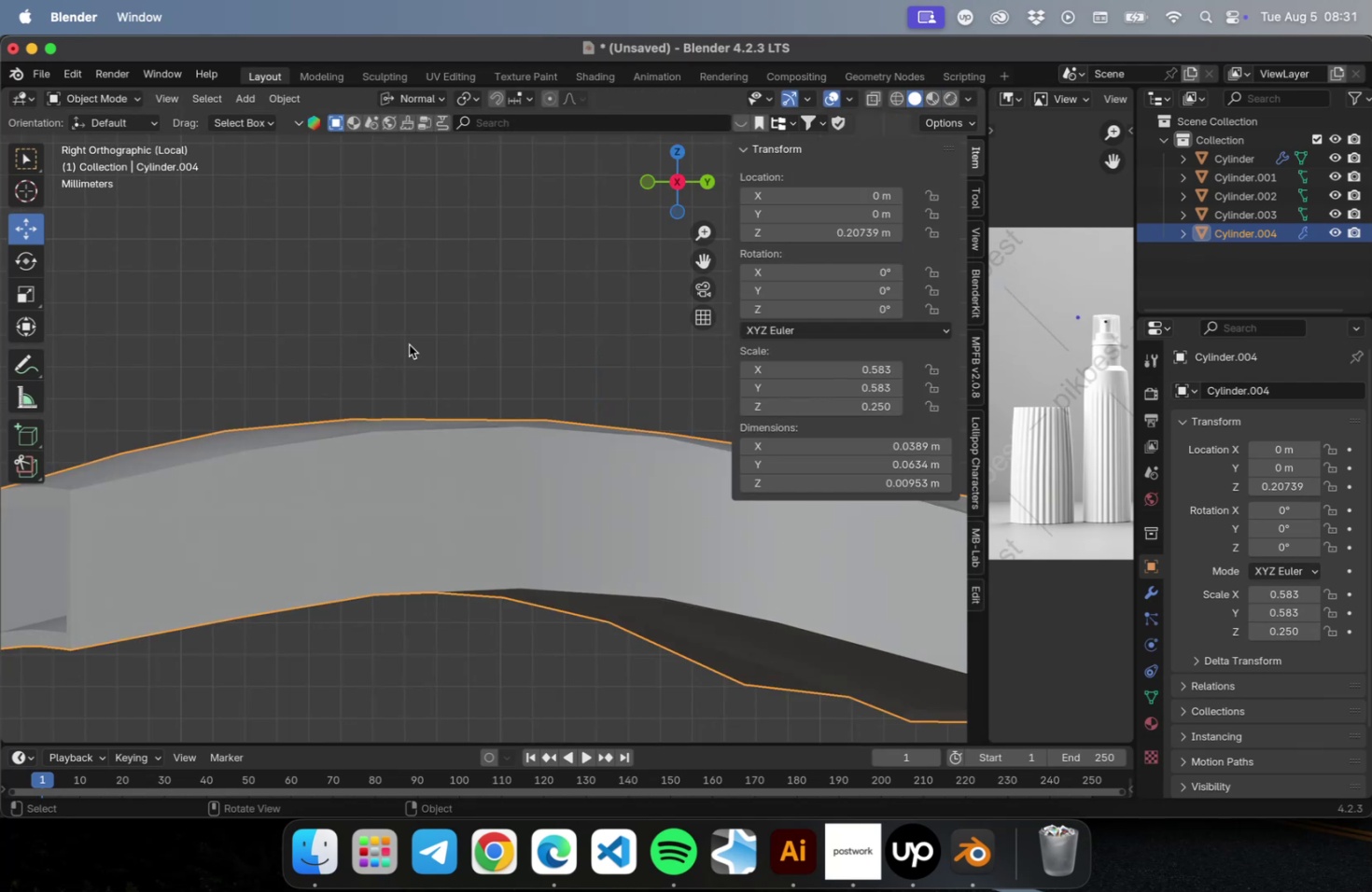 
left_click([441, 327])
 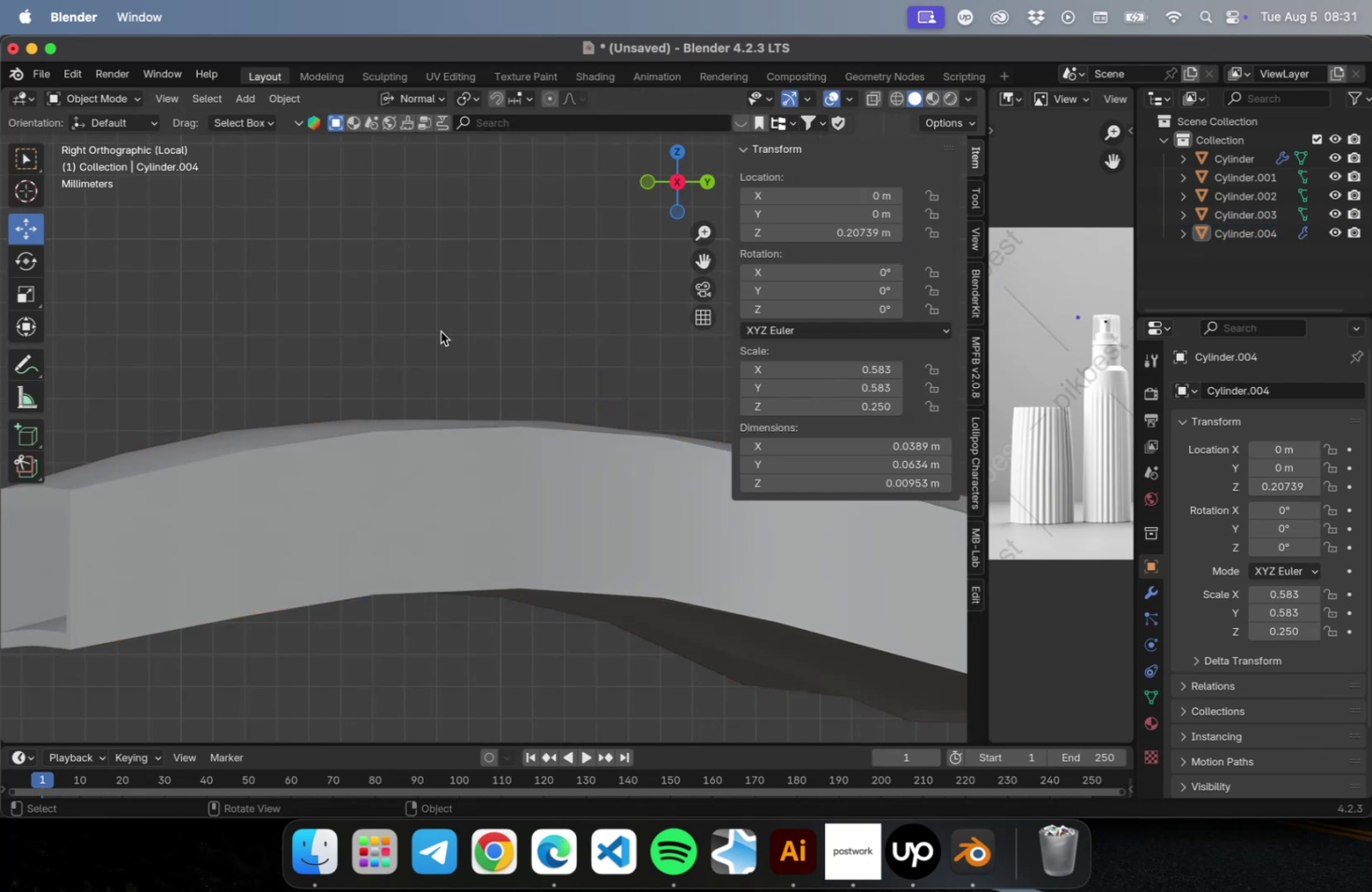 
scroll: coordinate [439, 341], scroll_direction: down, amount: 4.0
 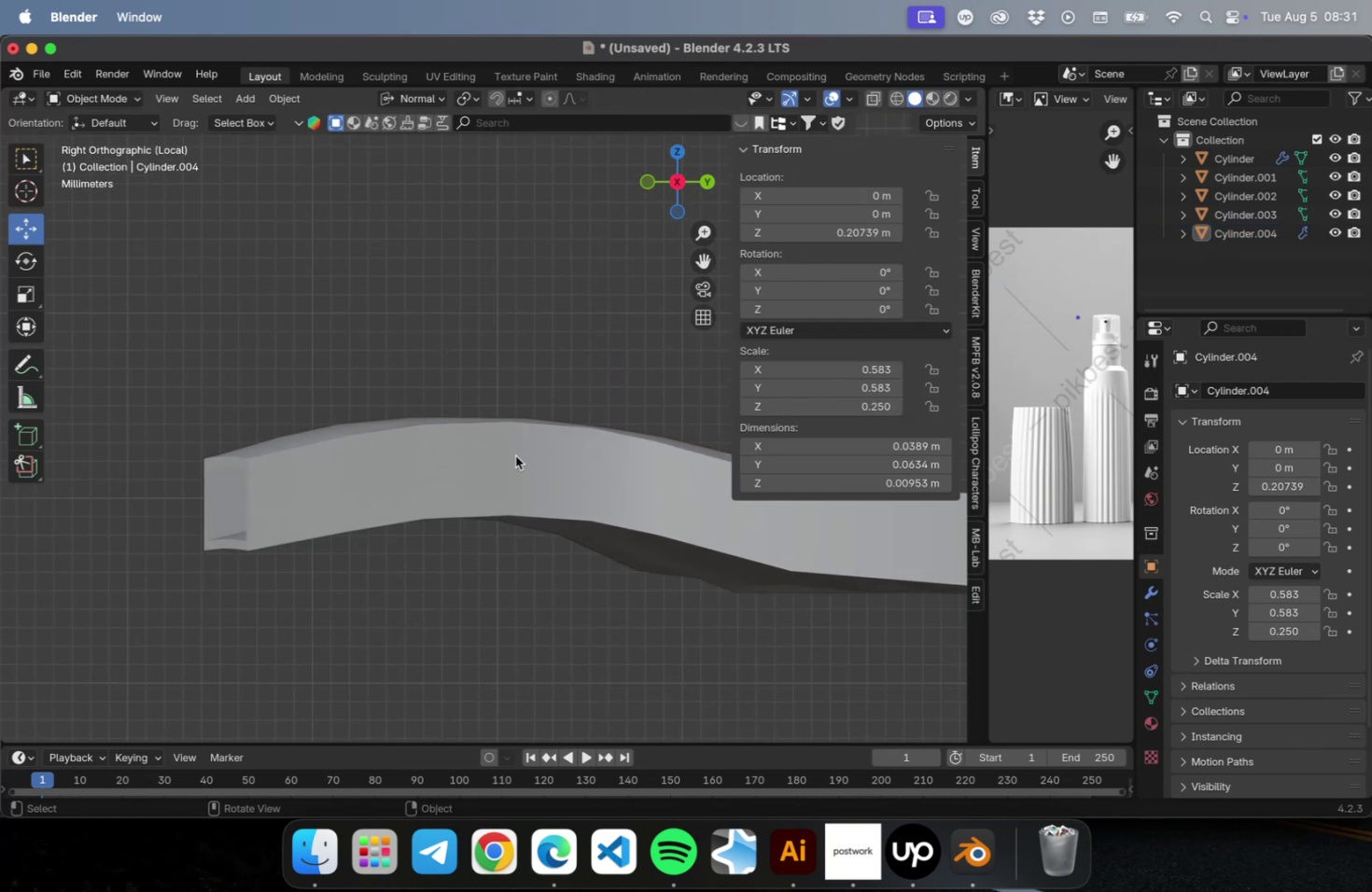 
left_click([515, 455])
 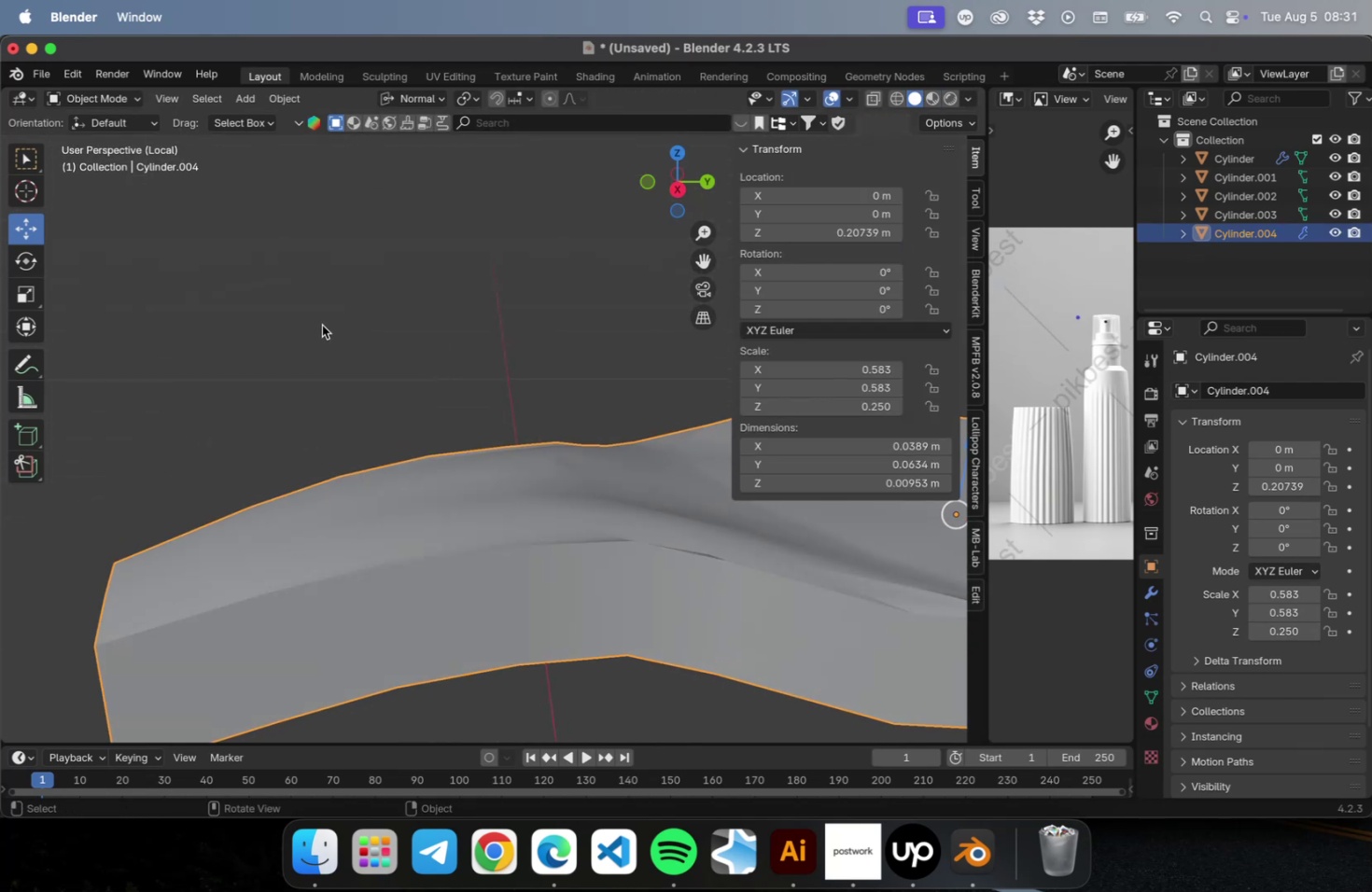 
scroll: coordinate [340, 342], scroll_direction: down, amount: 2.0
 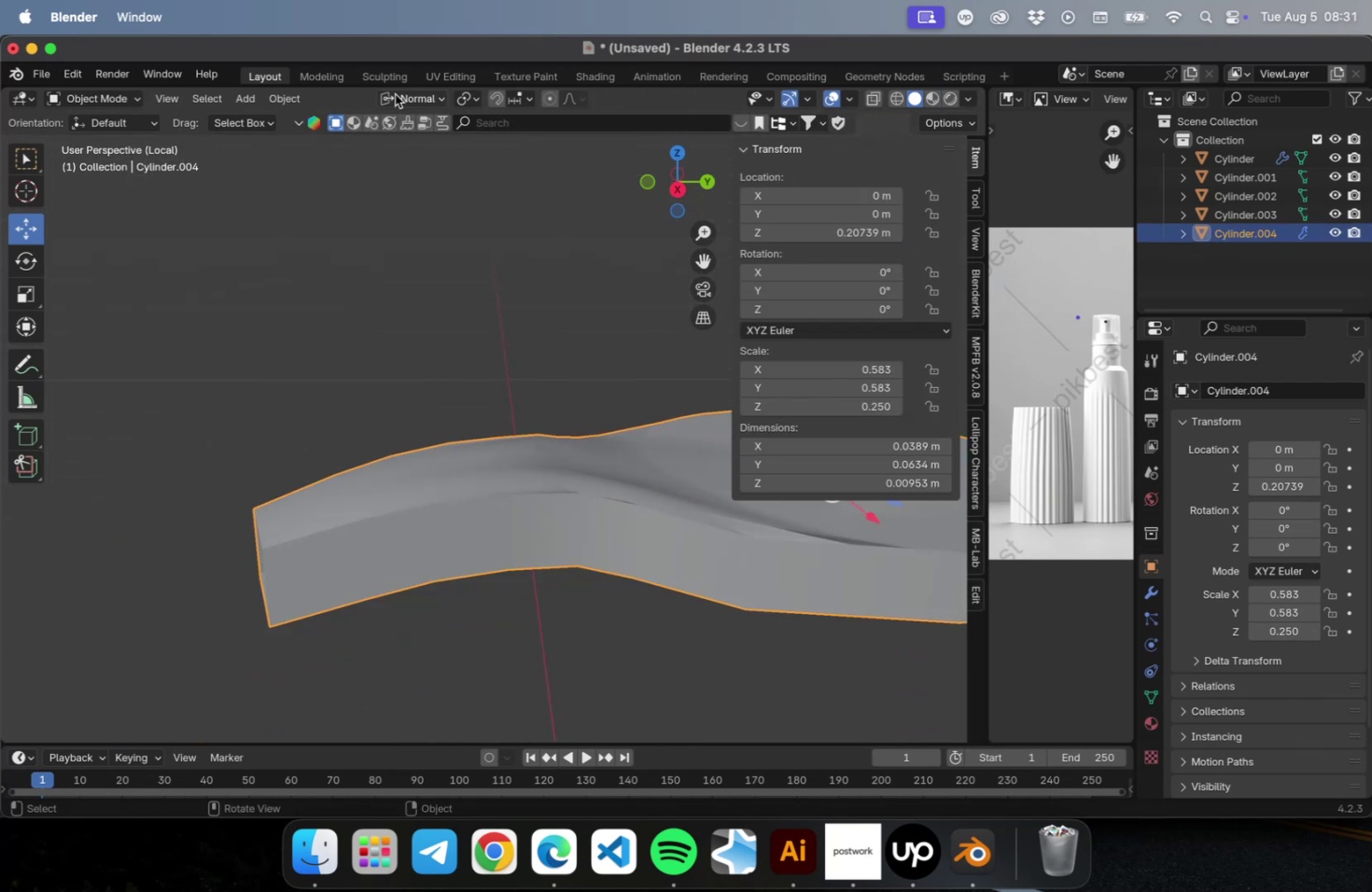 
left_click([387, 80])
 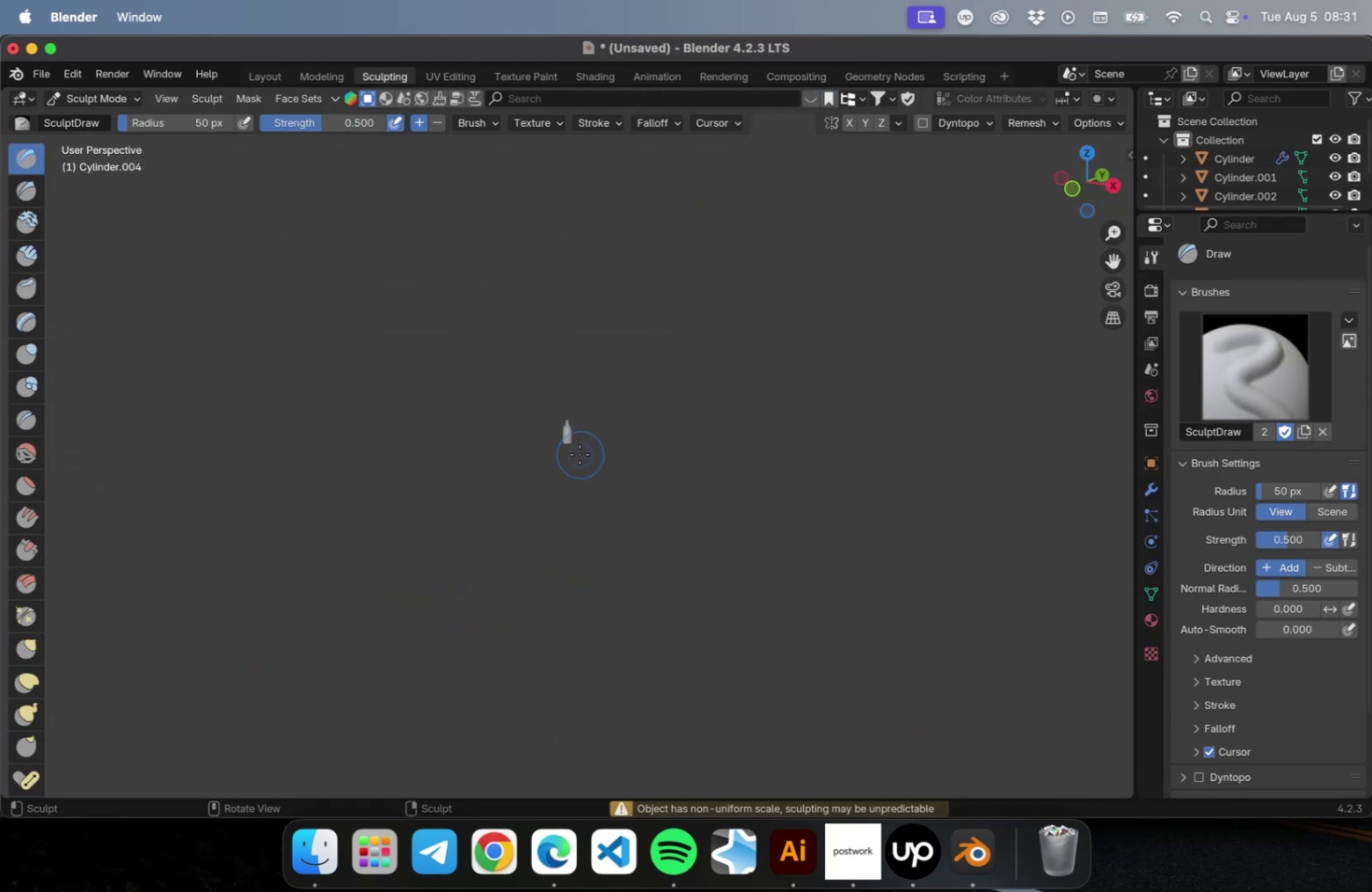 
scroll: coordinate [575, 423], scroll_direction: up, amount: 60.0
 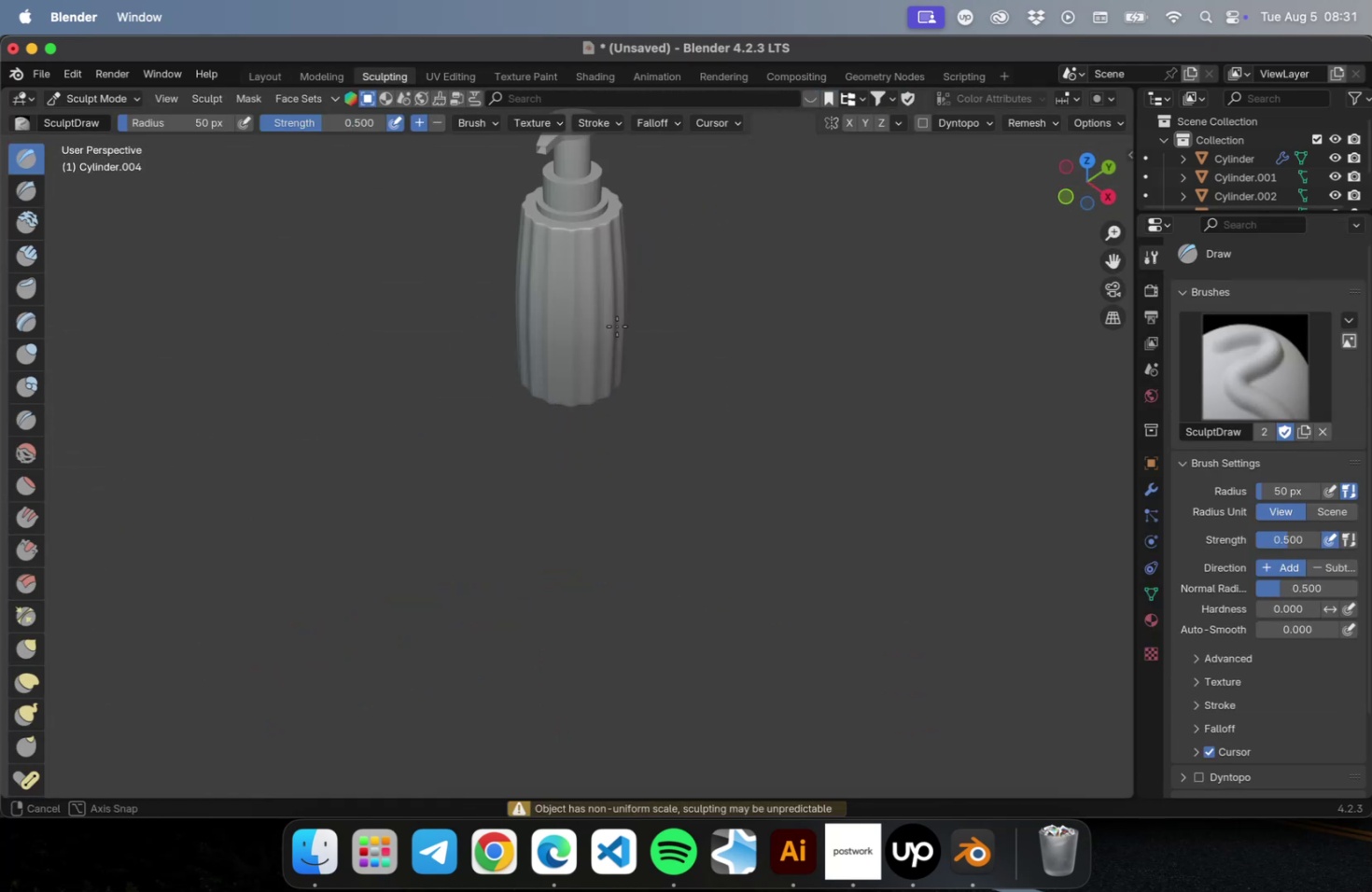 
hold_key(key=ShiftLeft, duration=0.53)
 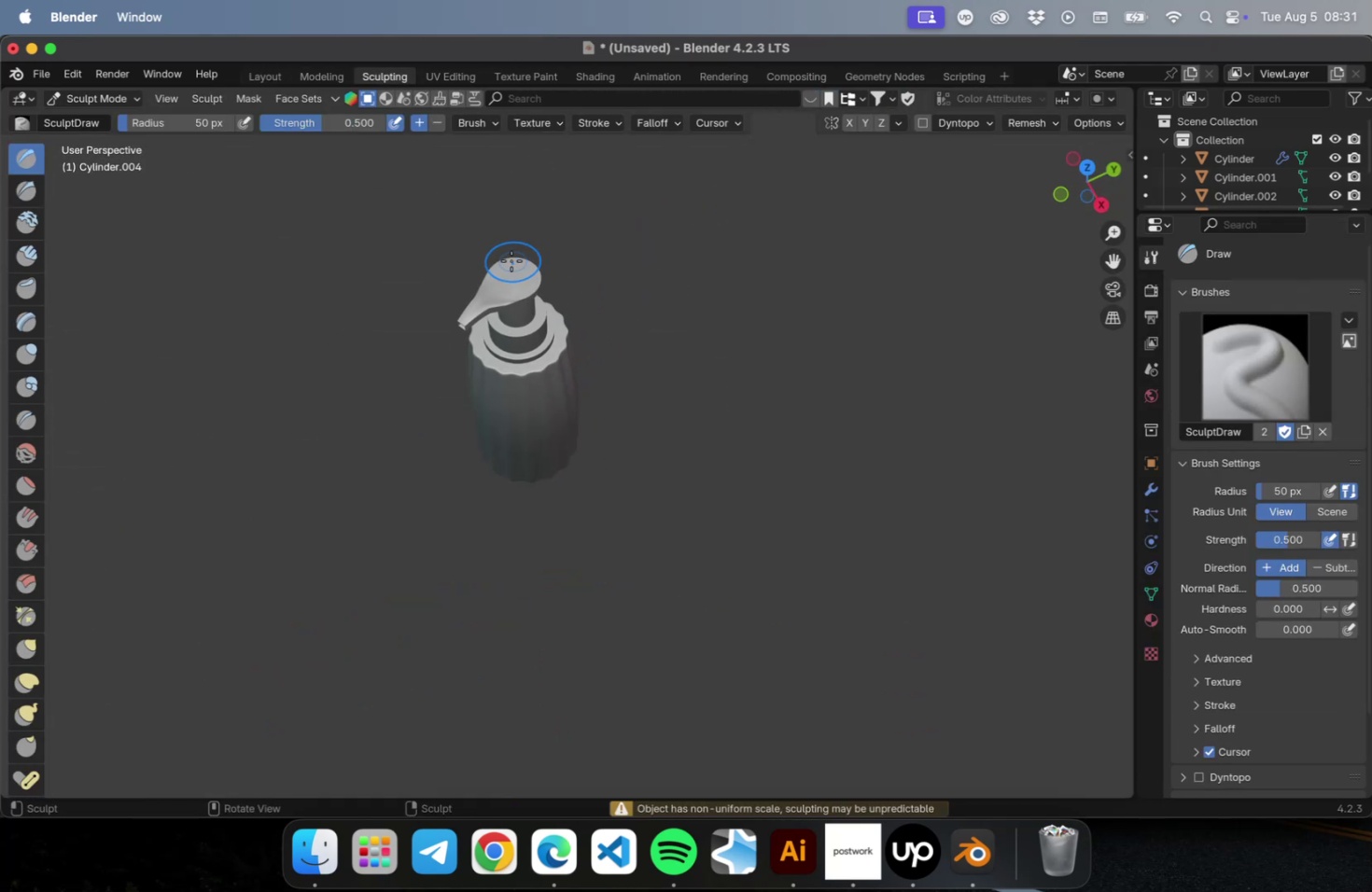 
scroll: coordinate [483, 258], scroll_direction: up, amount: 15.0
 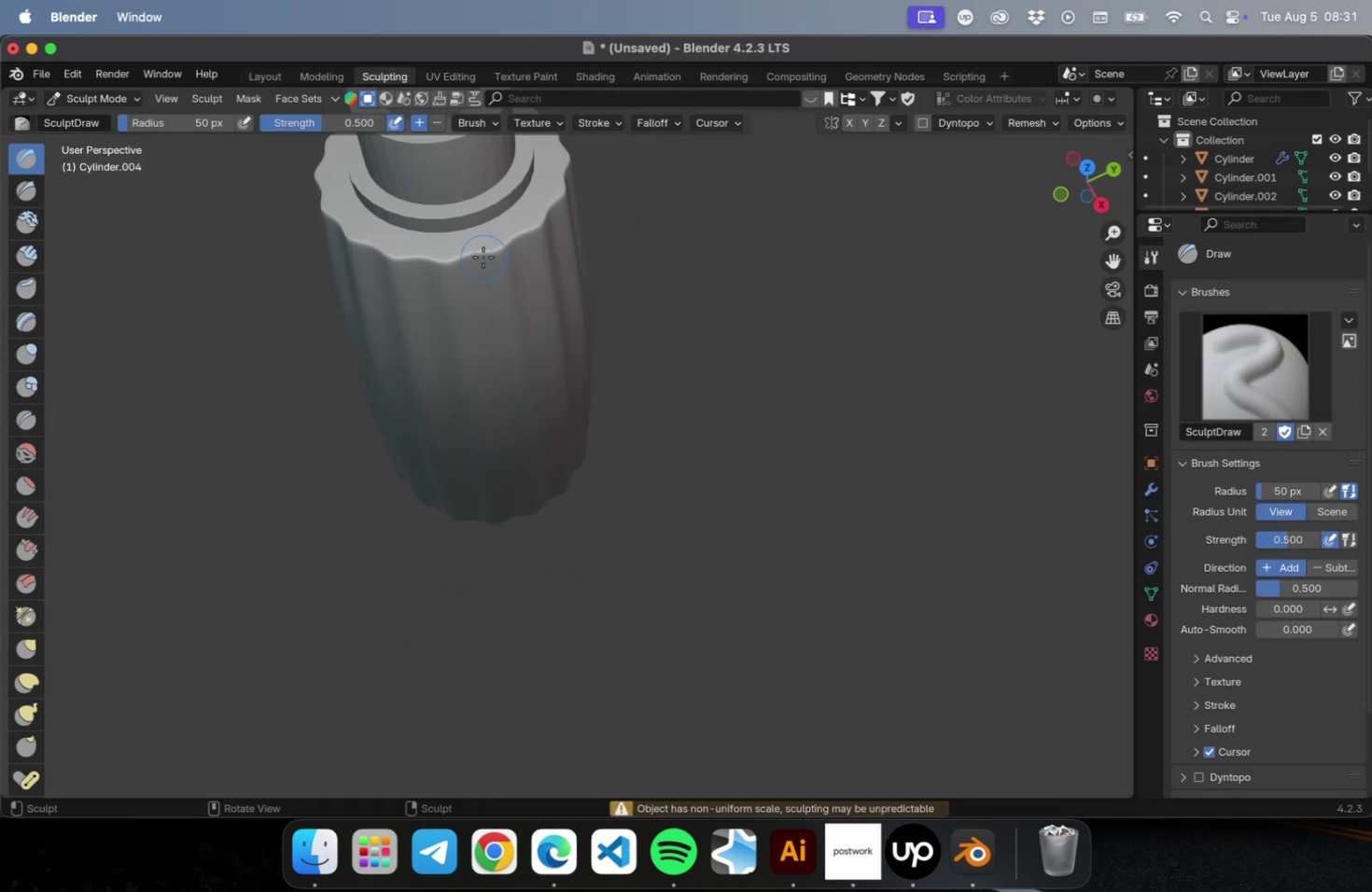 
hold_key(key=ShiftLeft, duration=0.73)
 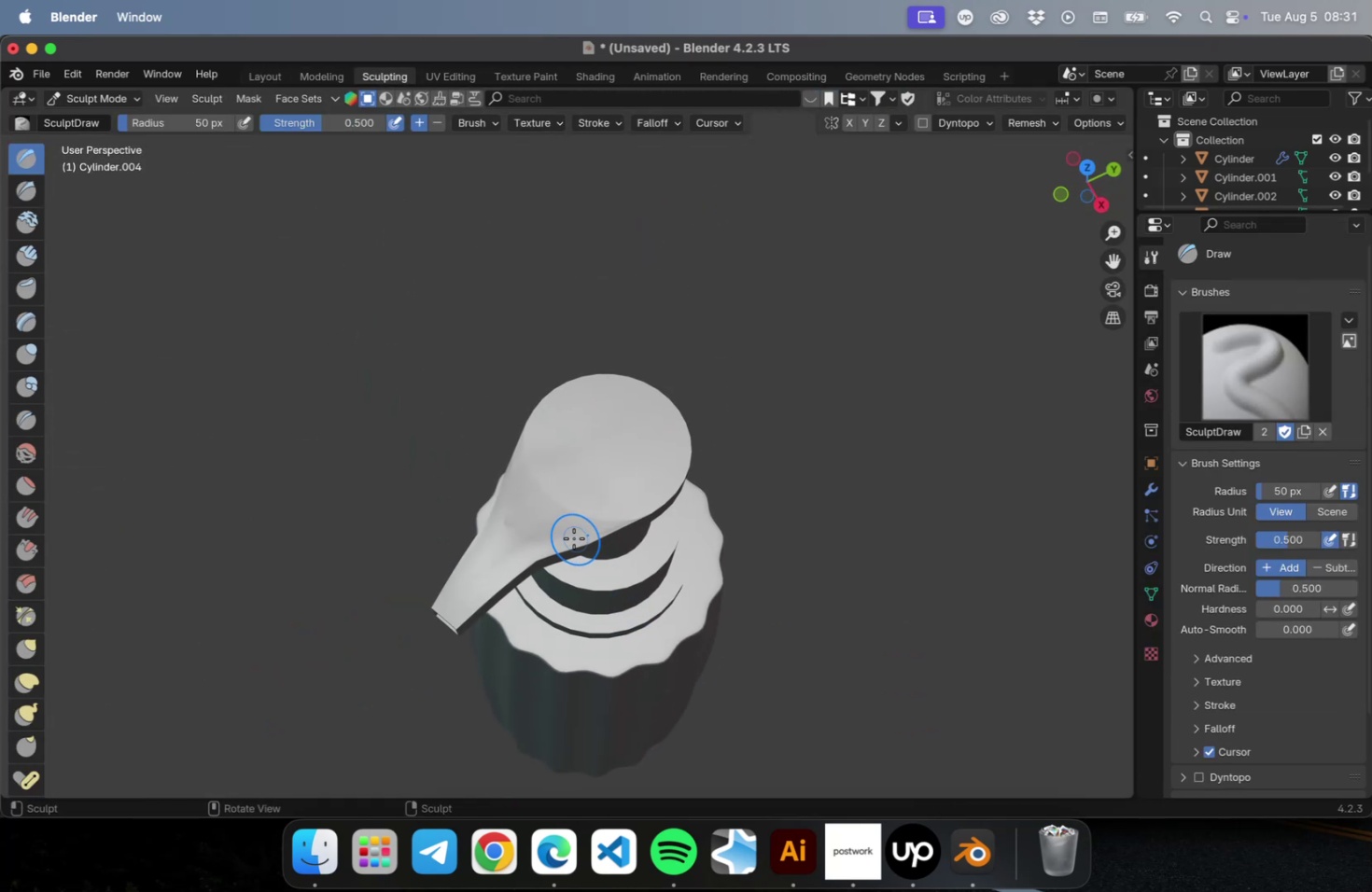 
scroll: coordinate [571, 534], scroll_direction: up, amount: 3.0
 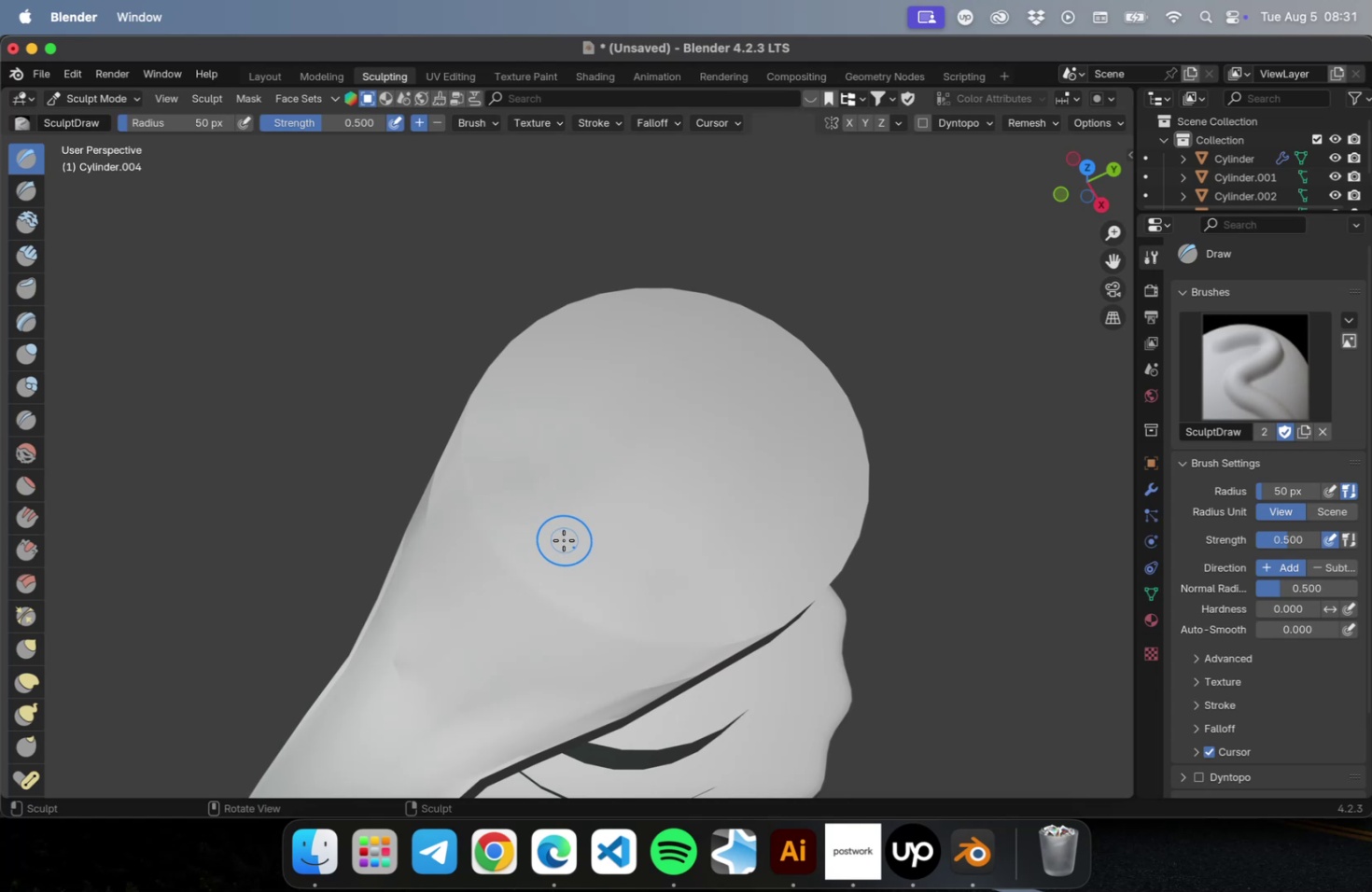 
hold_key(key=ShiftLeft, duration=1.21)
 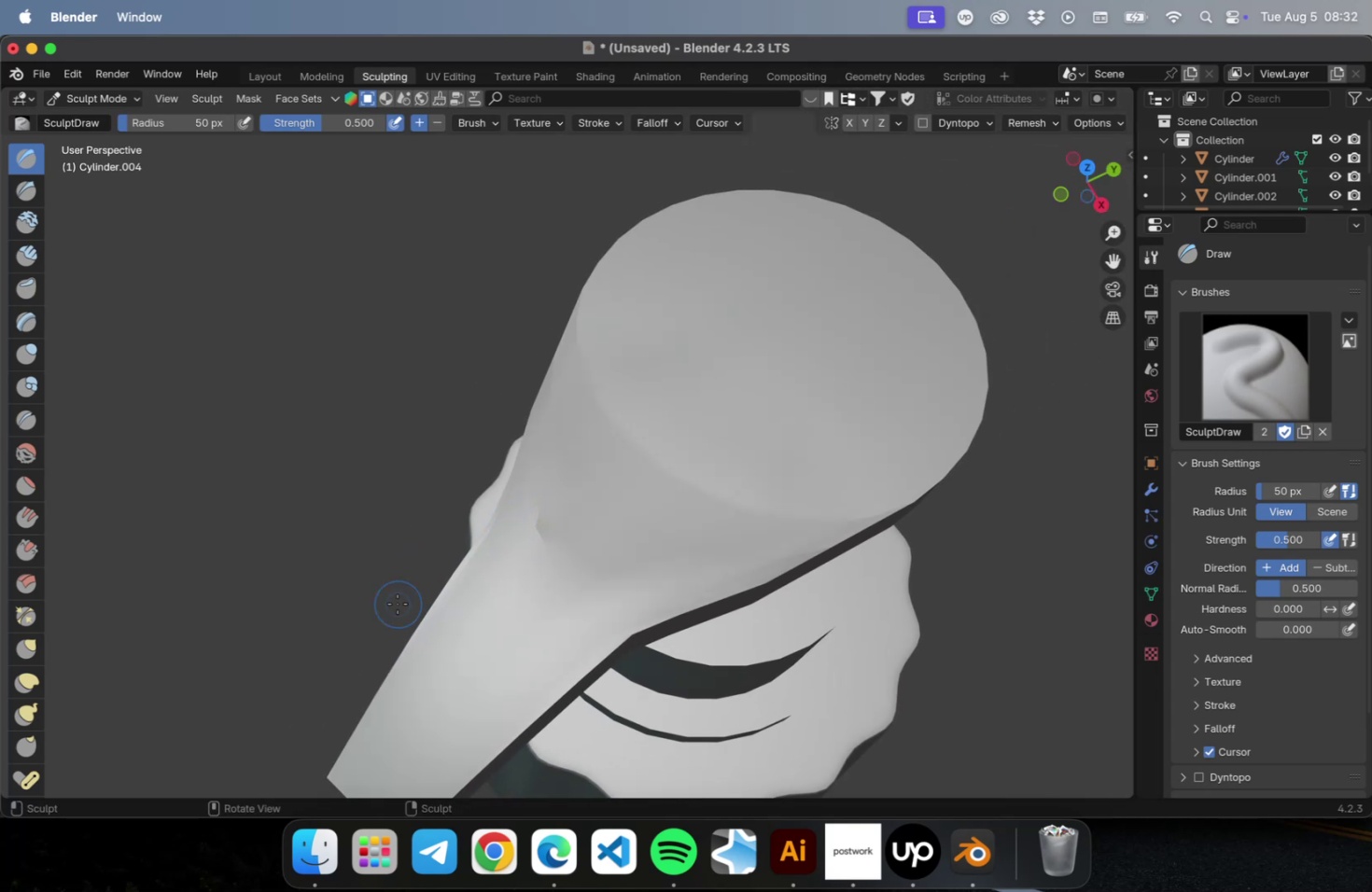 
scroll: coordinate [397, 604], scroll_direction: up, amount: 1.0
 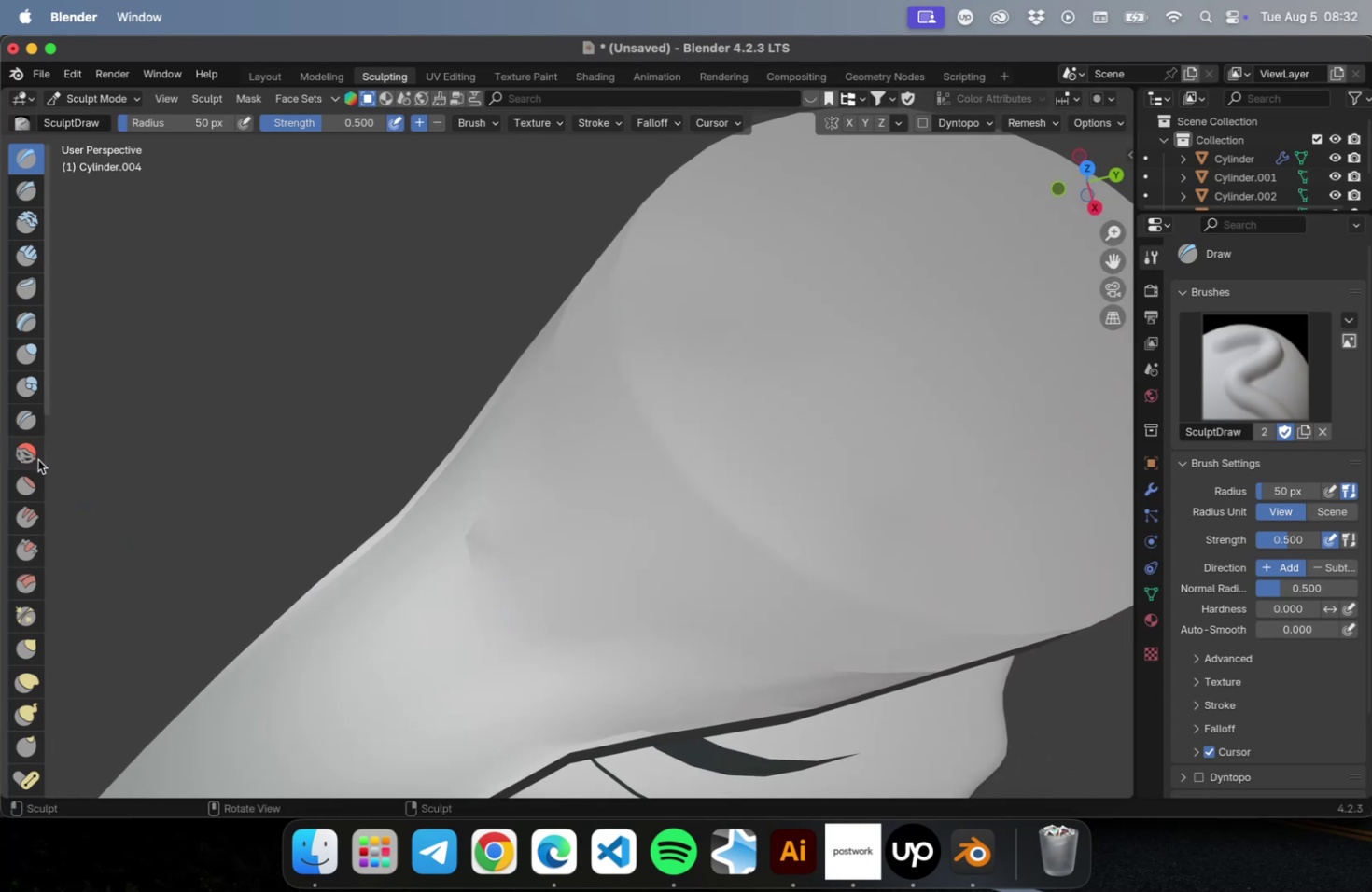 
scroll: coordinate [10, 420], scroll_direction: down, amount: 29.0
 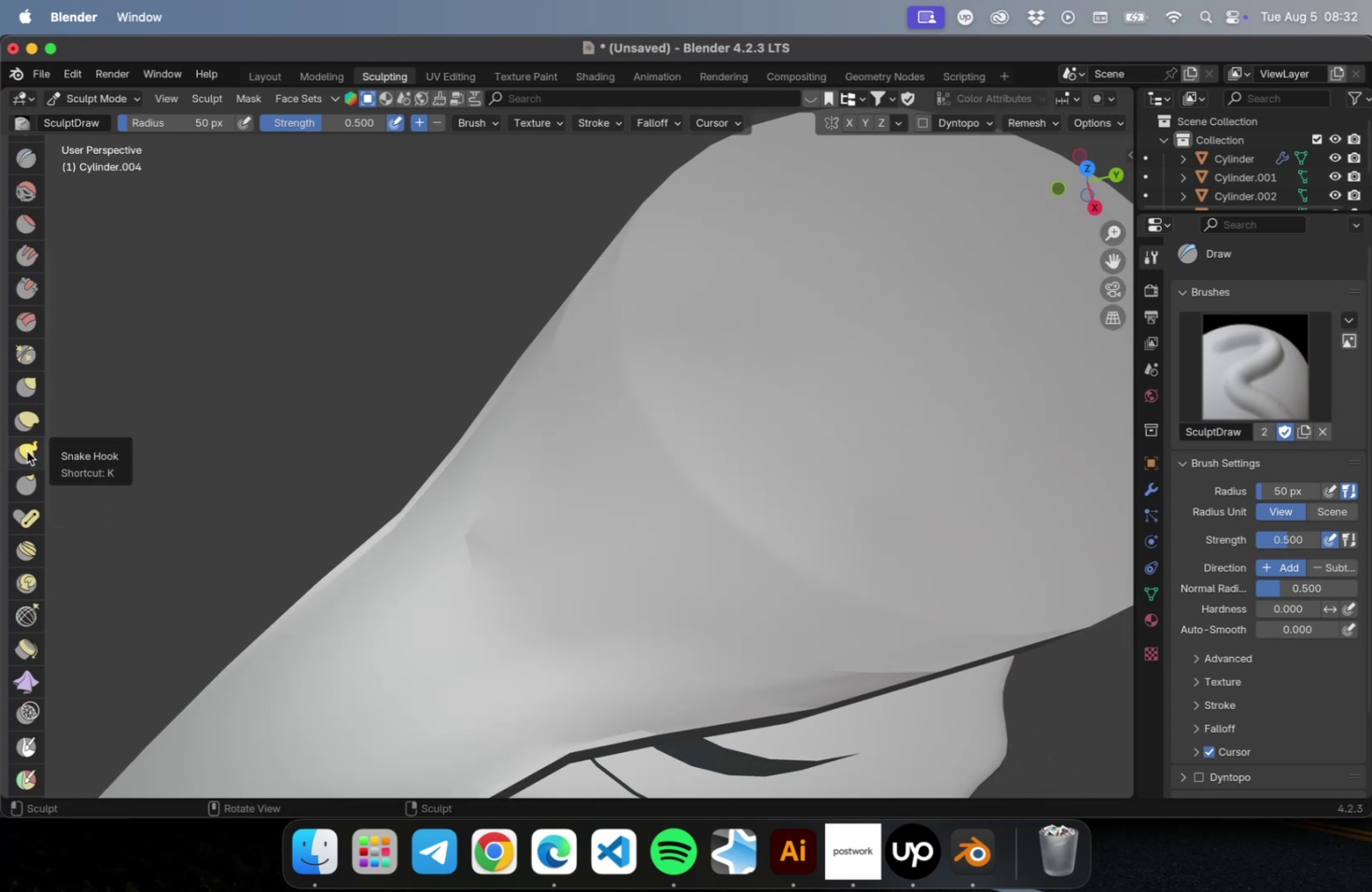 
scroll: coordinate [27, 457], scroll_direction: up, amount: 15.0
 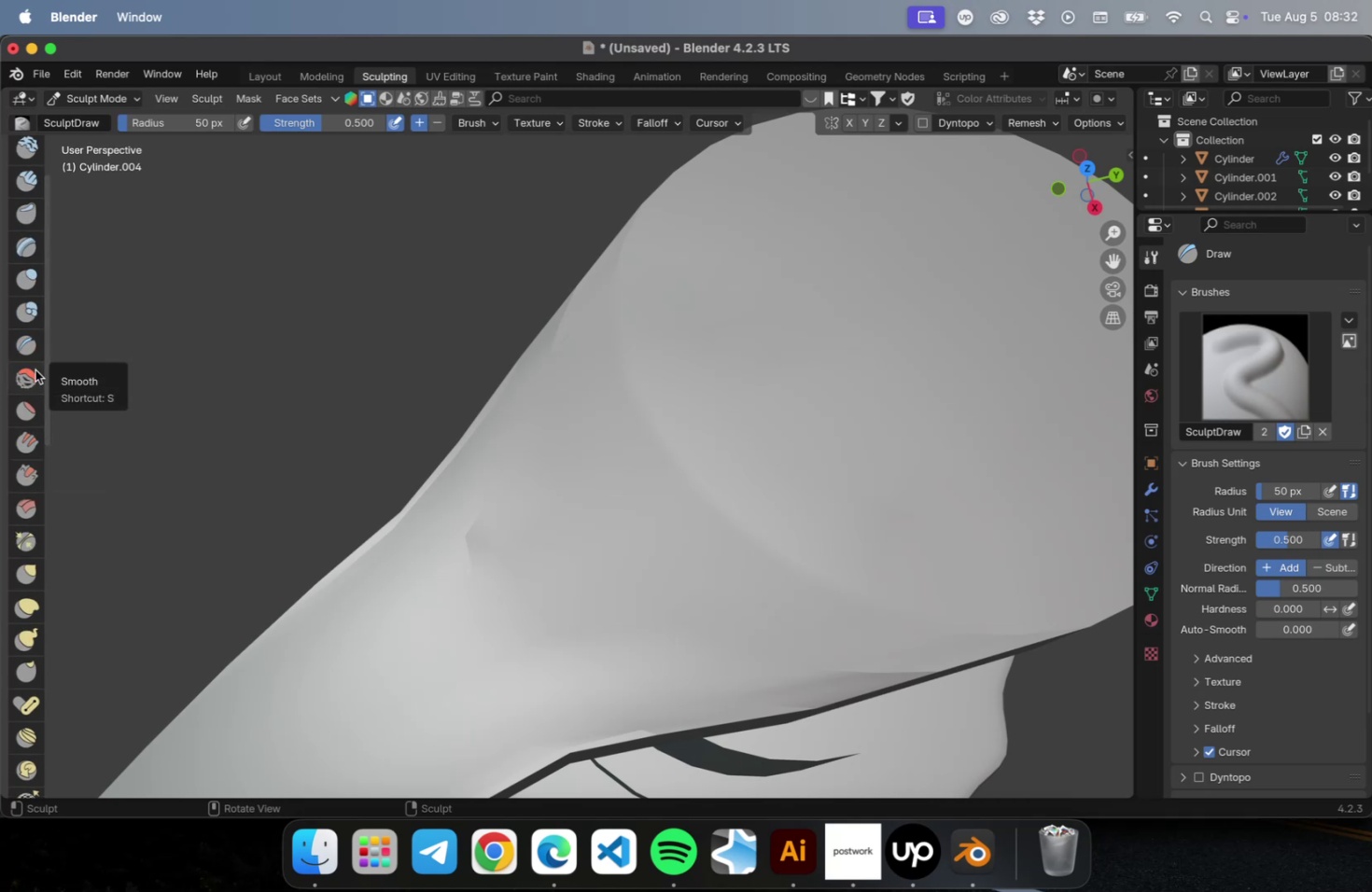 
left_click([31, 373])
 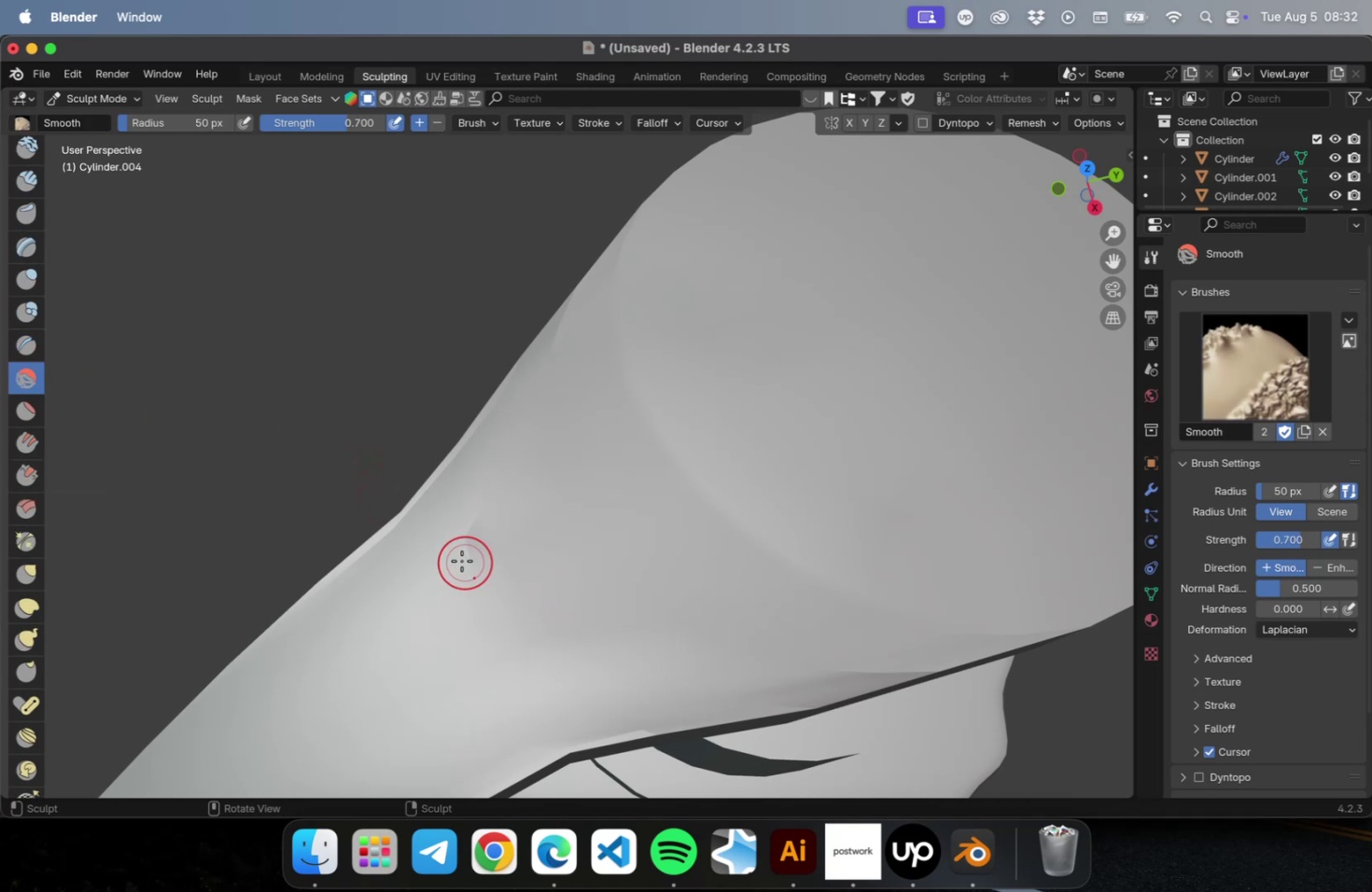 
left_click_drag(start_coordinate=[458, 565], to_coordinate=[481, 516])
 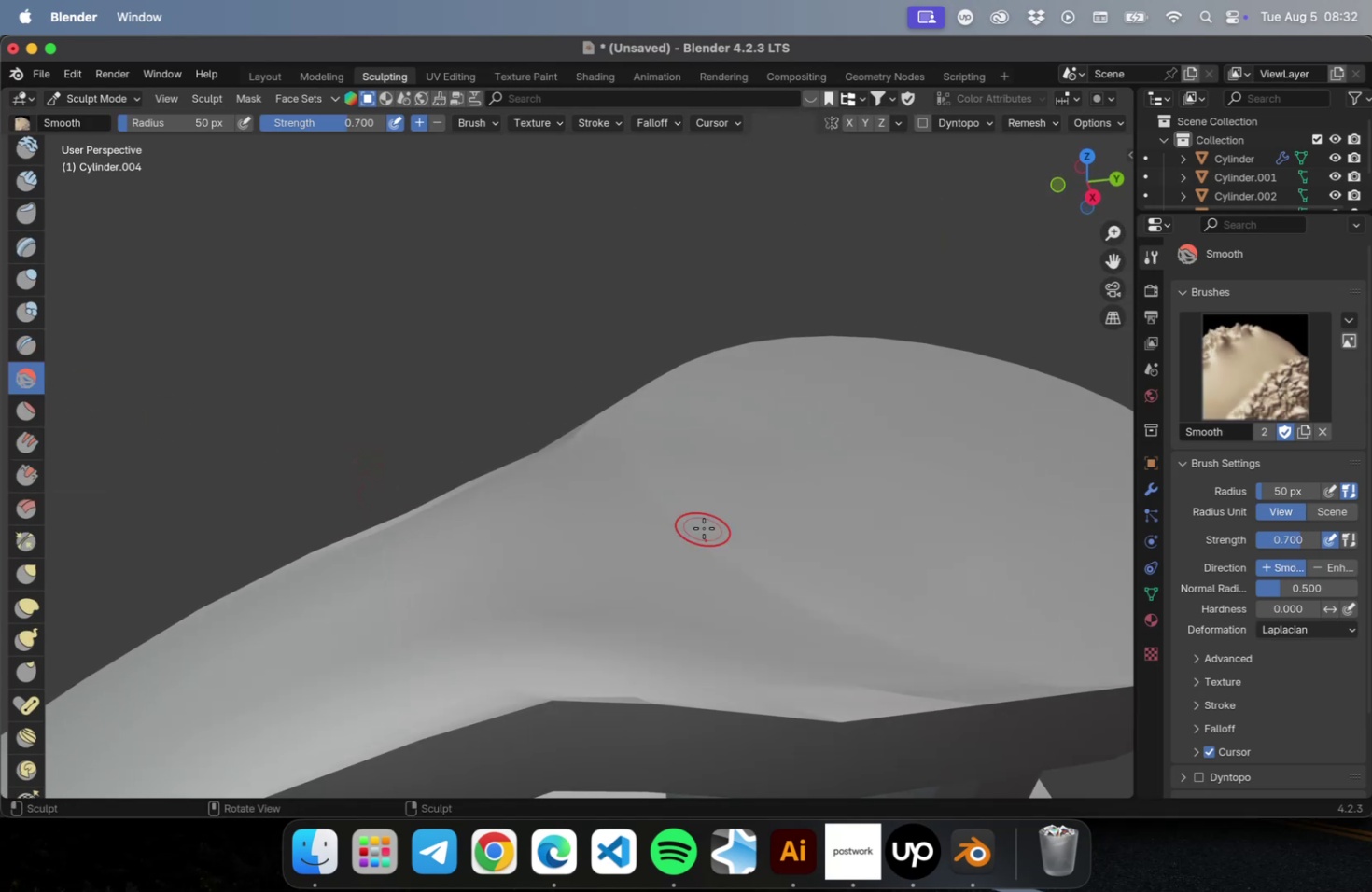 
left_click_drag(start_coordinate=[672, 510], to_coordinate=[735, 594])
 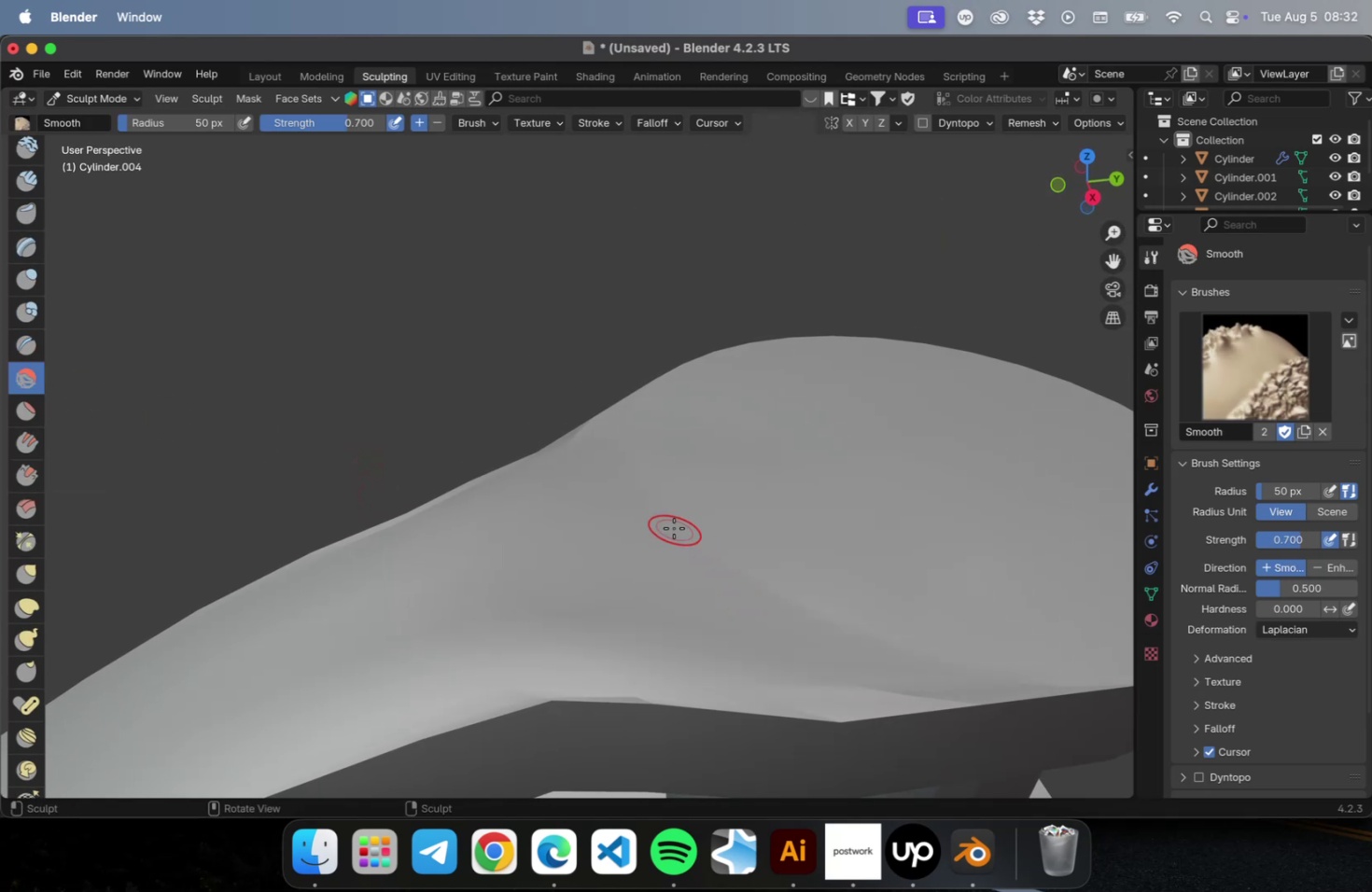 
left_click_drag(start_coordinate=[677, 532], to_coordinate=[830, 606])
 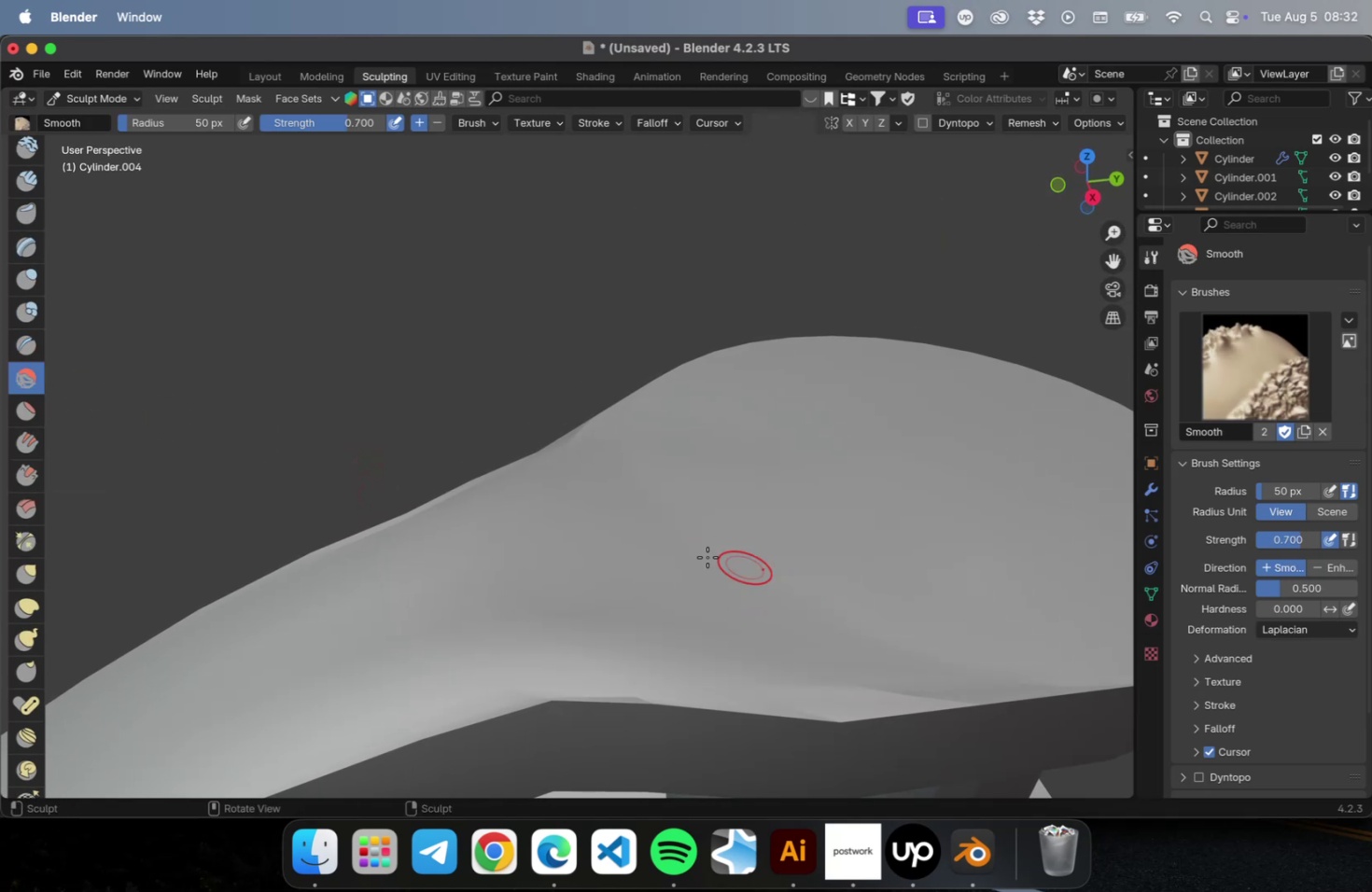 
left_click_drag(start_coordinate=[708, 560], to_coordinate=[856, 641])
 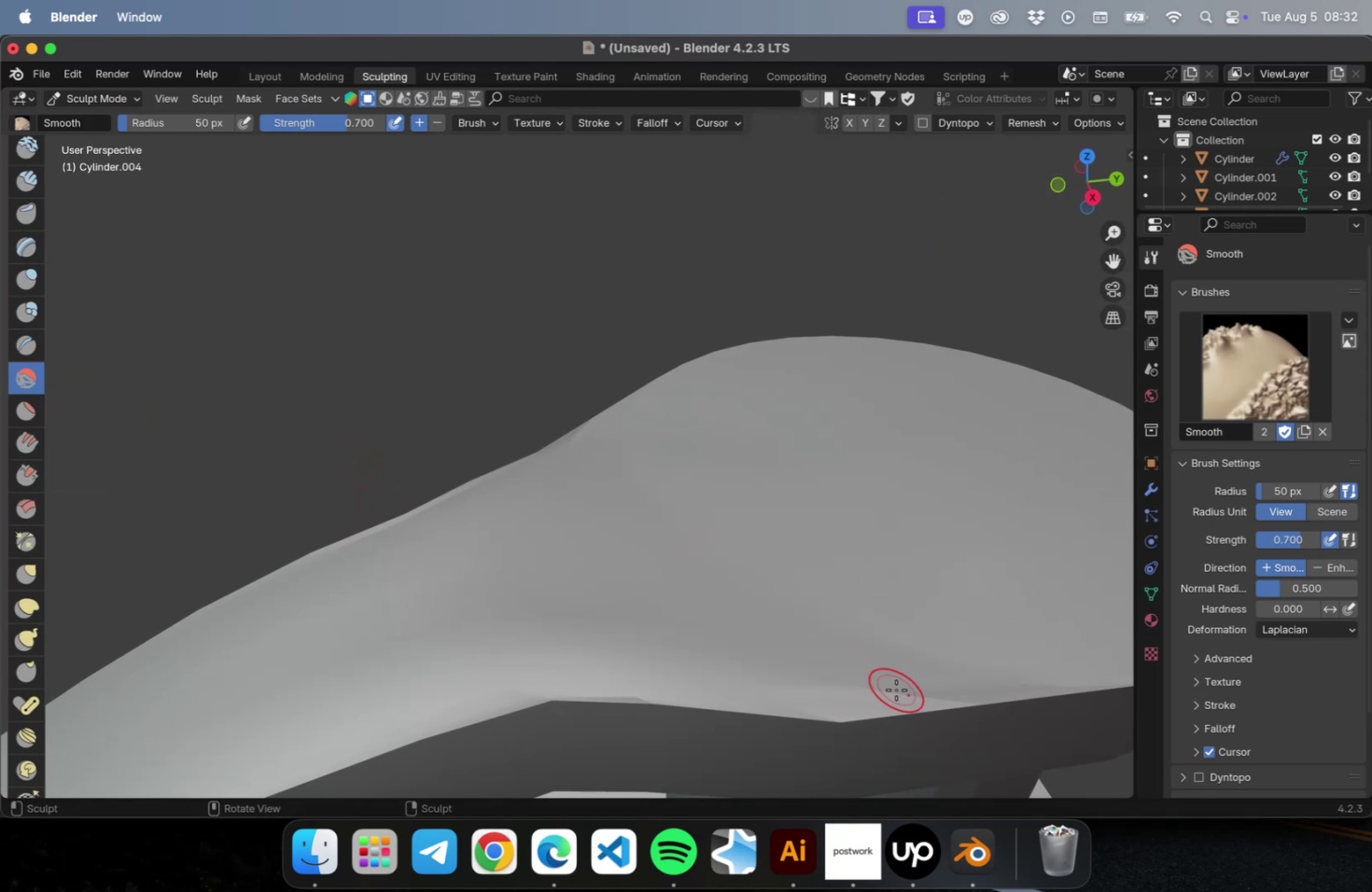 
left_click_drag(start_coordinate=[895, 689], to_coordinate=[728, 688])
 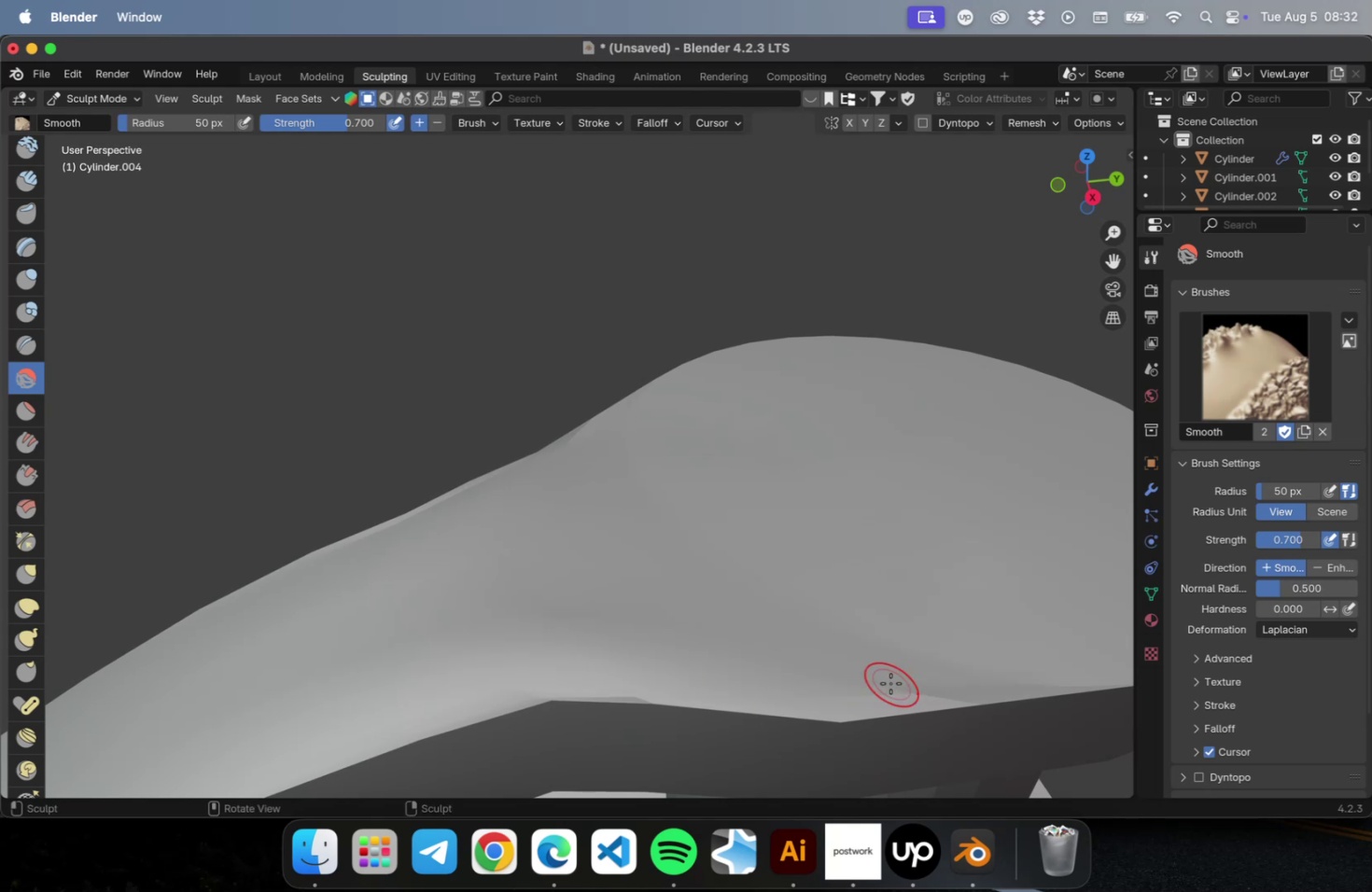 
left_click_drag(start_coordinate=[922, 683], to_coordinate=[776, 686])
 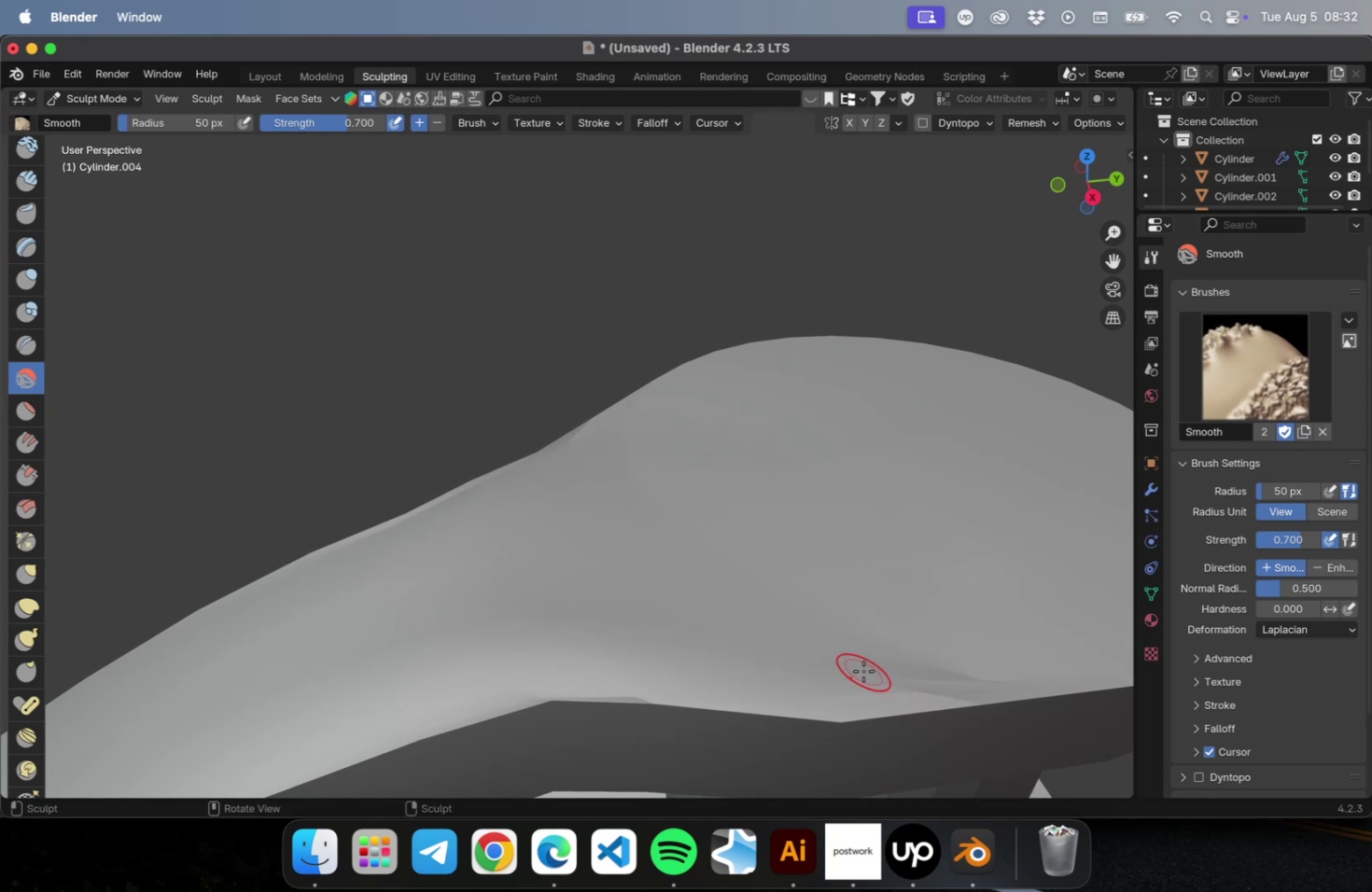 
left_click_drag(start_coordinate=[871, 668], to_coordinate=[989, 653])
 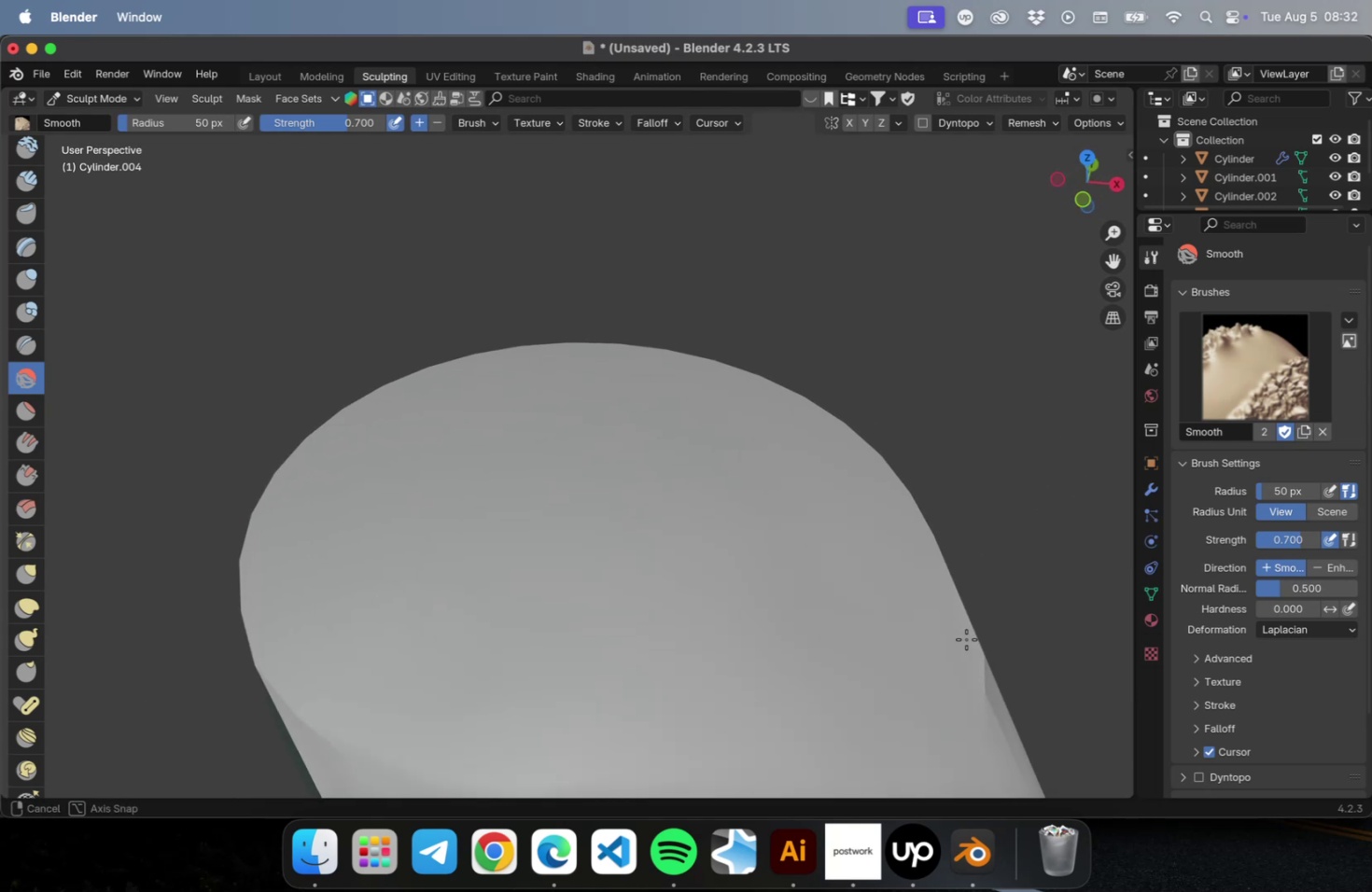 
scroll: coordinate [914, 639], scroll_direction: down, amount: 4.0
 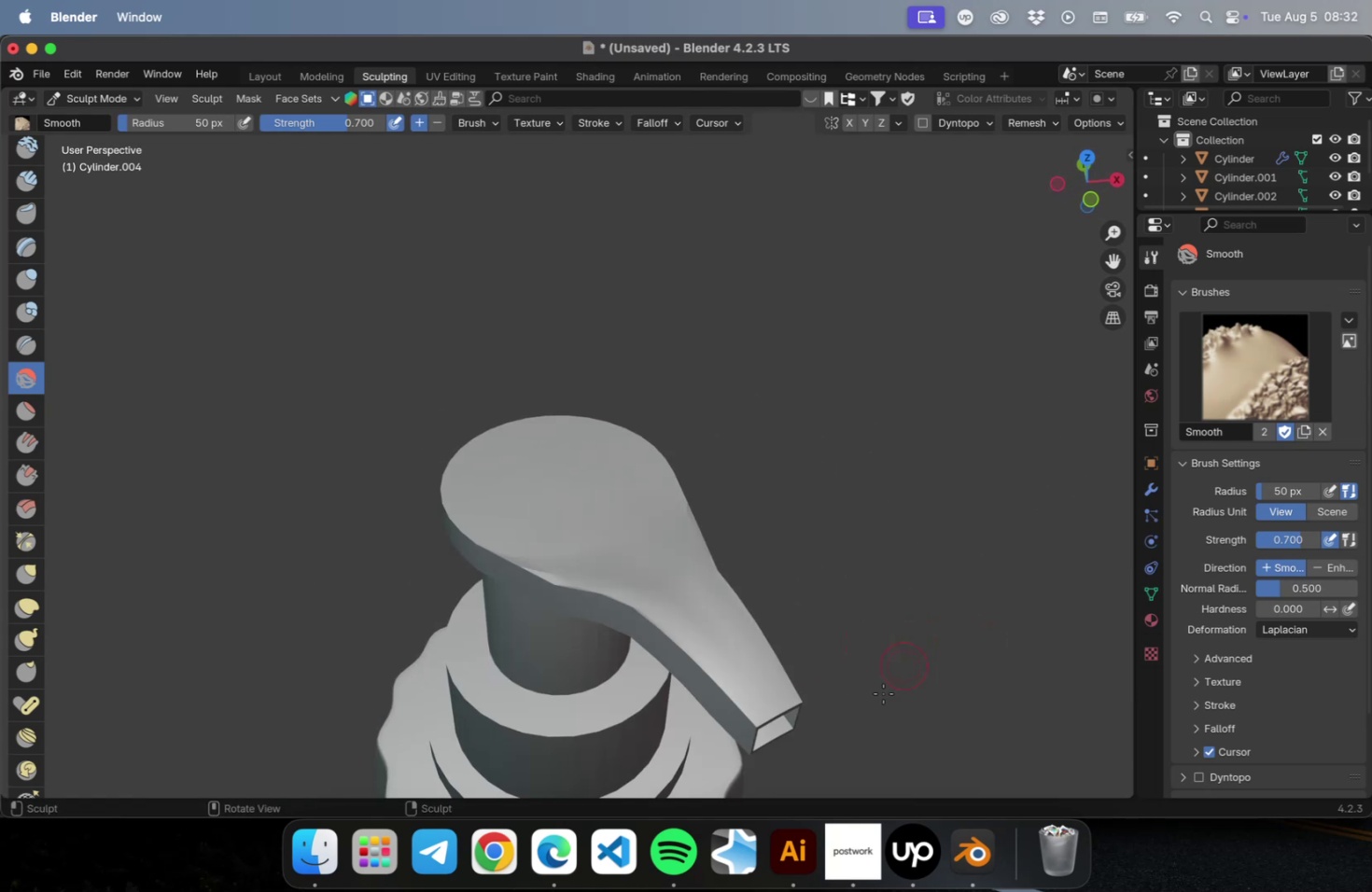 
hold_key(key=ShiftLeft, duration=0.31)
 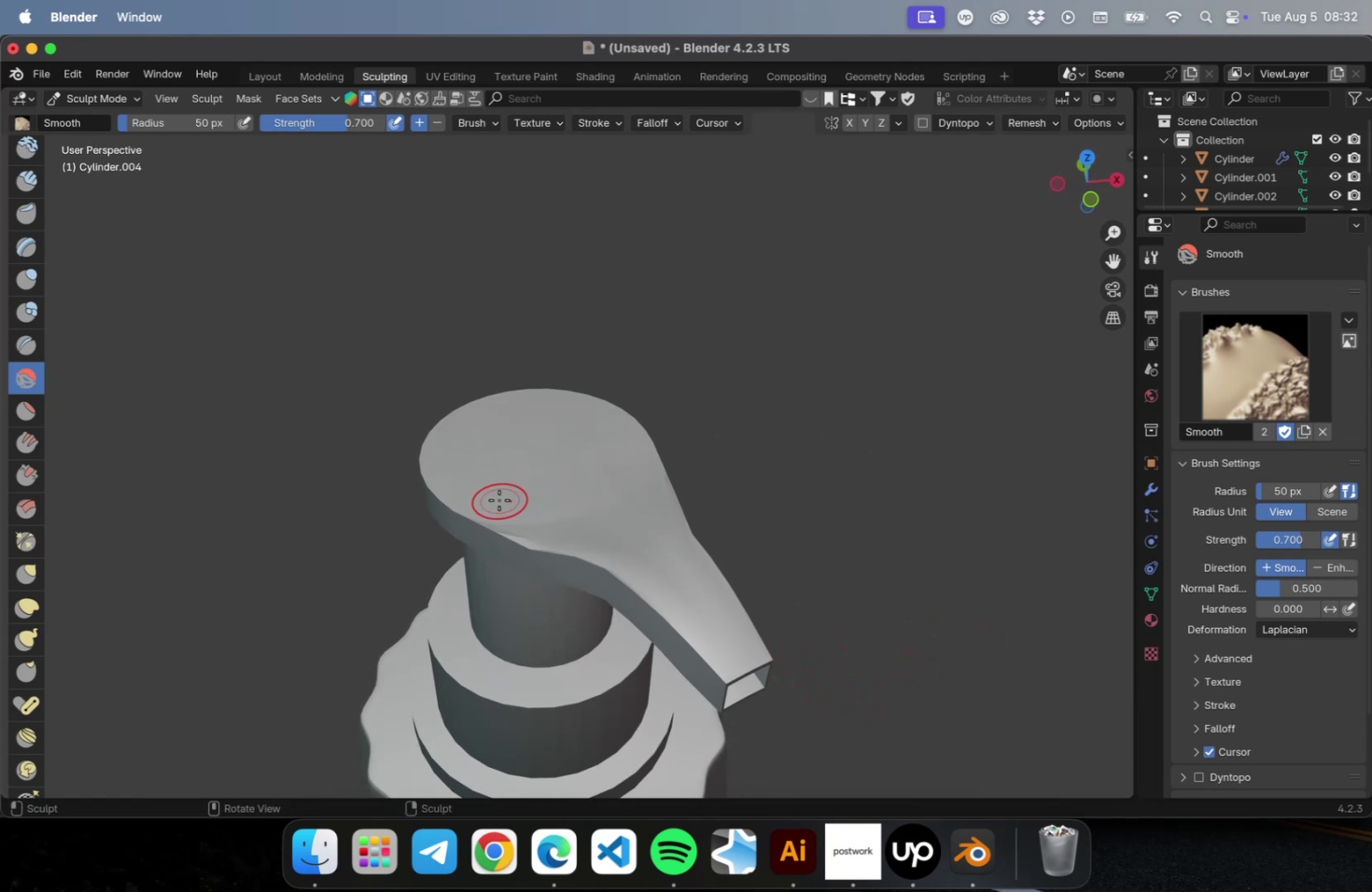 
scroll: coordinate [448, 505], scroll_direction: up, amount: 4.0
 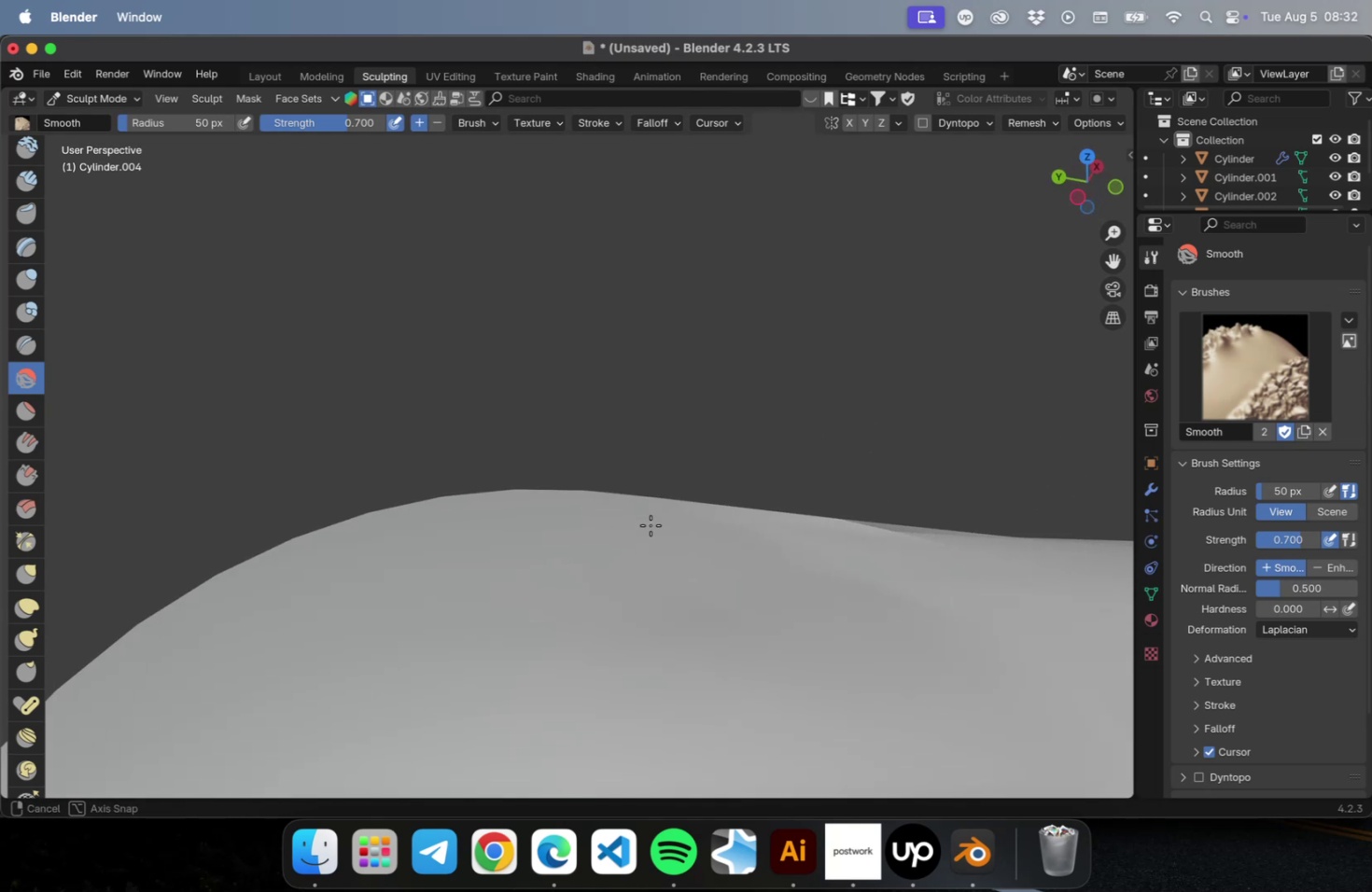 
scroll: coordinate [657, 522], scroll_direction: down, amount: 5.0
 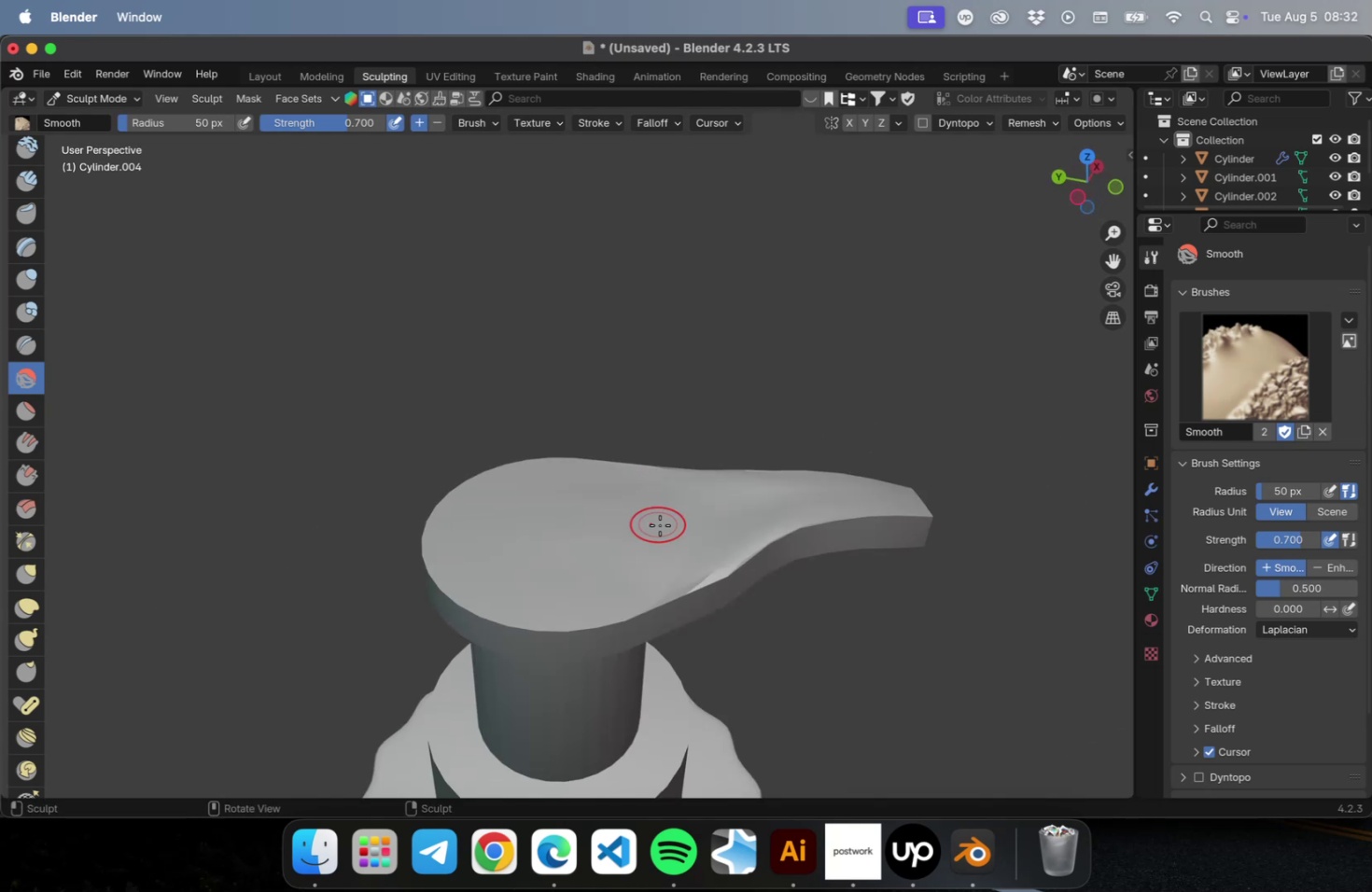 
hold_key(key=ShiftLeft, duration=0.48)
 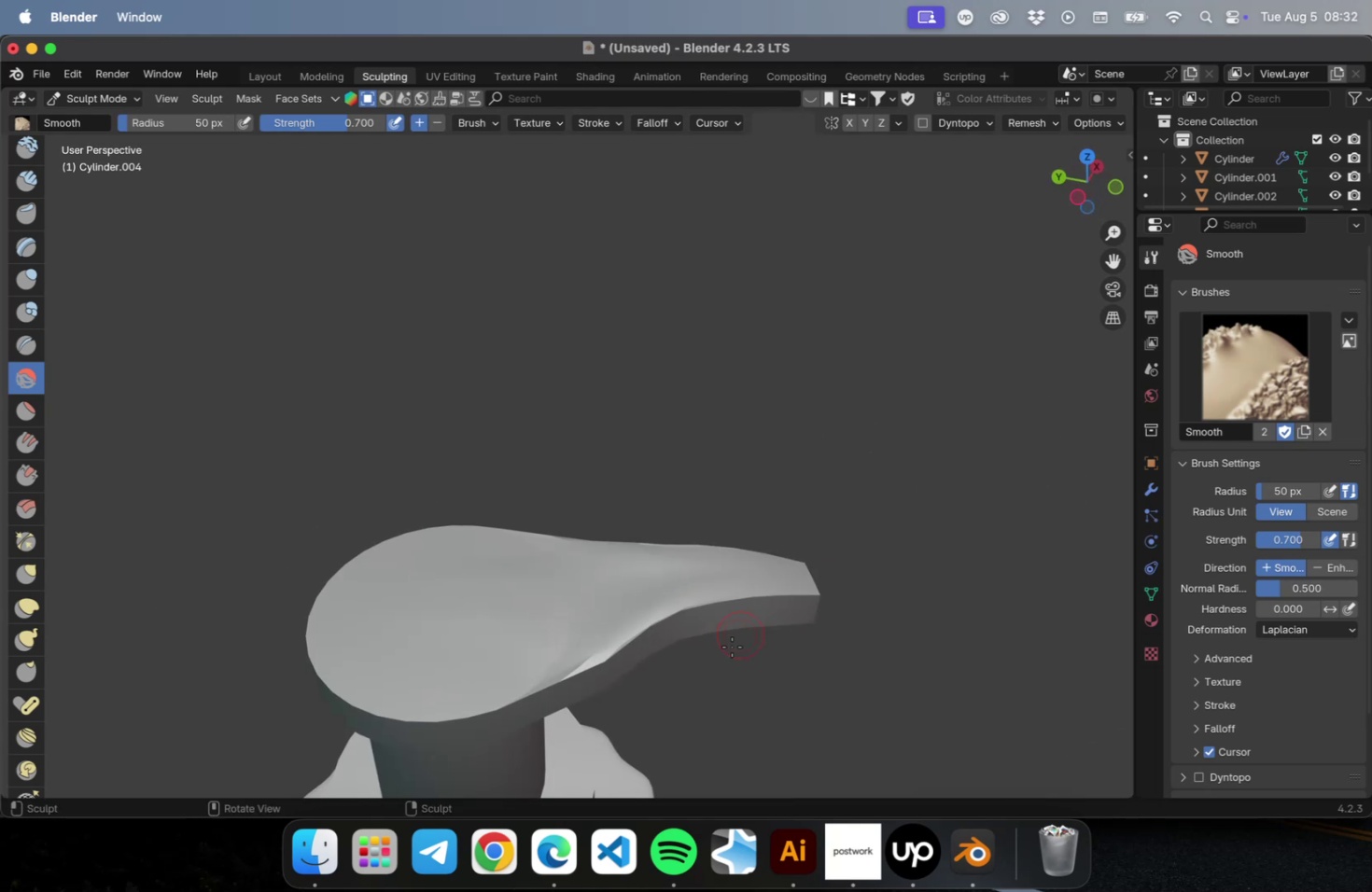 
scroll: coordinate [732, 646], scroll_direction: up, amount: 1.0
 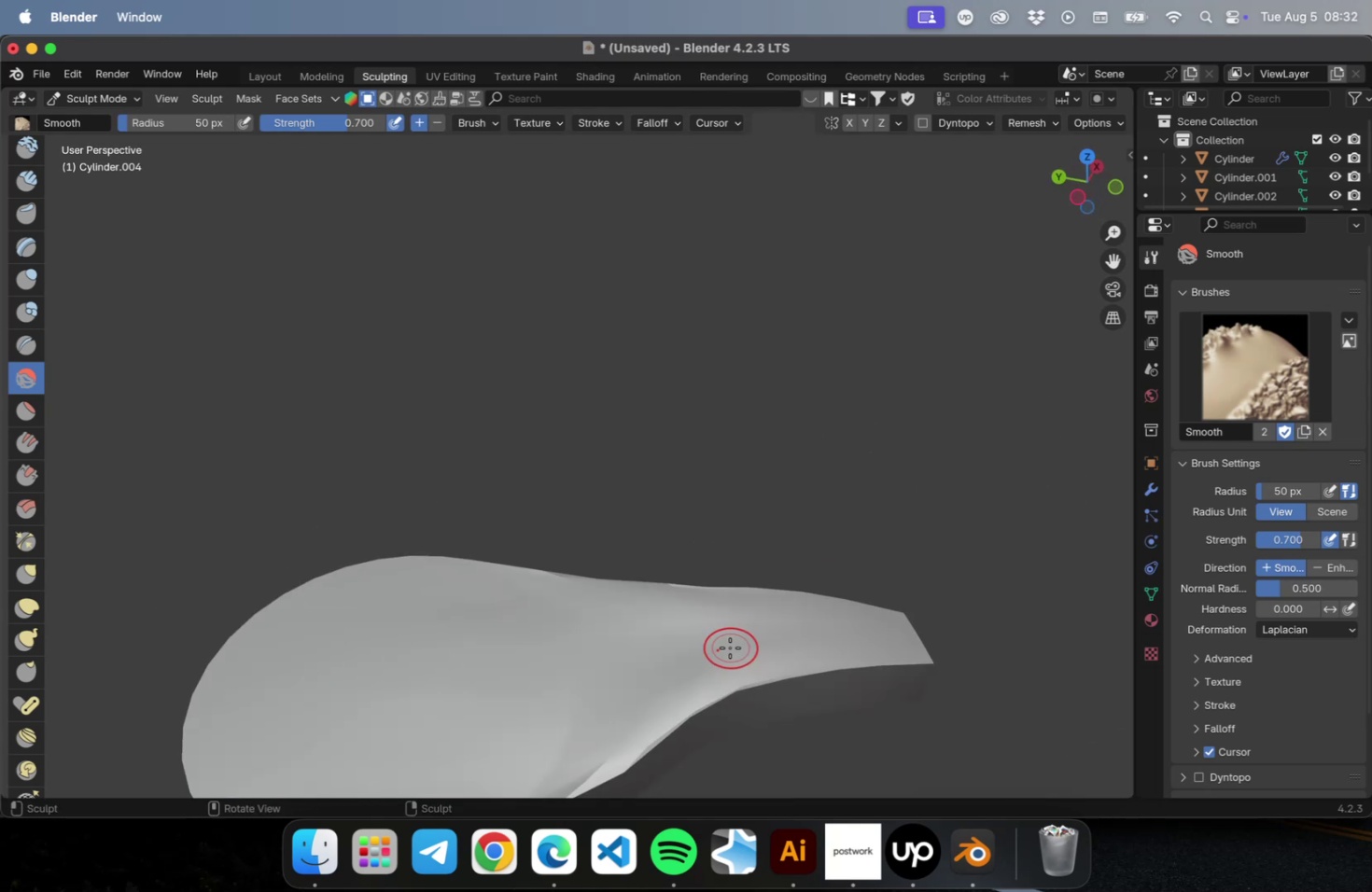 
hold_key(key=ShiftLeft, duration=0.47)
 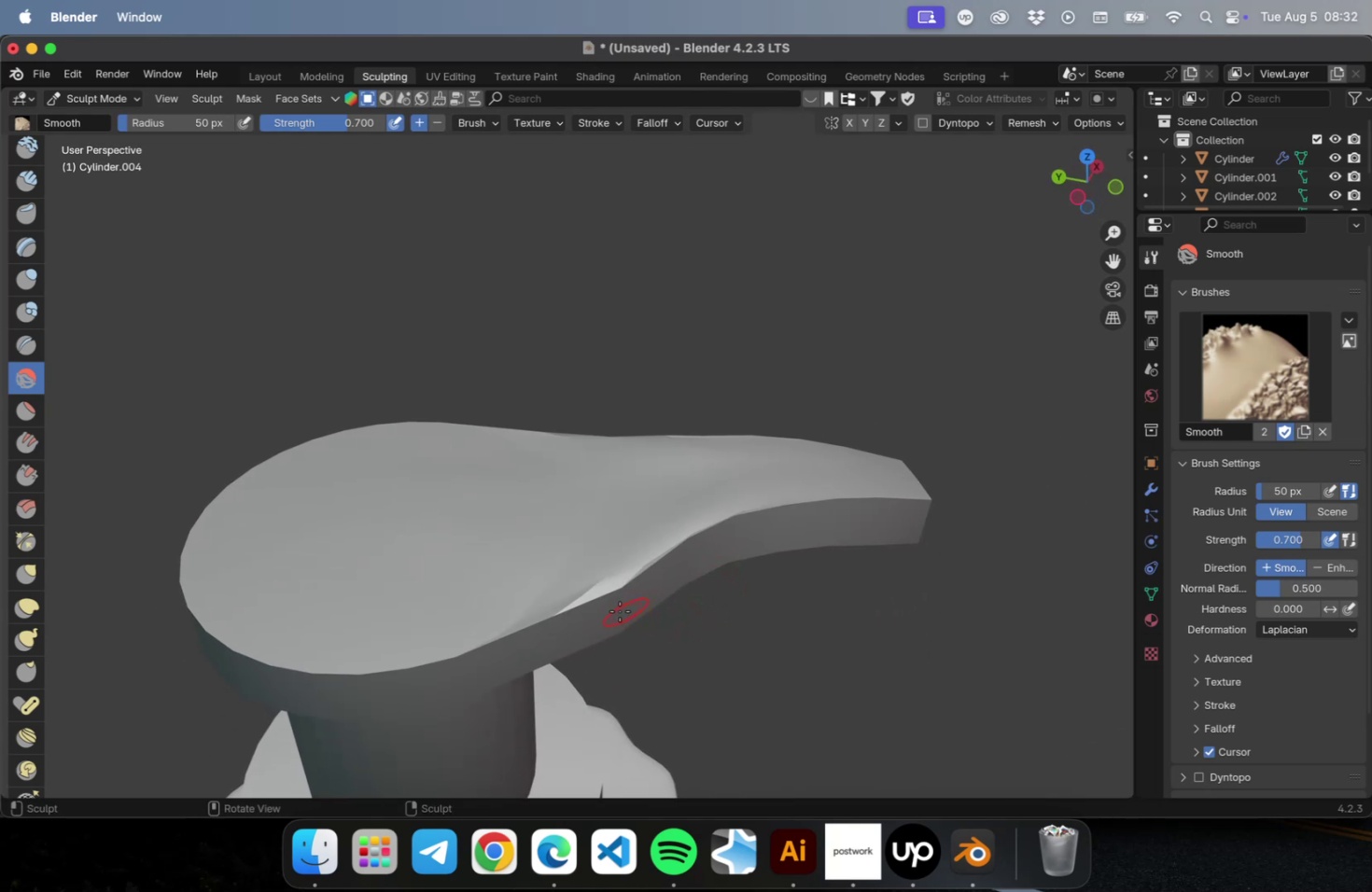 
left_click_drag(start_coordinate=[618, 609], to_coordinate=[639, 575])
 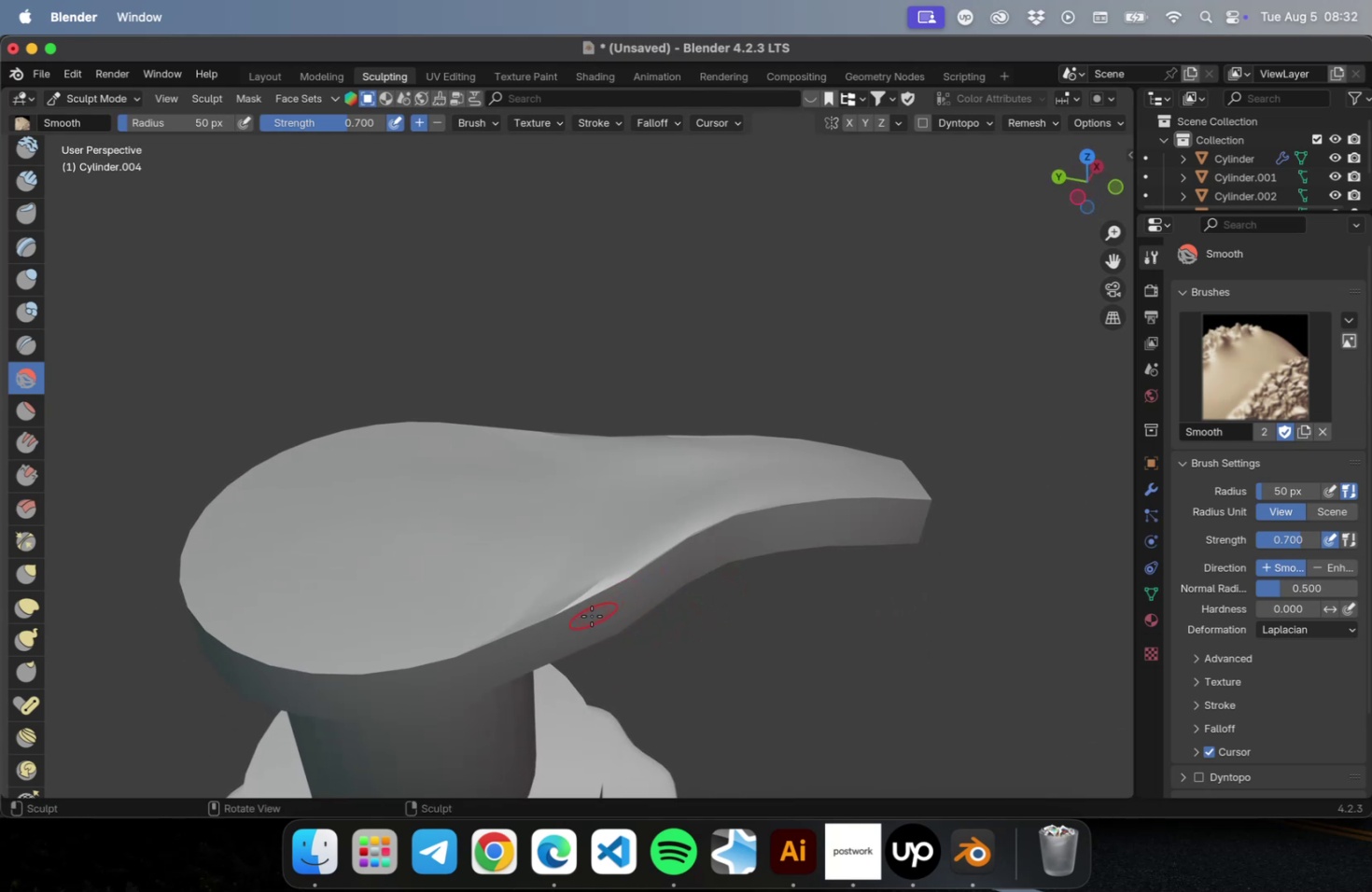 
left_click_drag(start_coordinate=[575, 620], to_coordinate=[660, 569])
 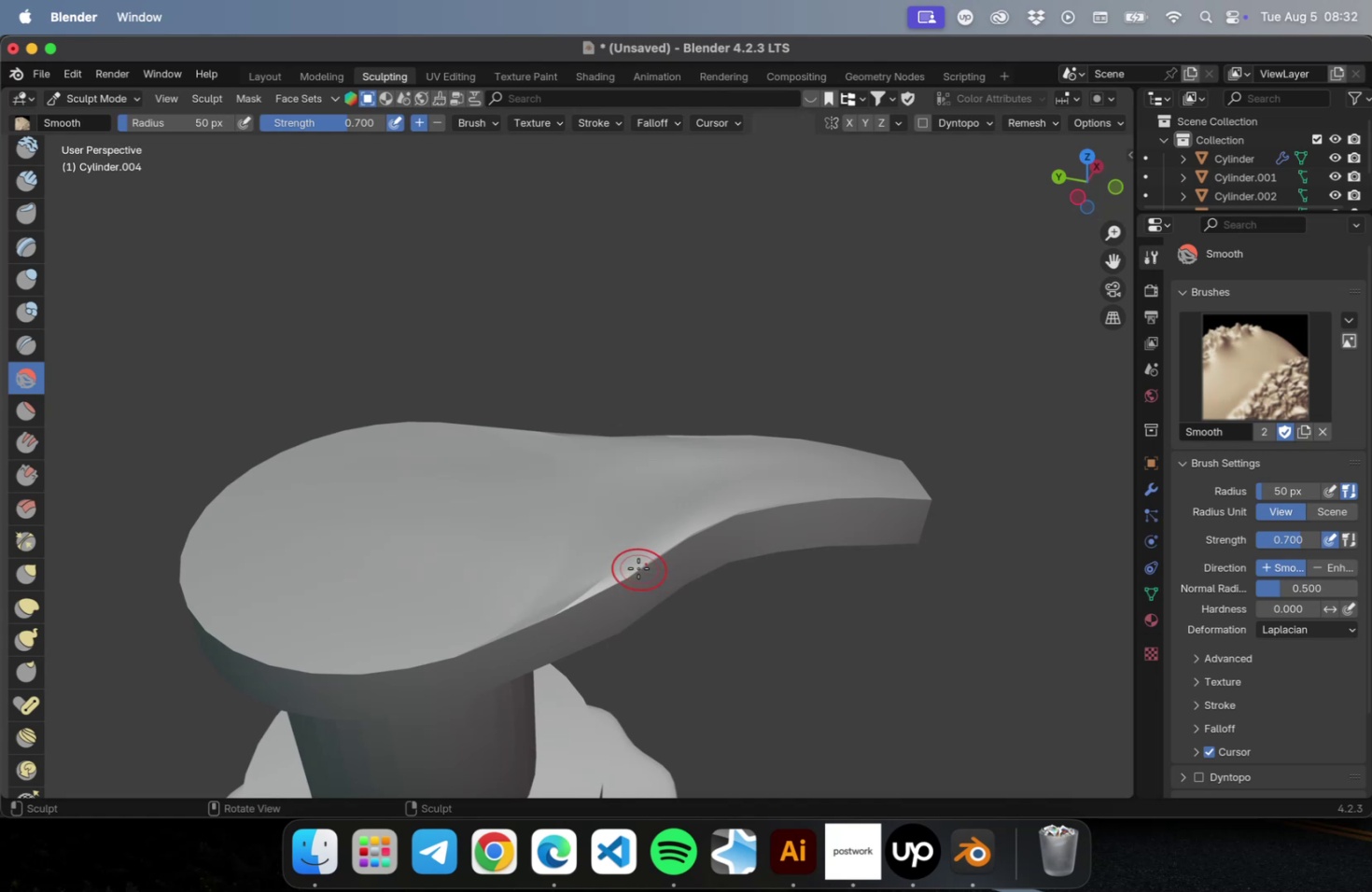 
left_click_drag(start_coordinate=[638, 567], to_coordinate=[553, 614])
 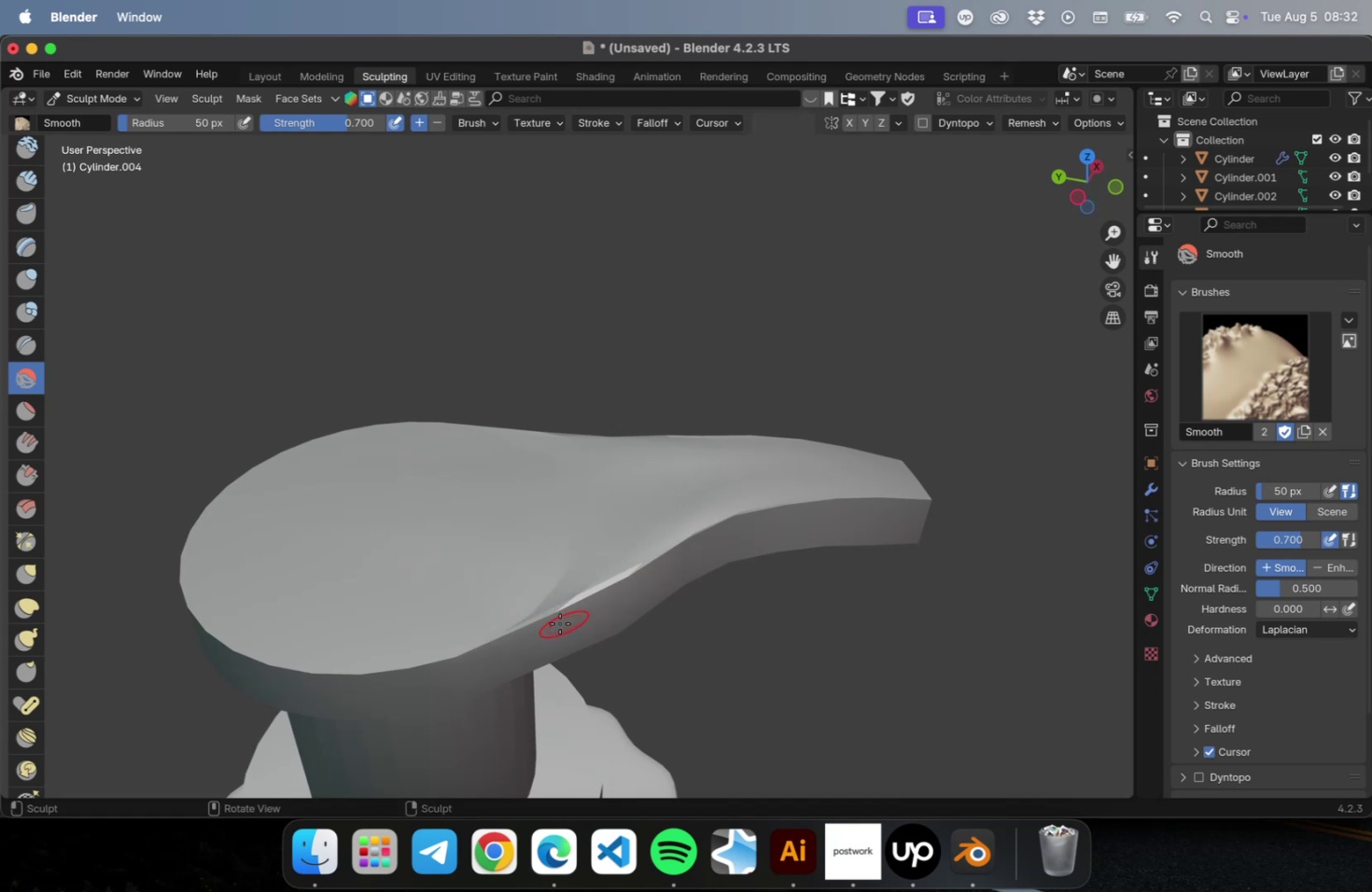 
left_click_drag(start_coordinate=[553, 621], to_coordinate=[646, 567])
 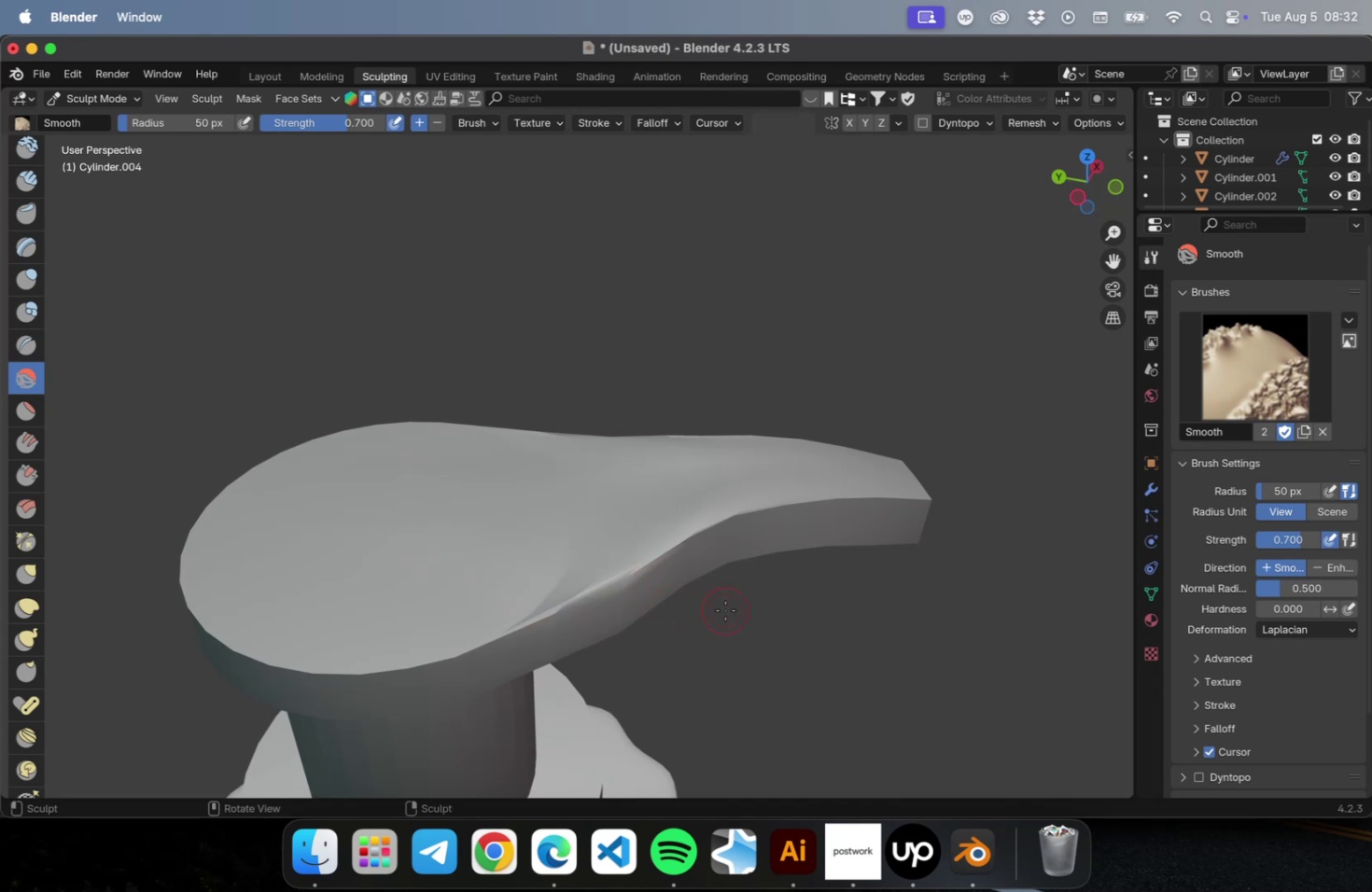 
key(Meta+Z)
 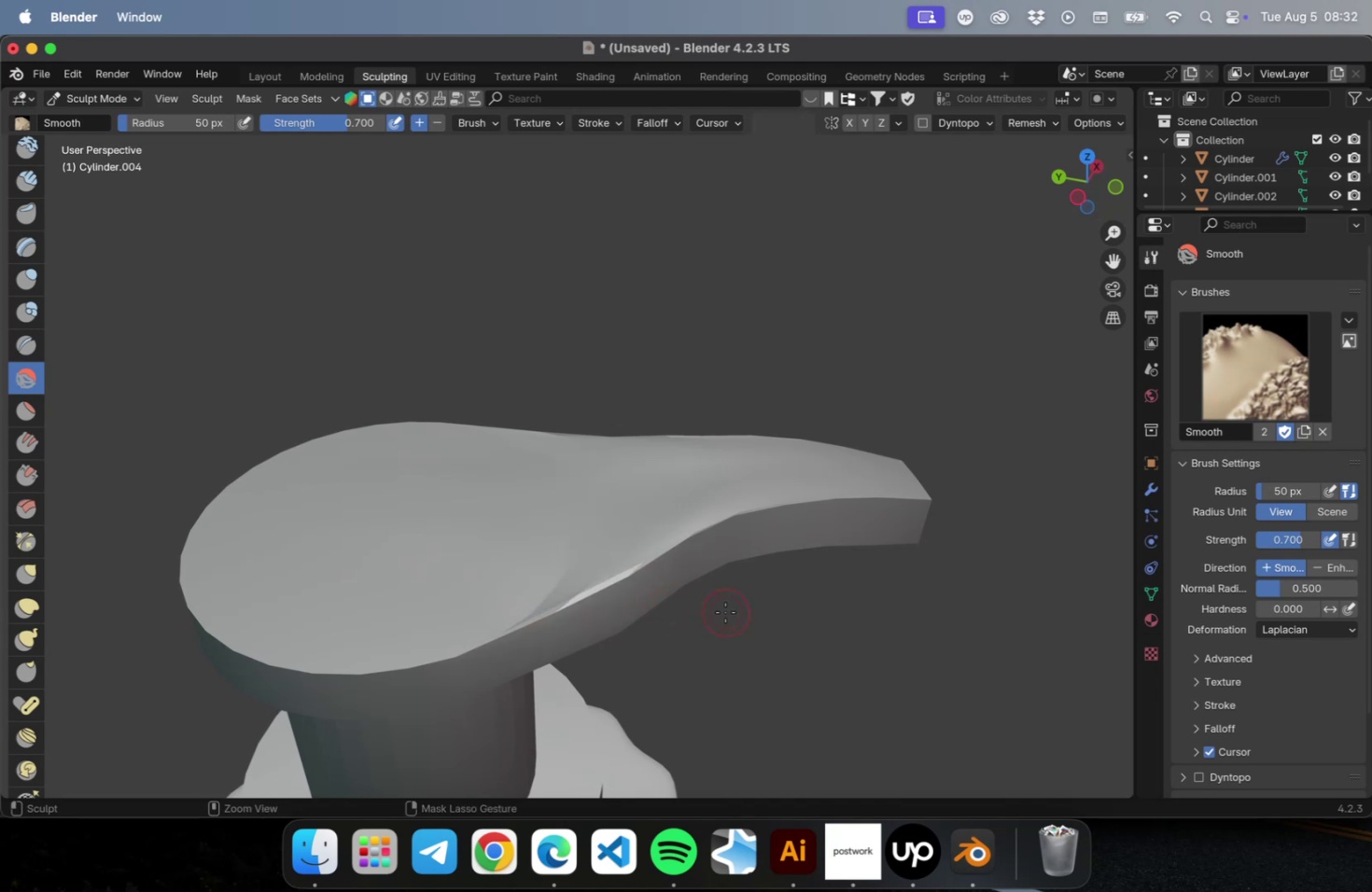 
key(Meta+Z)
 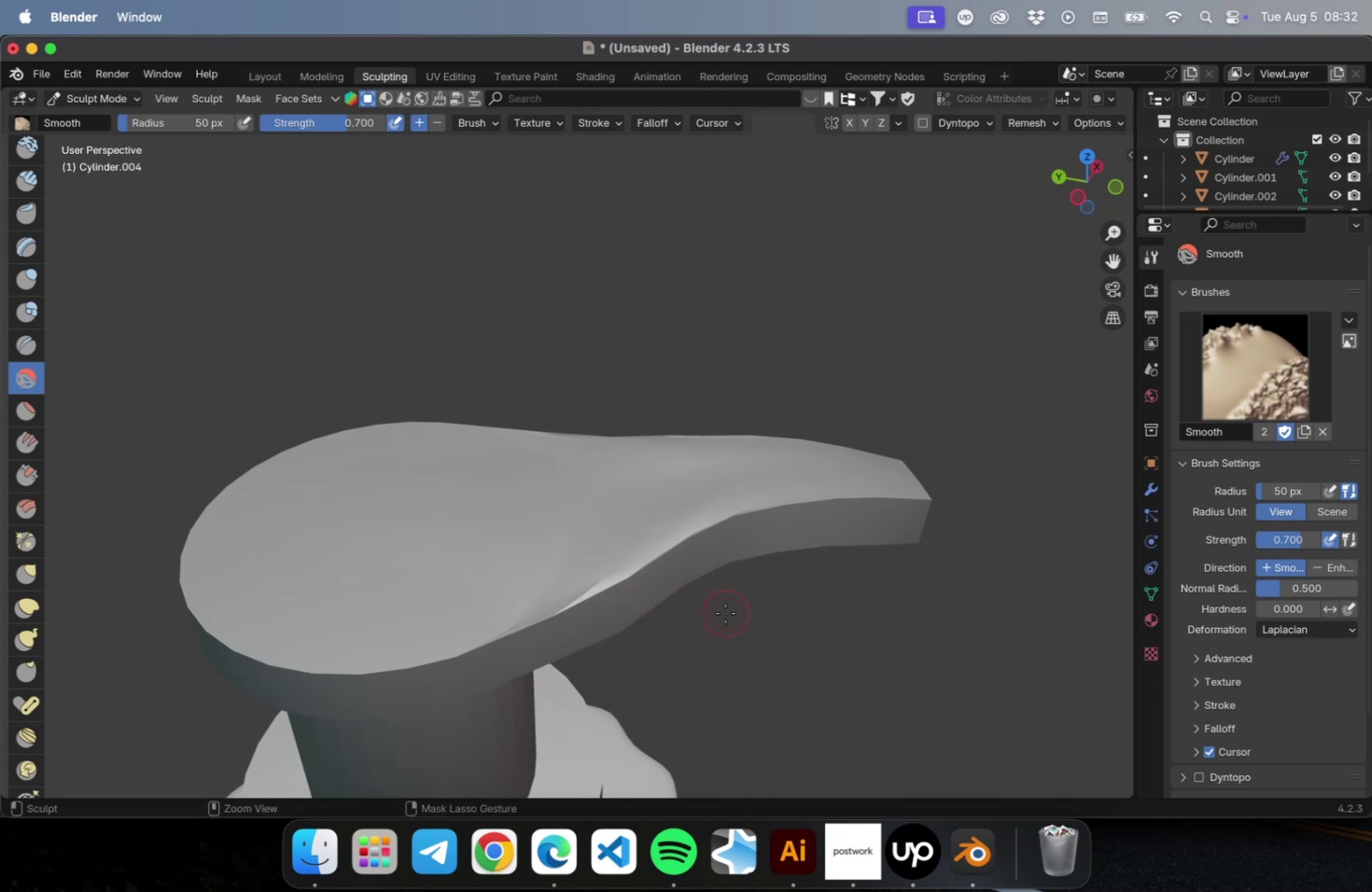 
key(Meta+Z)
 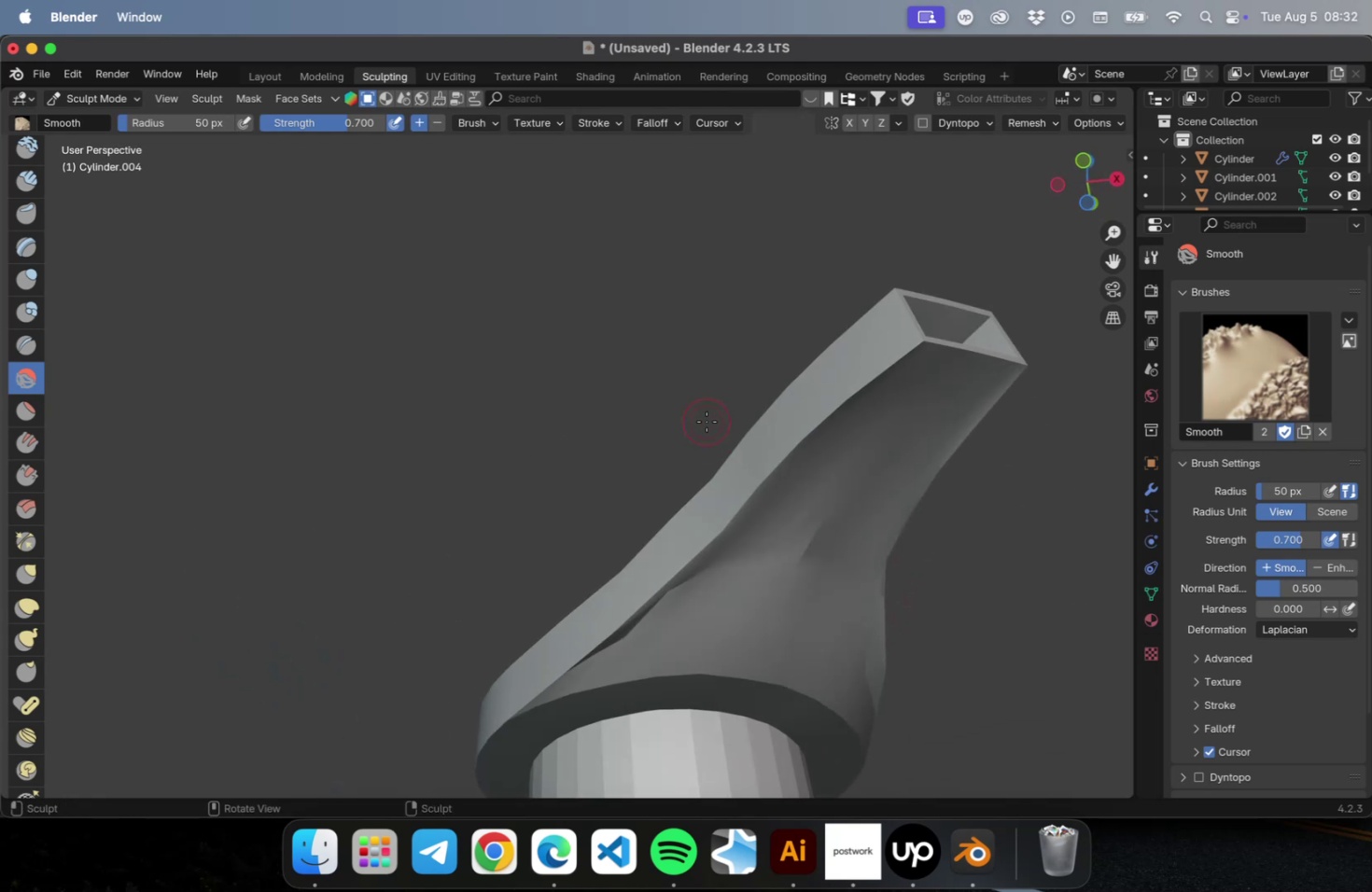 
left_click_drag(start_coordinate=[829, 521], to_coordinate=[786, 587])
 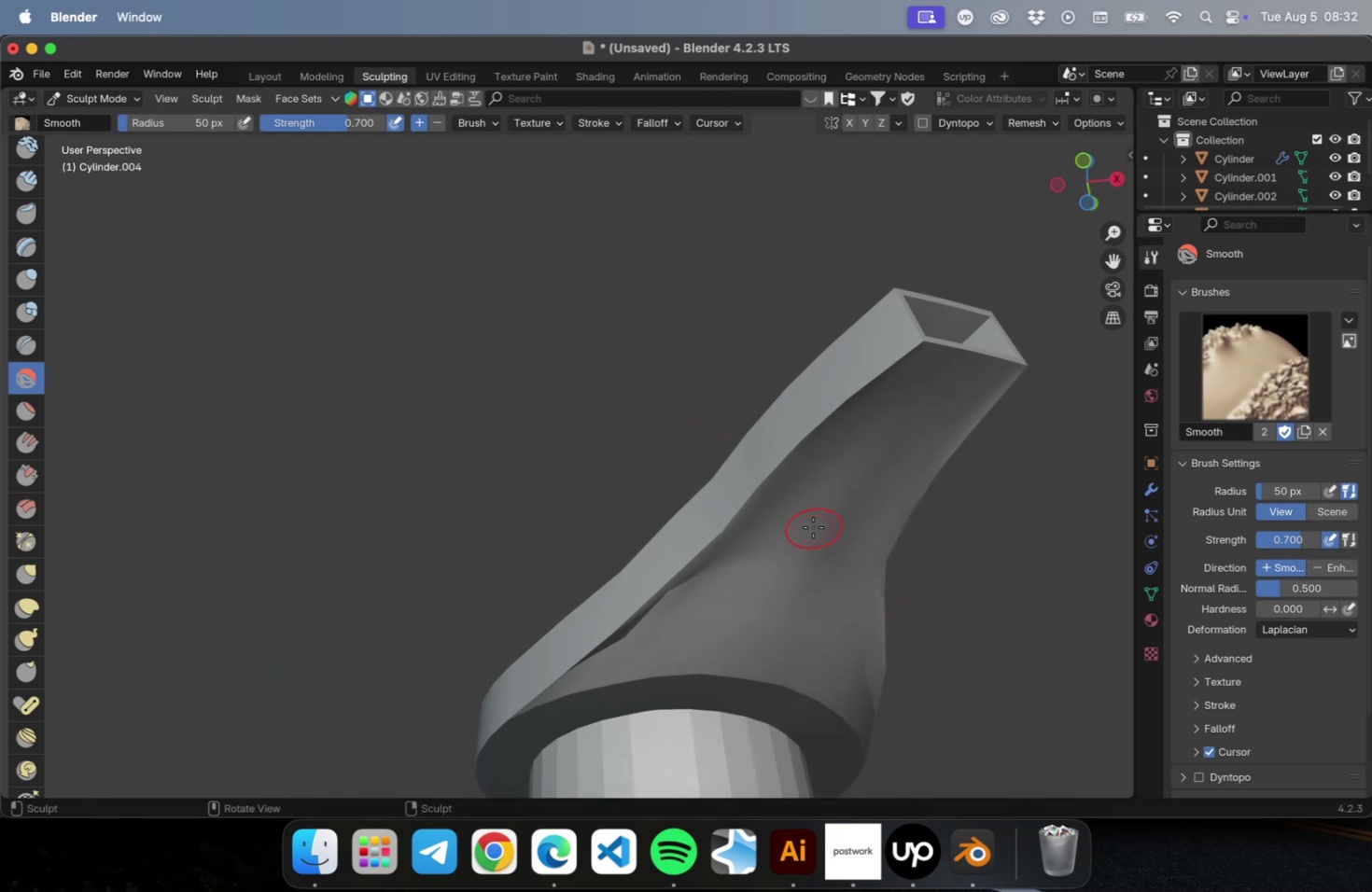 
left_click_drag(start_coordinate=[812, 528], to_coordinate=[772, 592])
 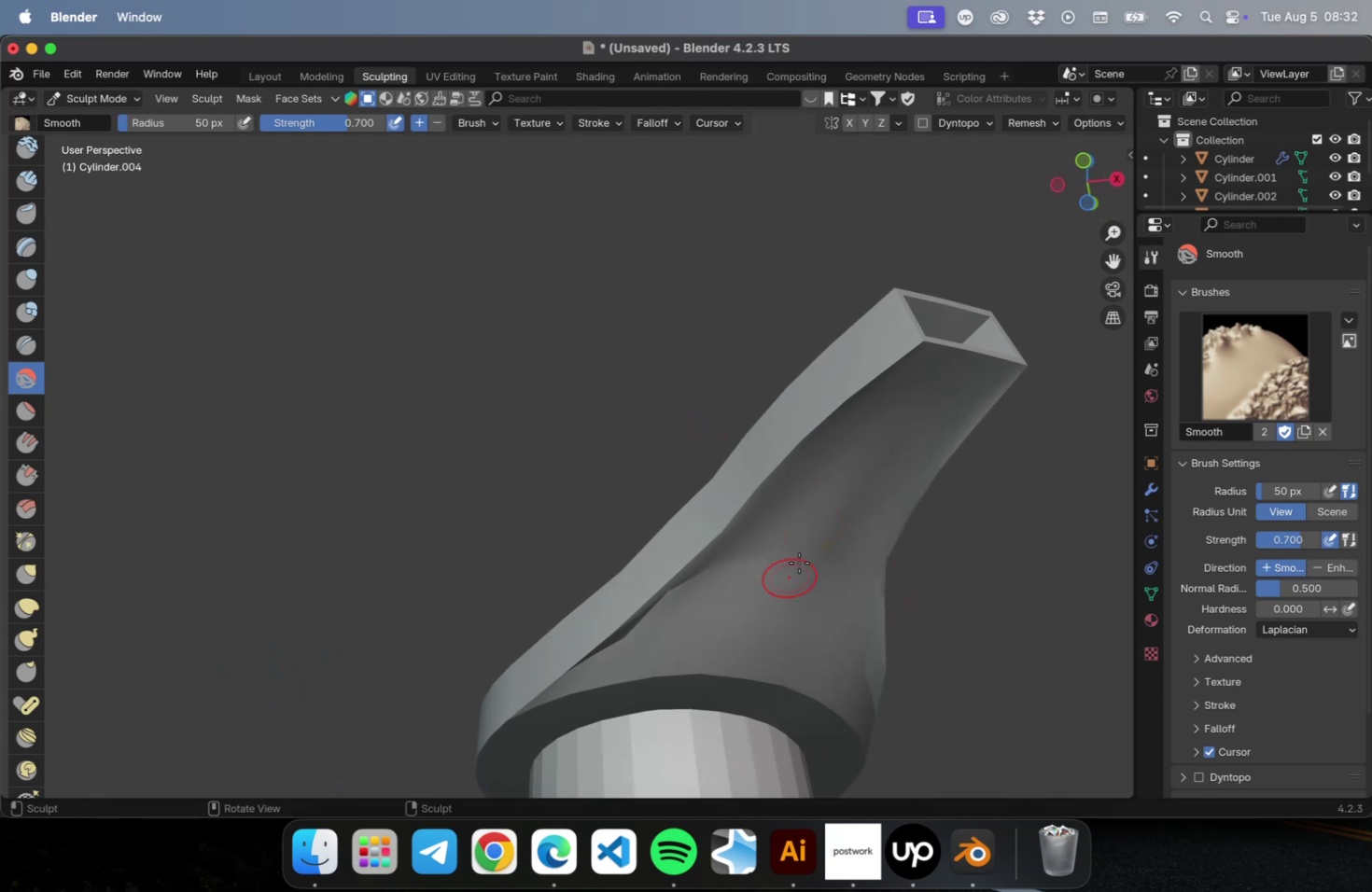 
hold_key(key=ShiftLeft, duration=0.41)
 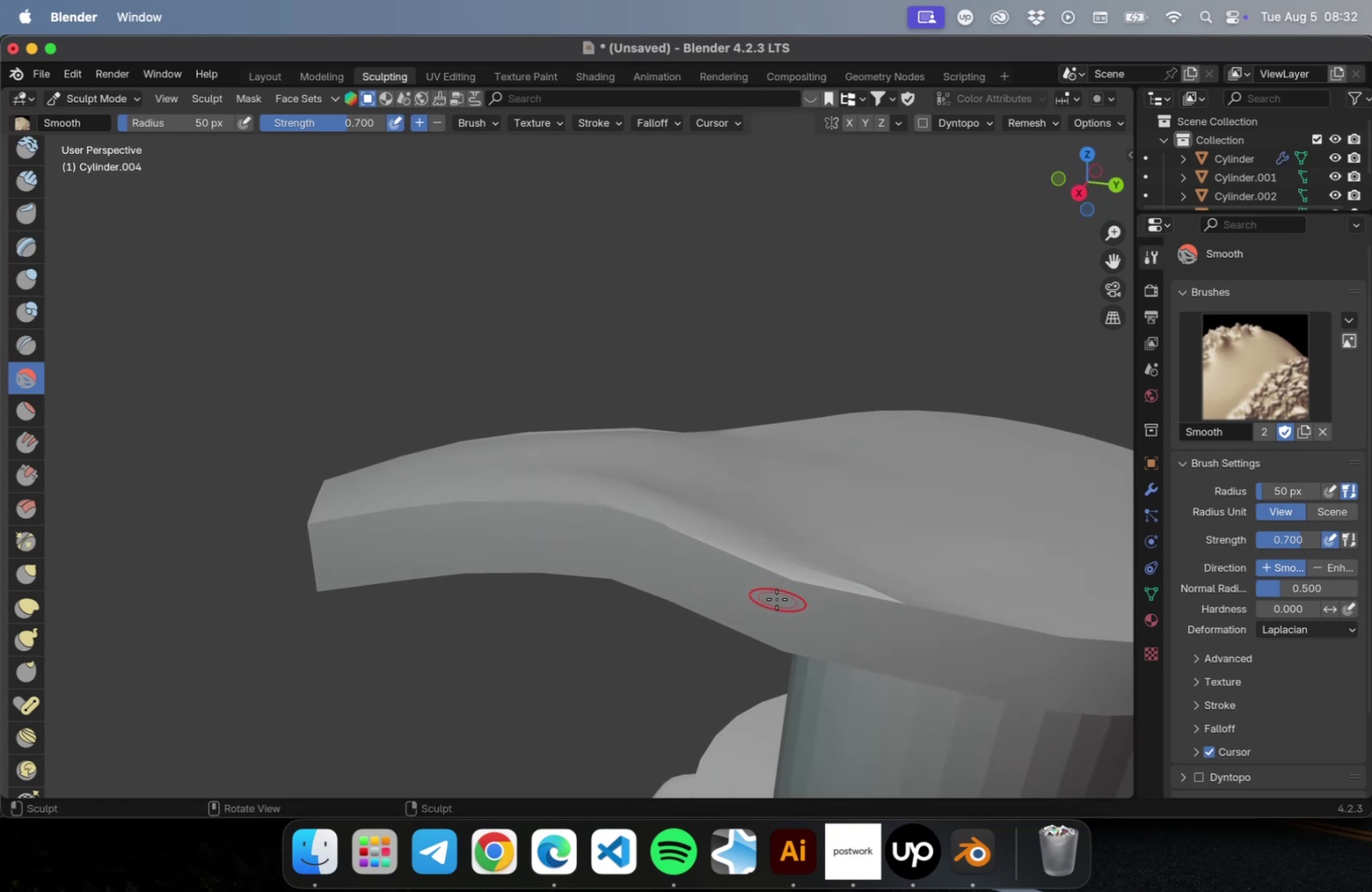 
wait(6.12)
 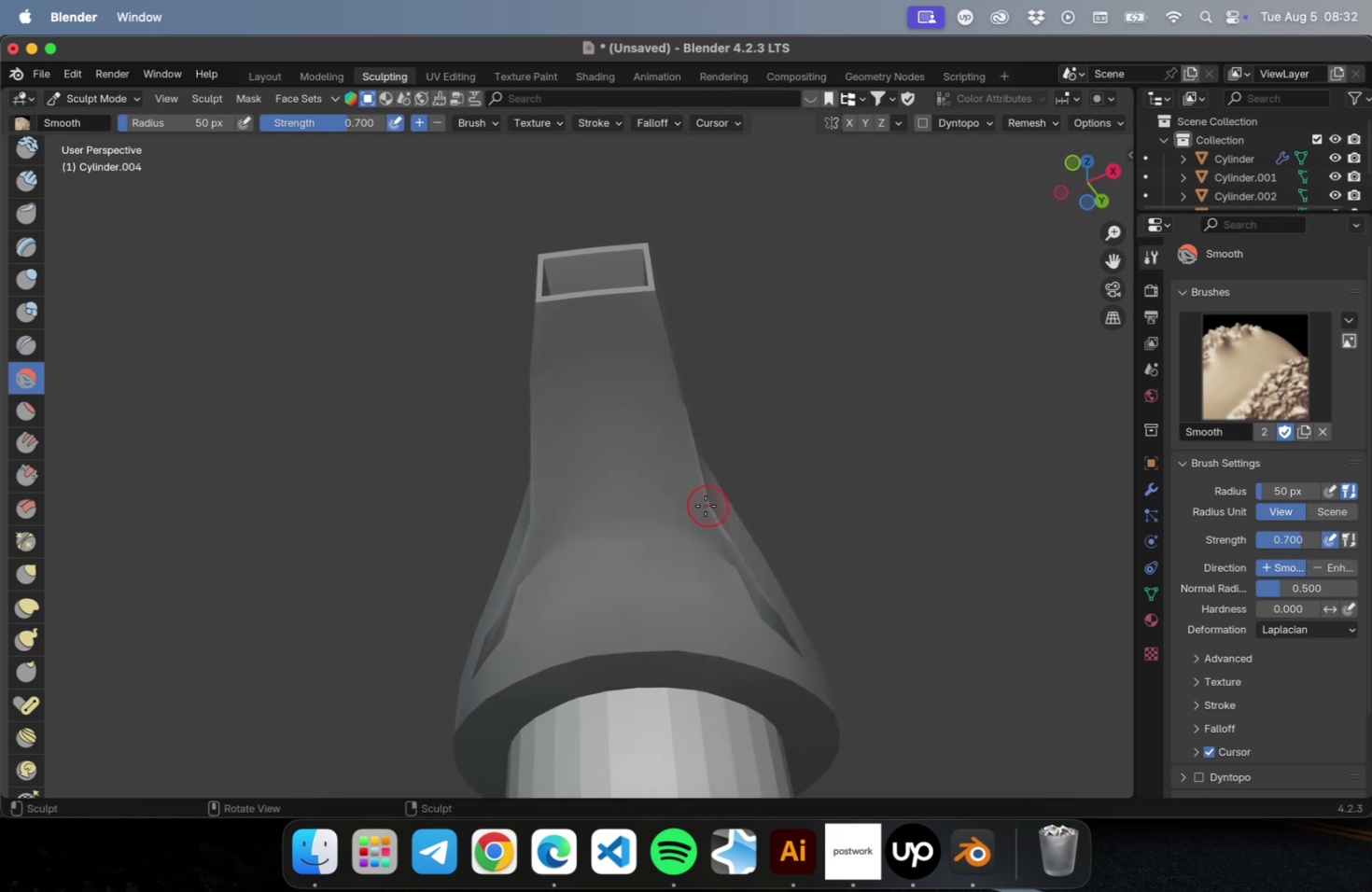 
hold_key(key=CommandLeft, duration=0.61)
 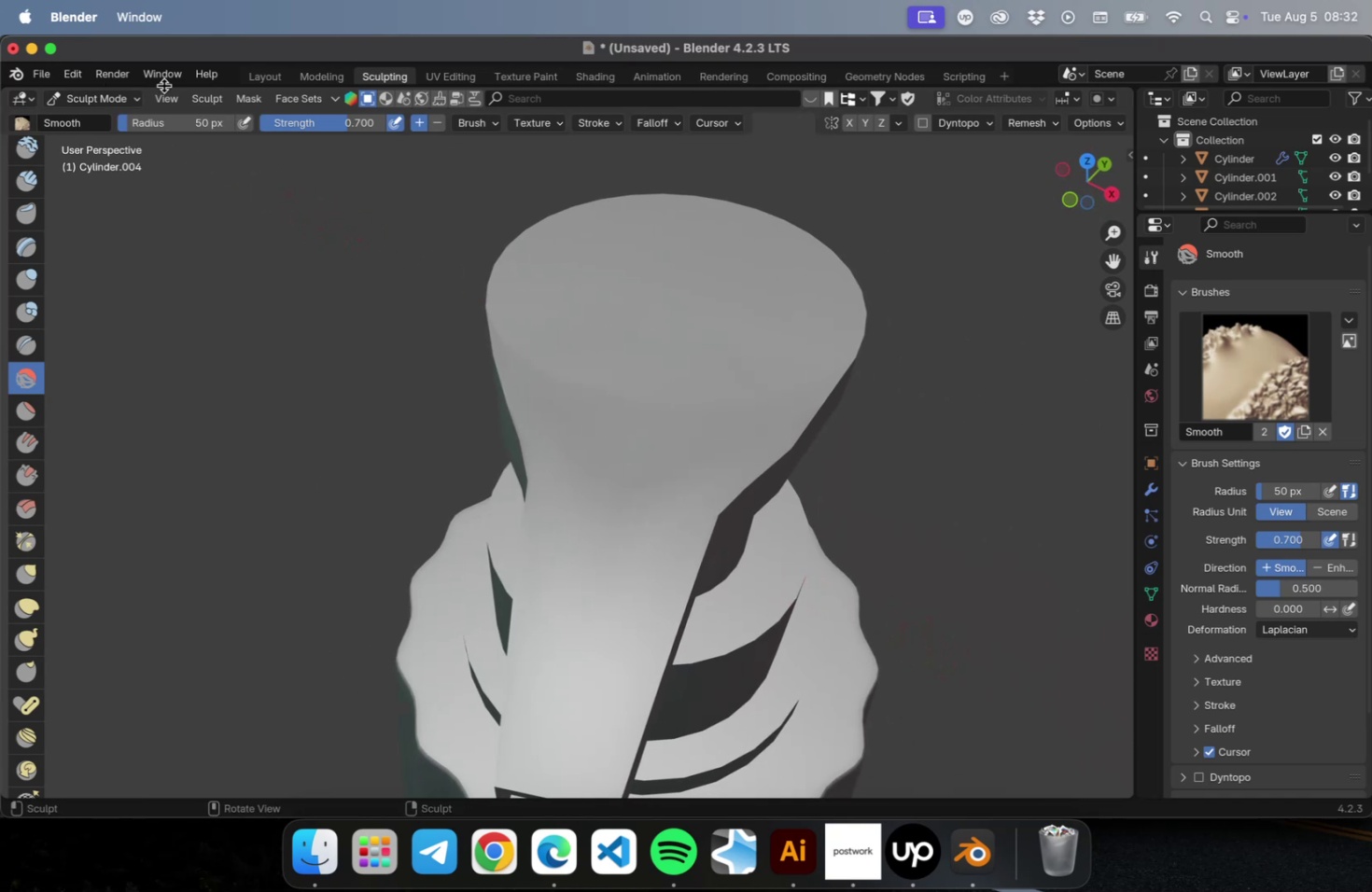 
left_click([262, 82])
 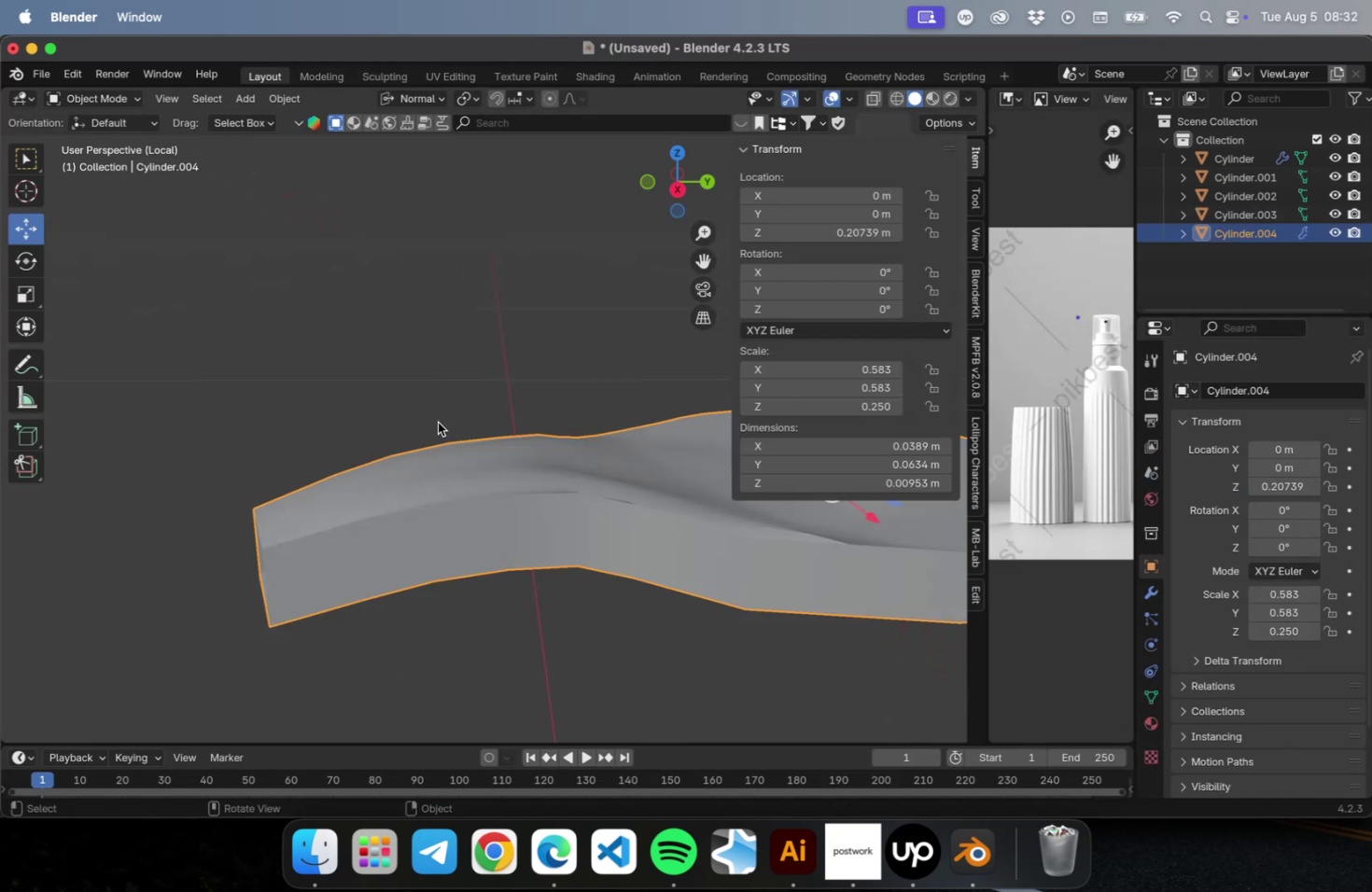 
scroll: coordinate [361, 421], scroll_direction: down, amount: 5.0
 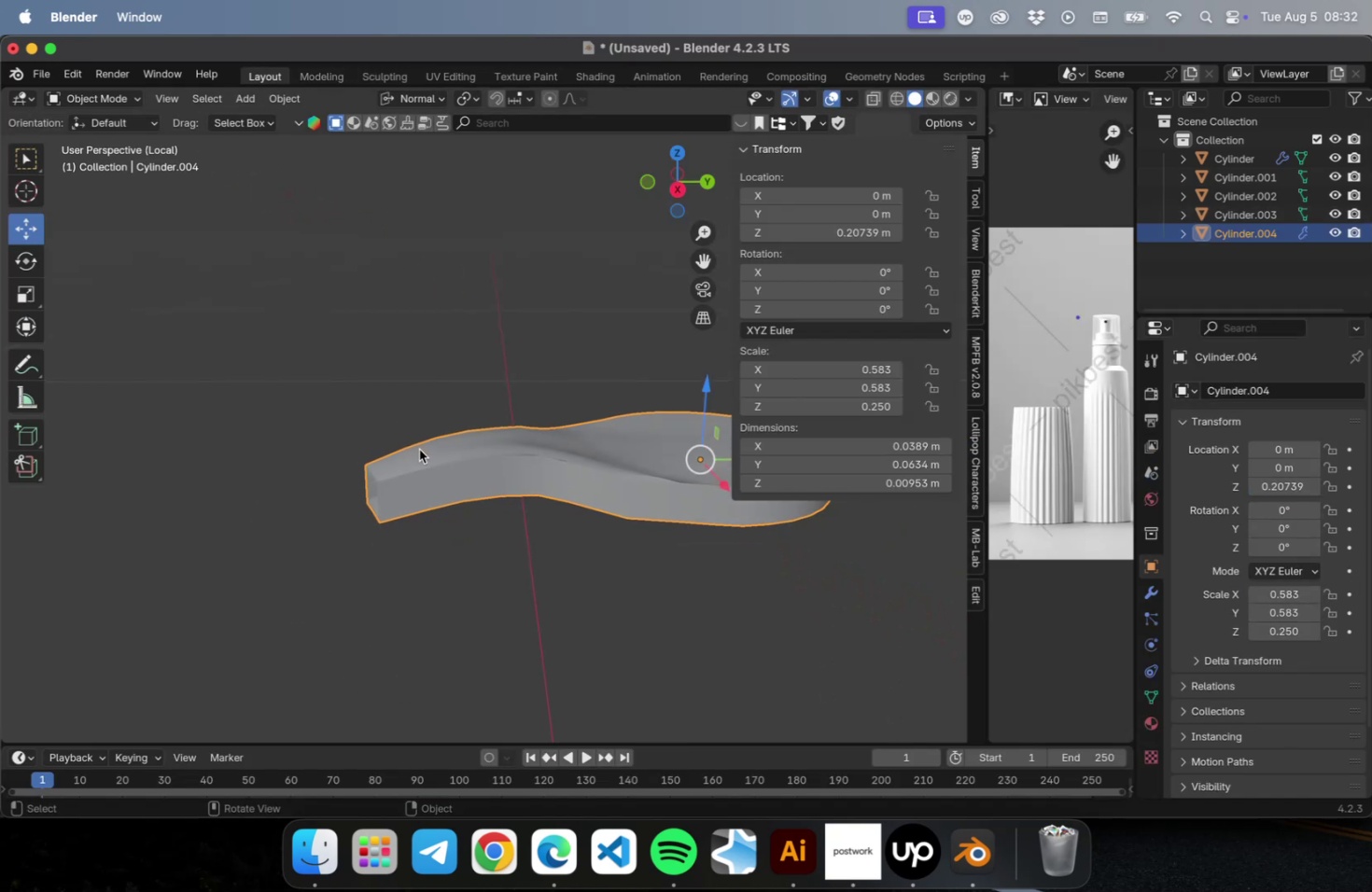 
key(Meta+2)
 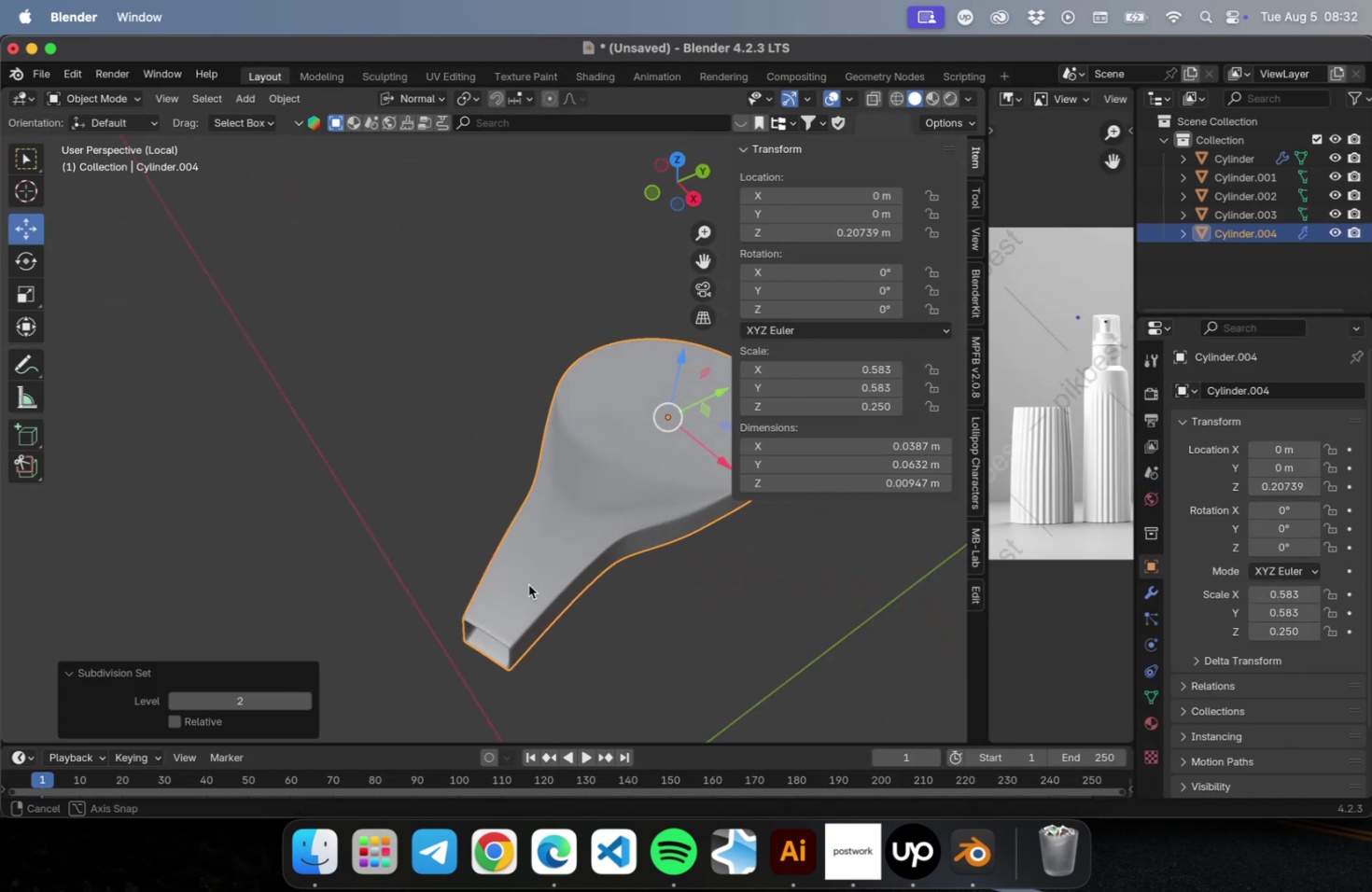 
key(Meta+CommandLeft)
 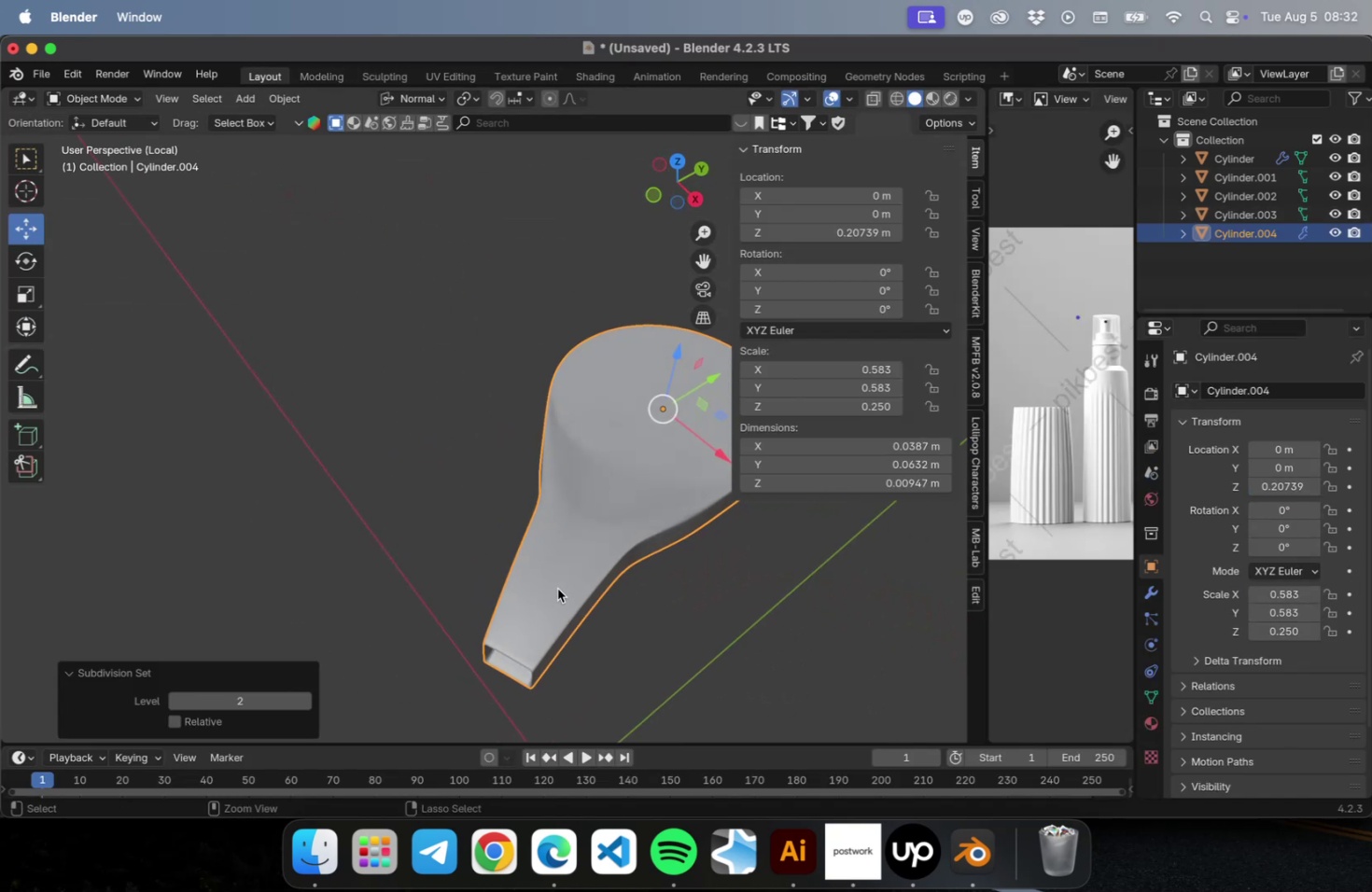 
key(Meta+3)
 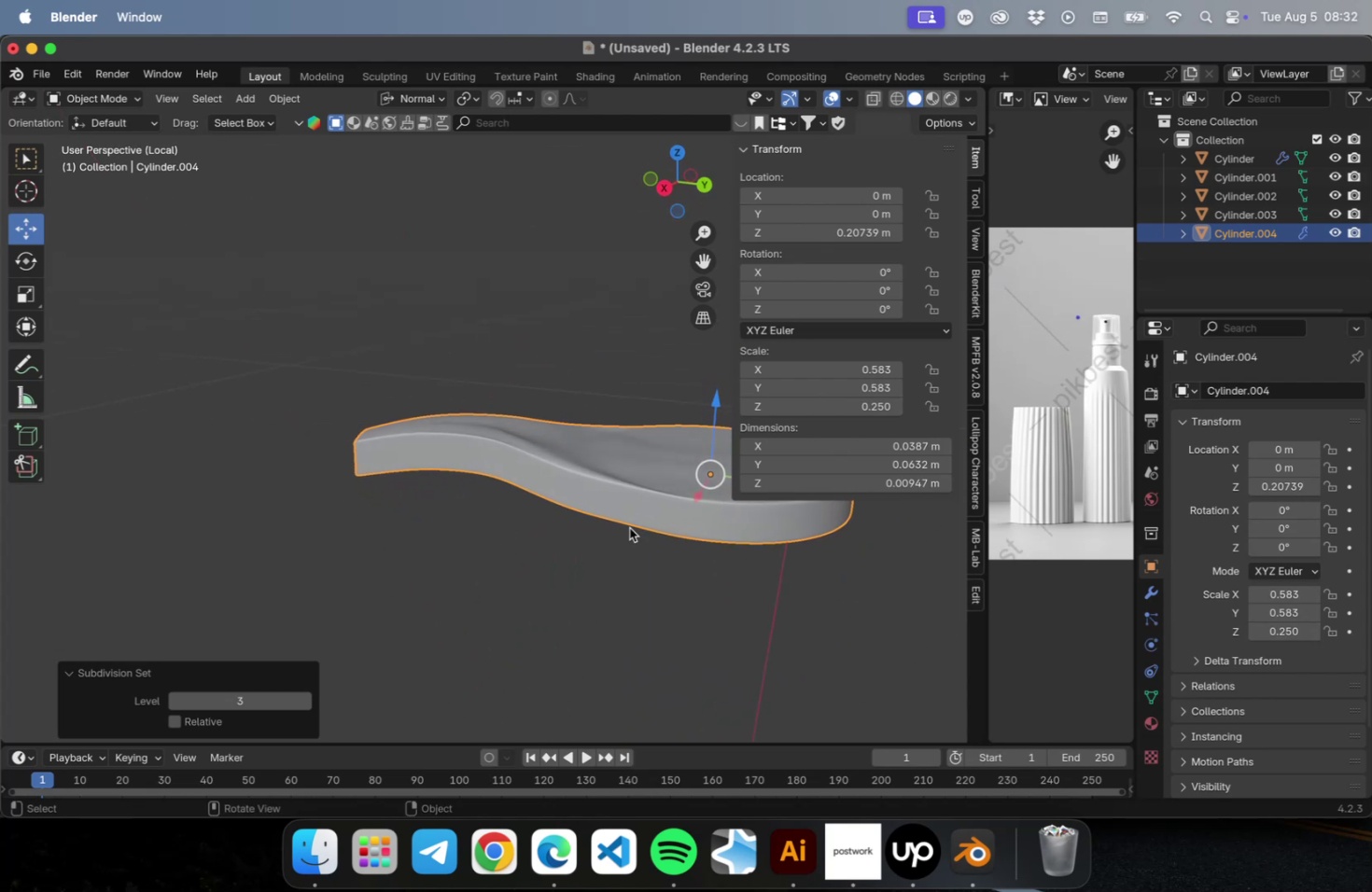 
hold_key(key=ShiftLeft, duration=0.43)
 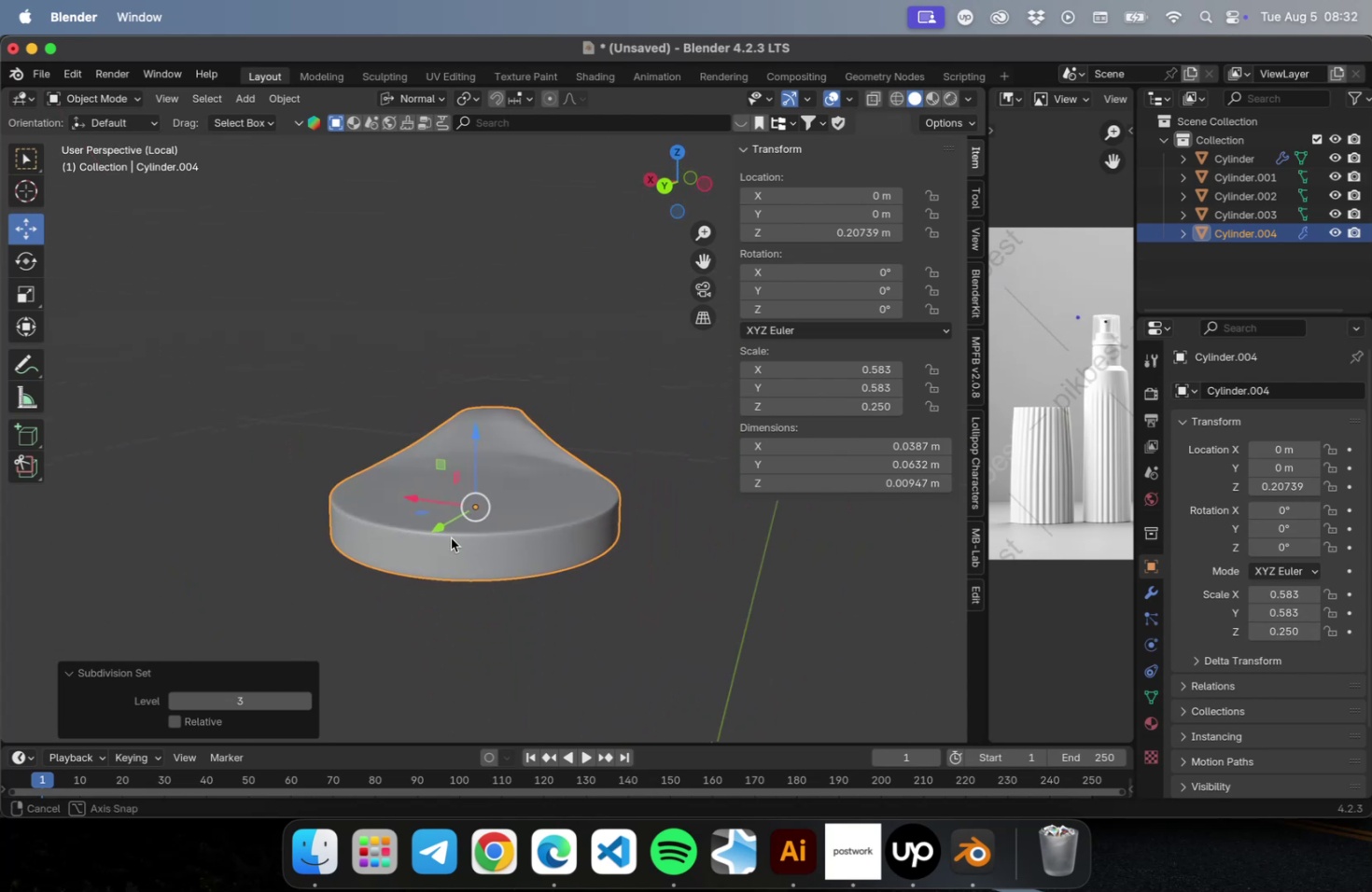 
scroll: coordinate [469, 421], scroll_direction: up, amount: 2.0
 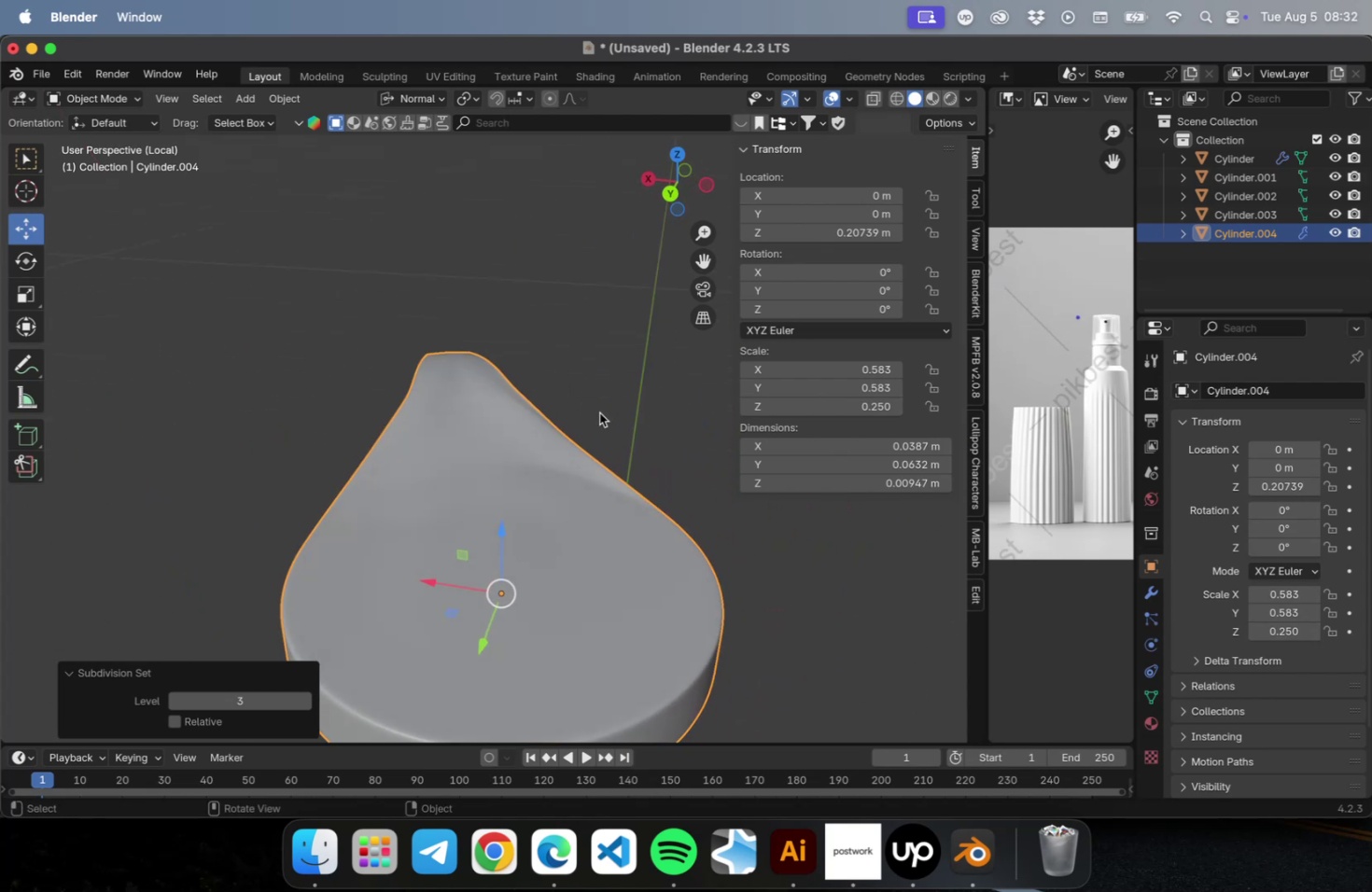 
key(NumLock)
 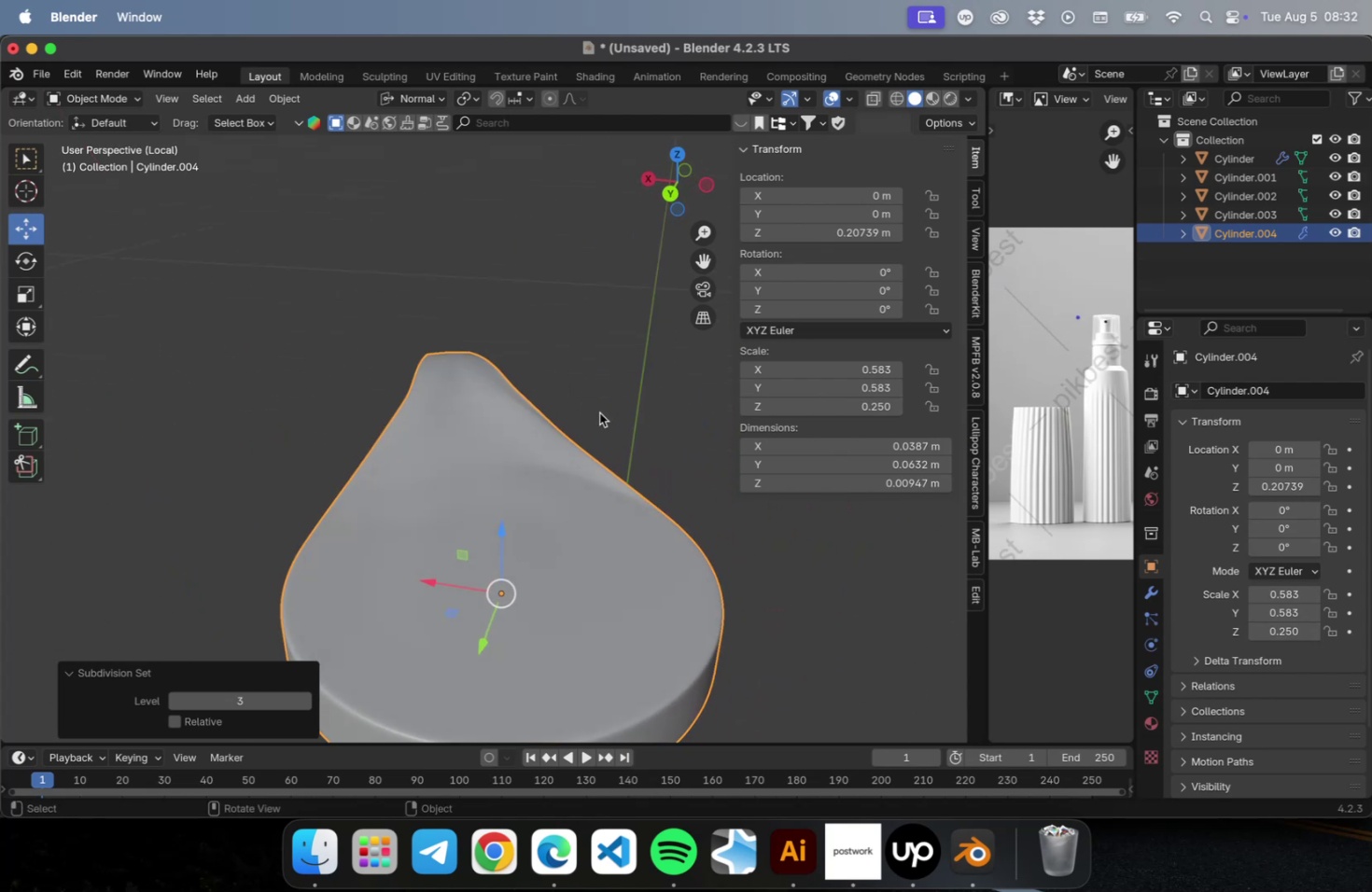 
key(NumpadDivide)
 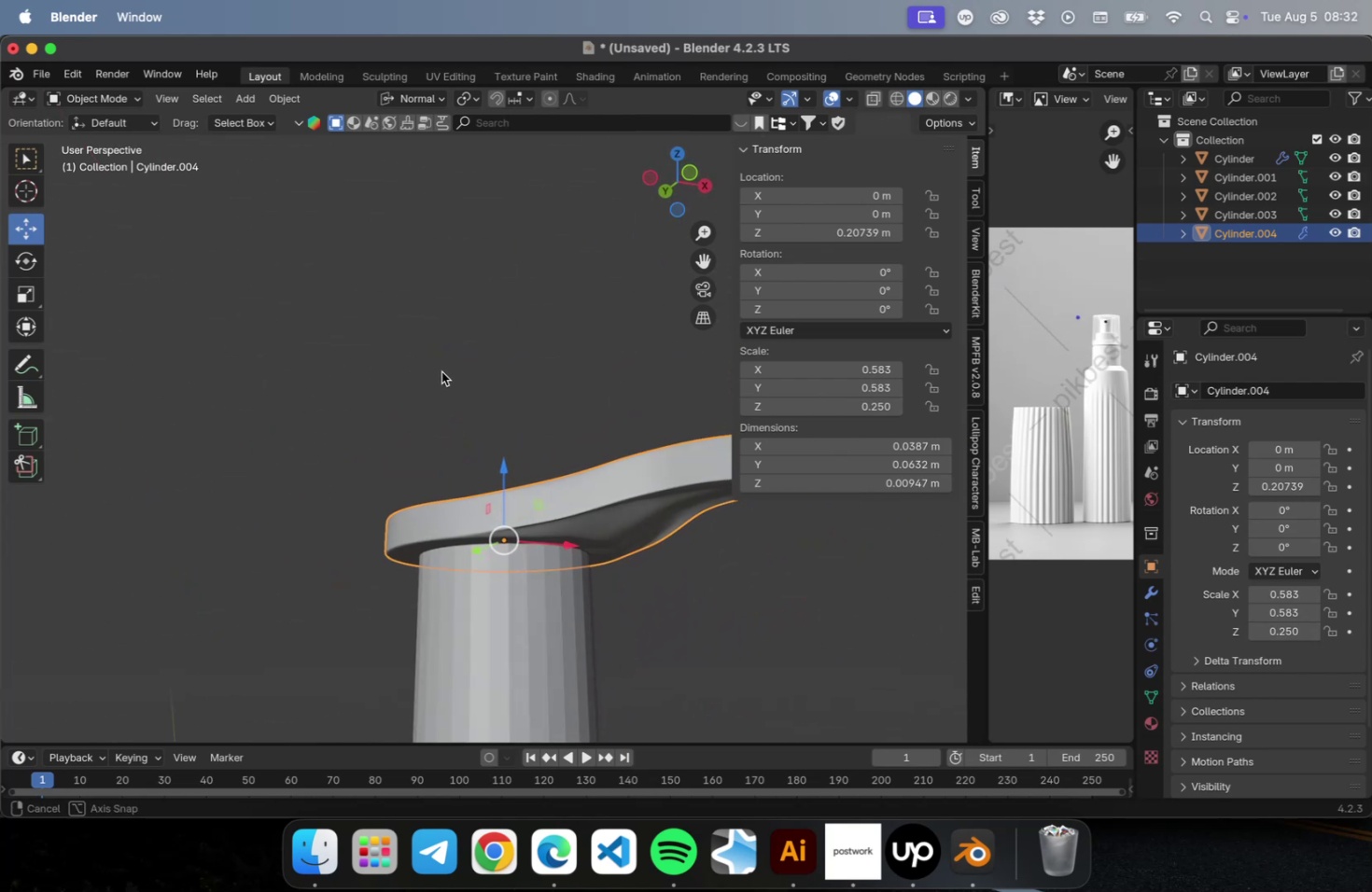 
hold_key(key=ShiftLeft, duration=0.39)
 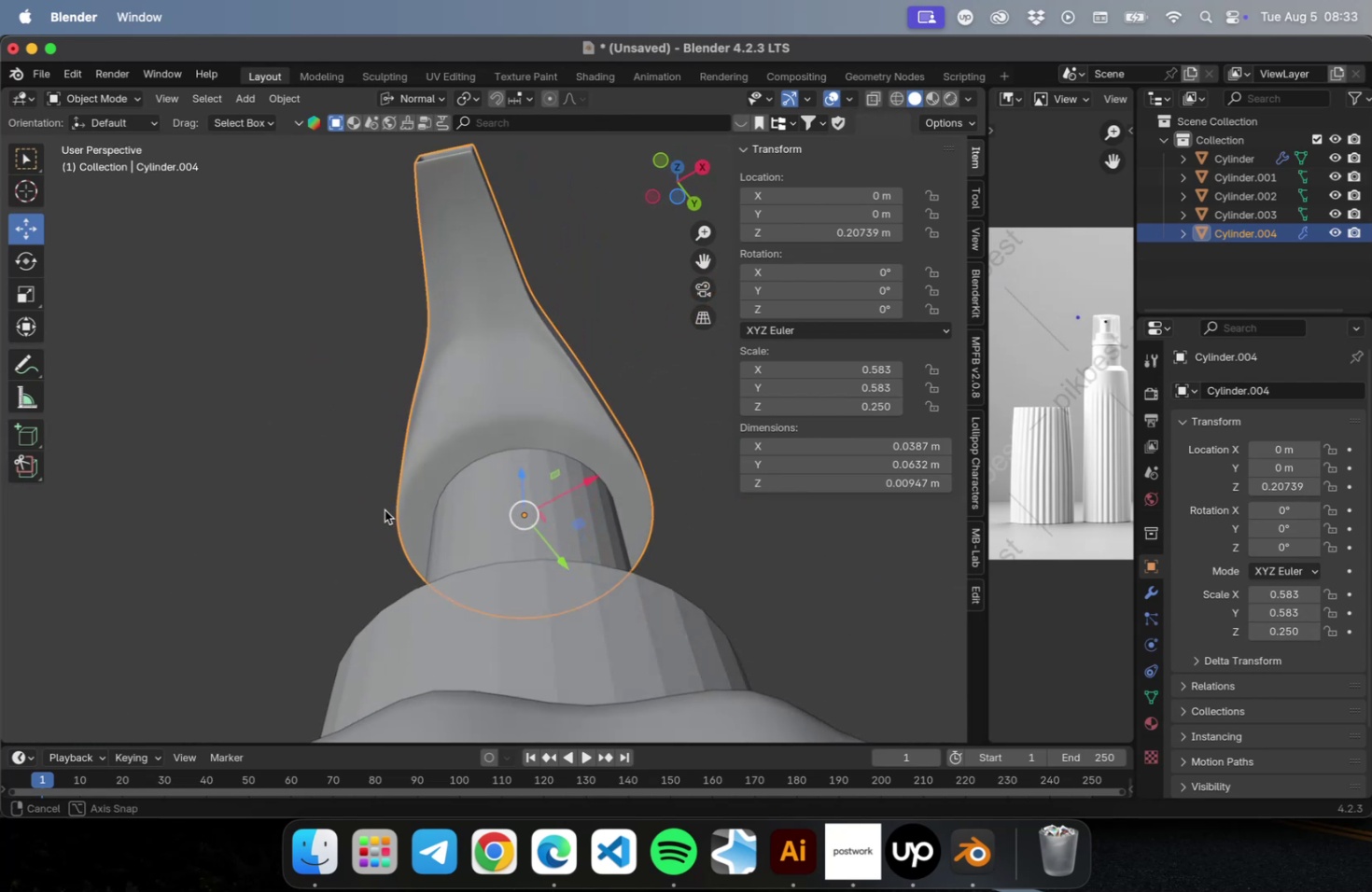 
wait(10.09)
 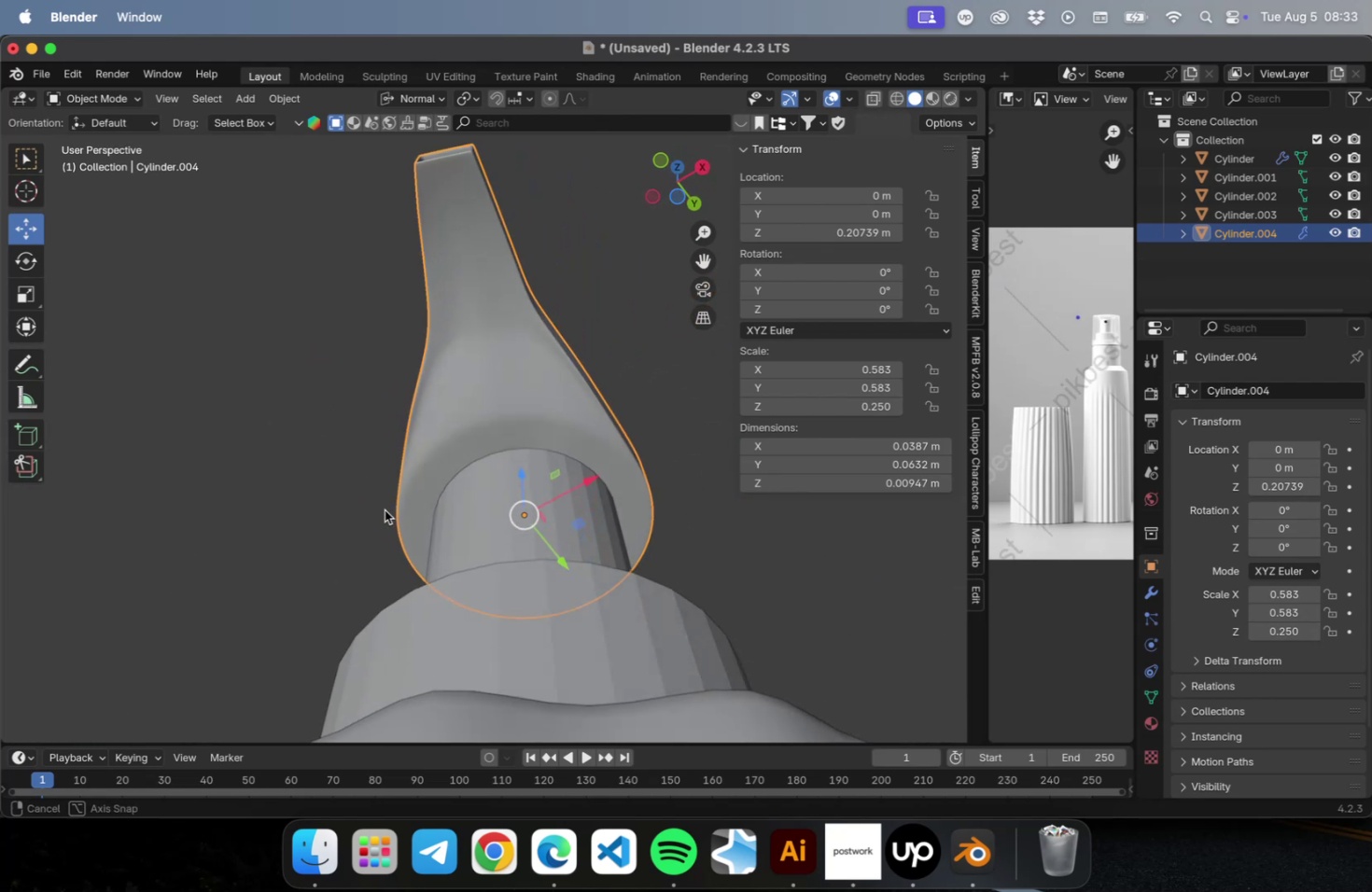 
left_click([532, 565])
 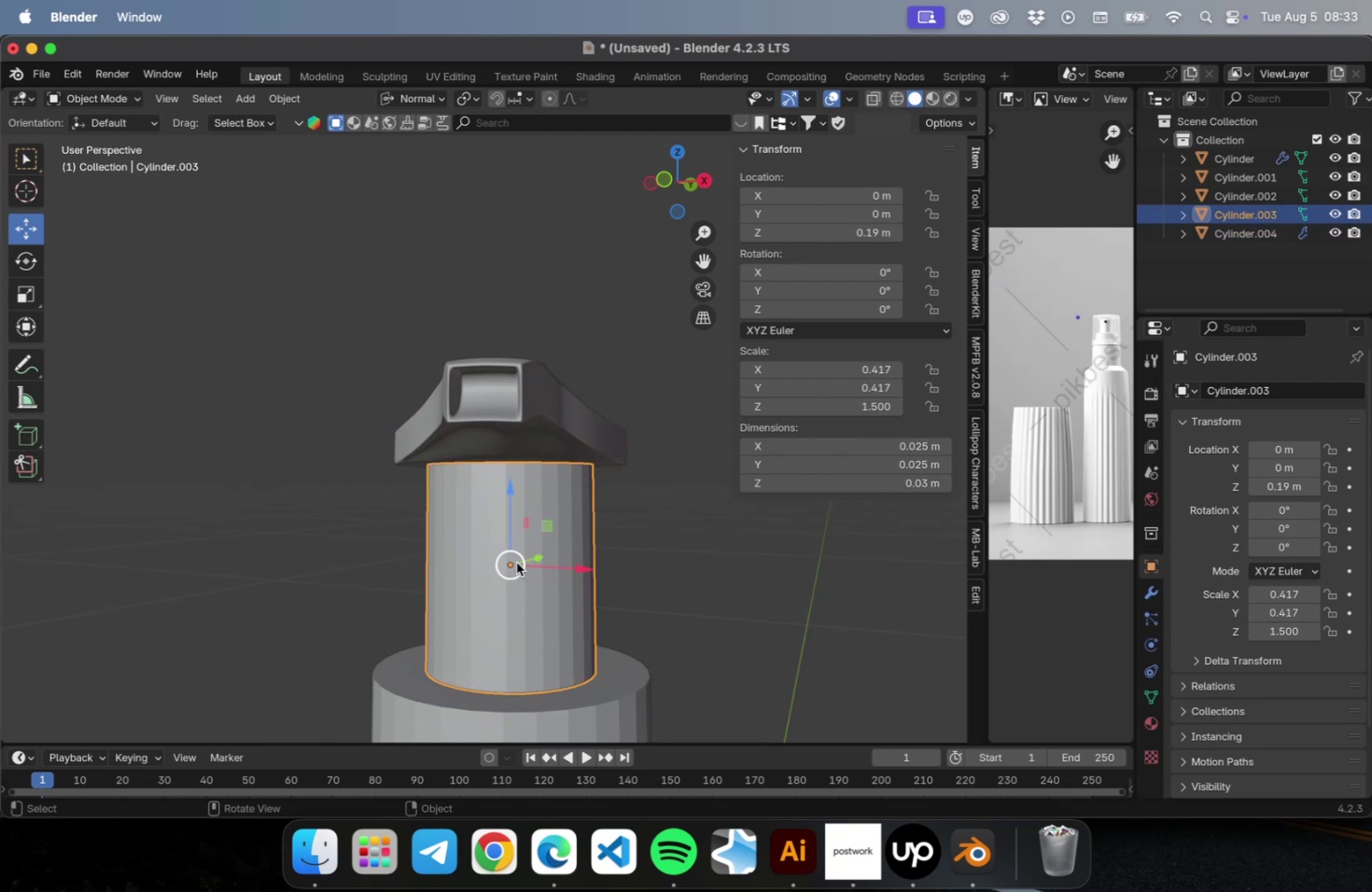 
scroll: coordinate [514, 569], scroll_direction: down, amount: 4.0
 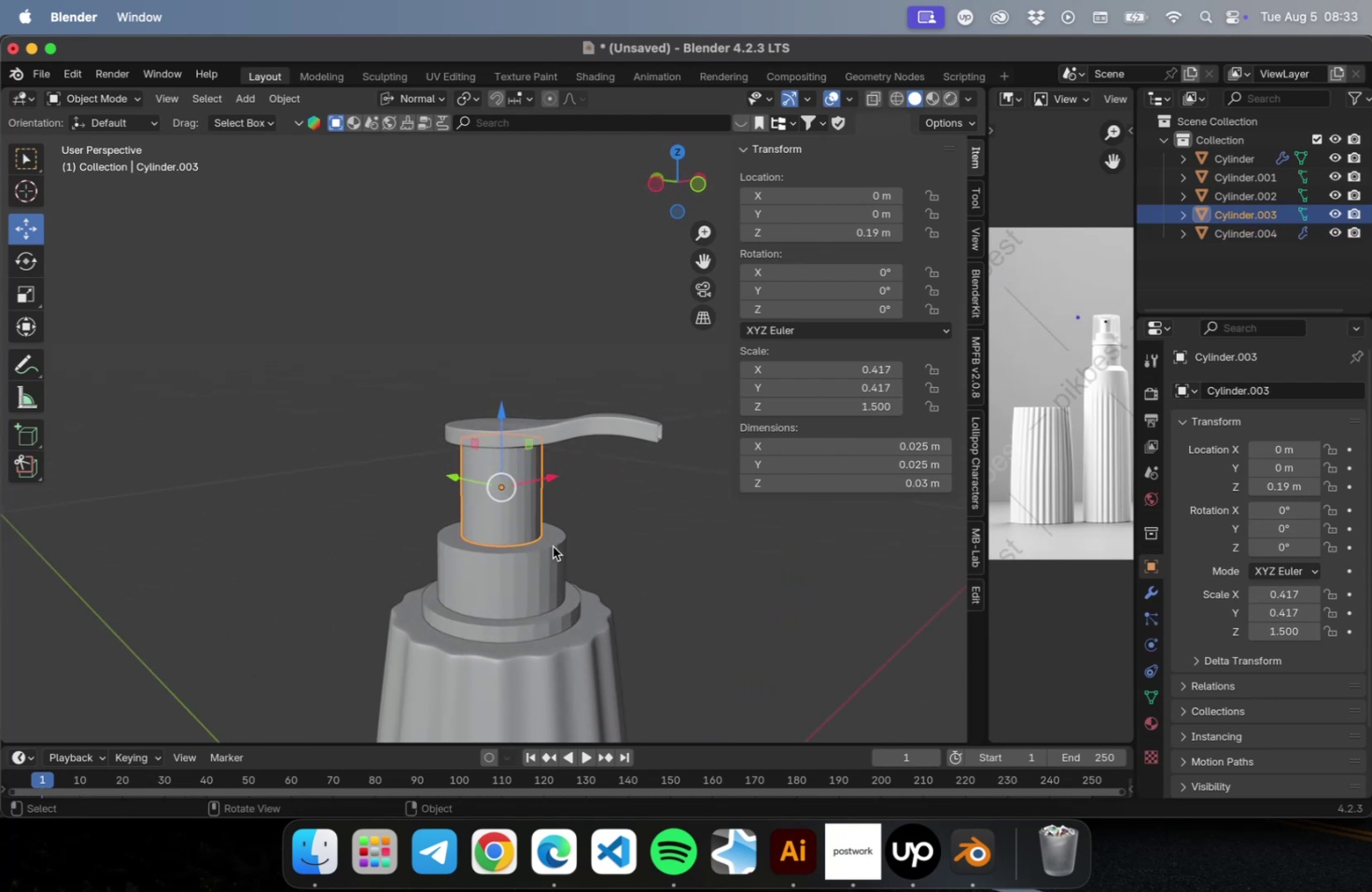 
right_click([522, 522])
 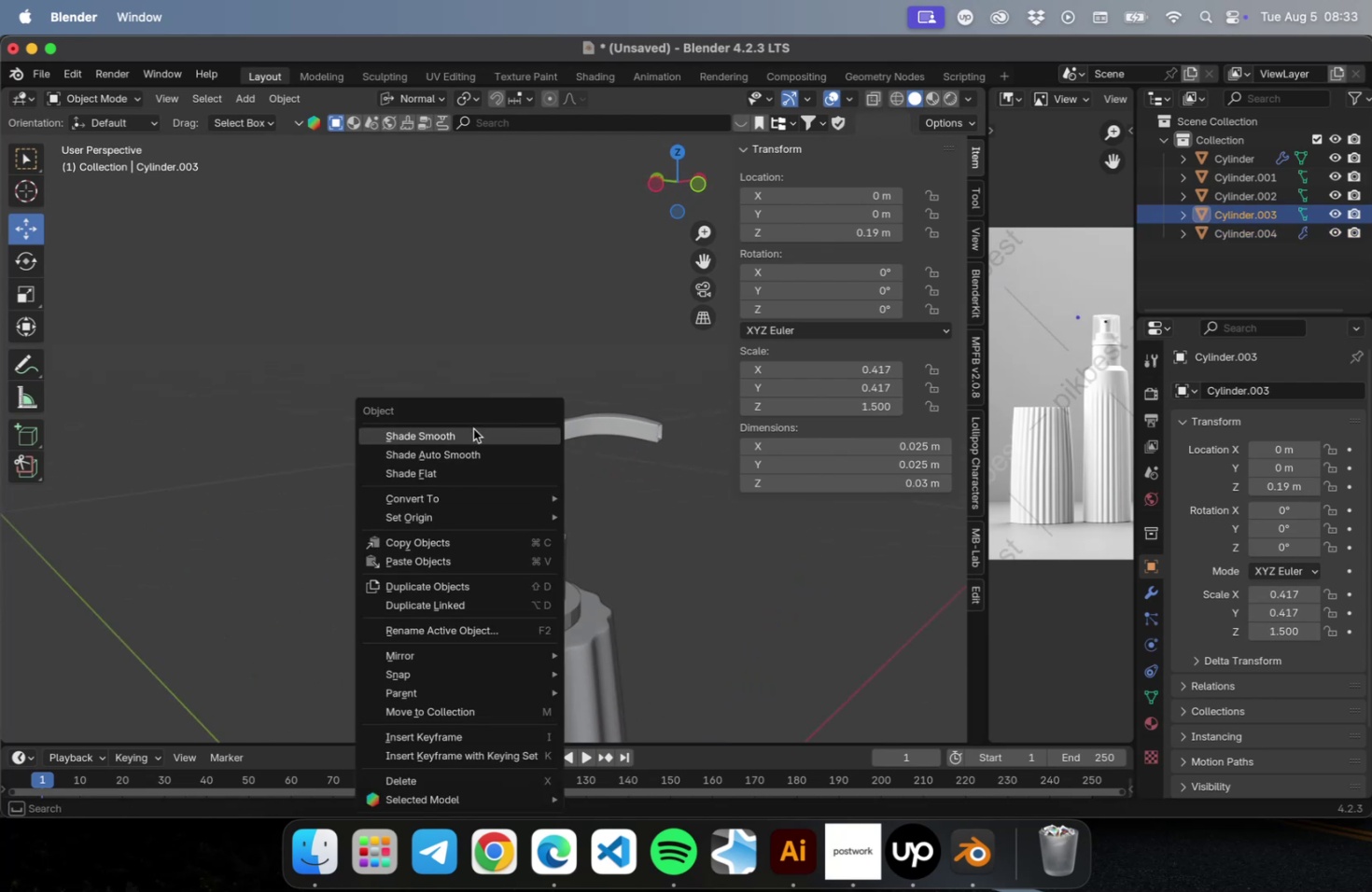 
left_click([473, 431])
 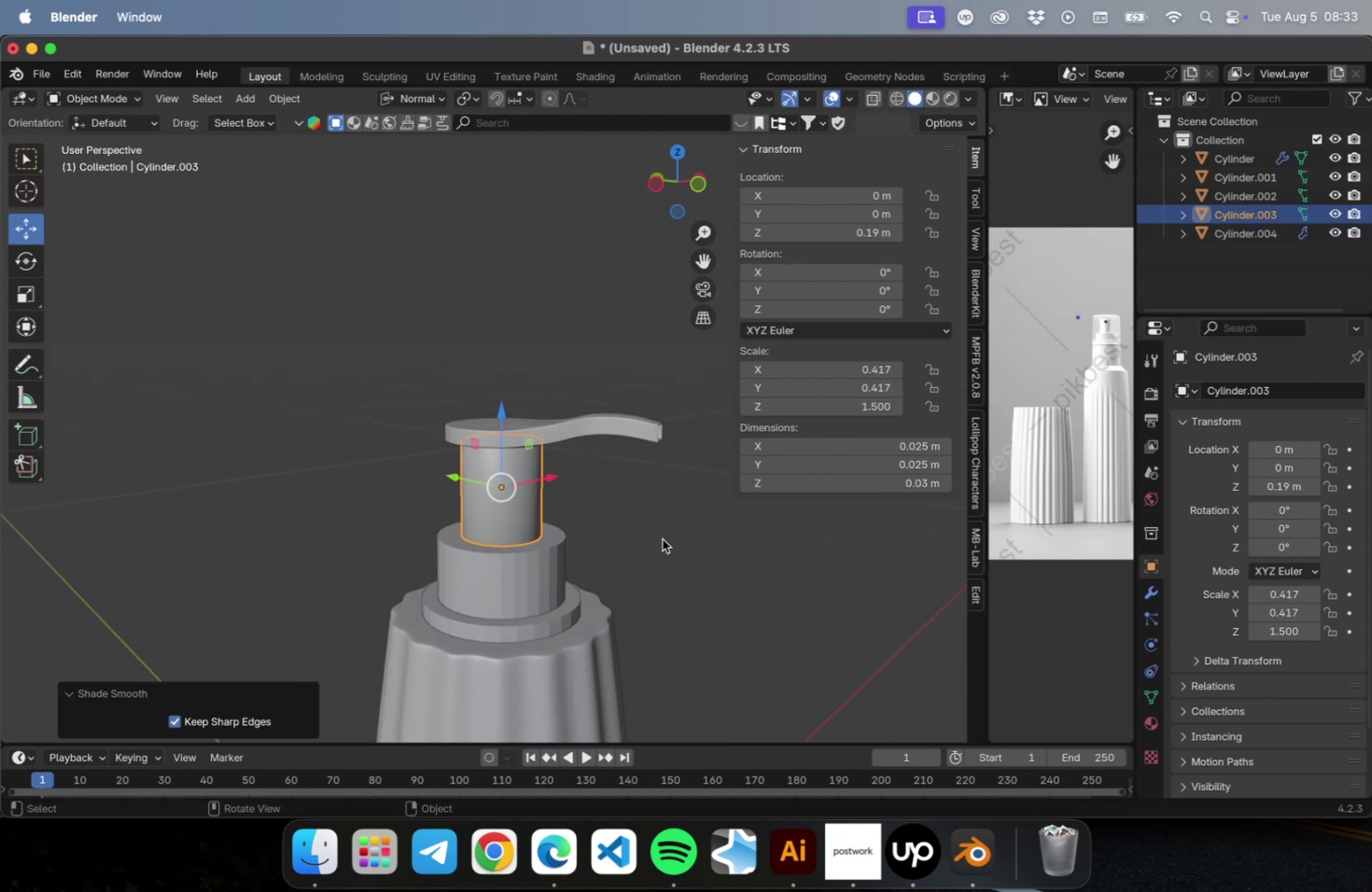 
left_click([662, 538])
 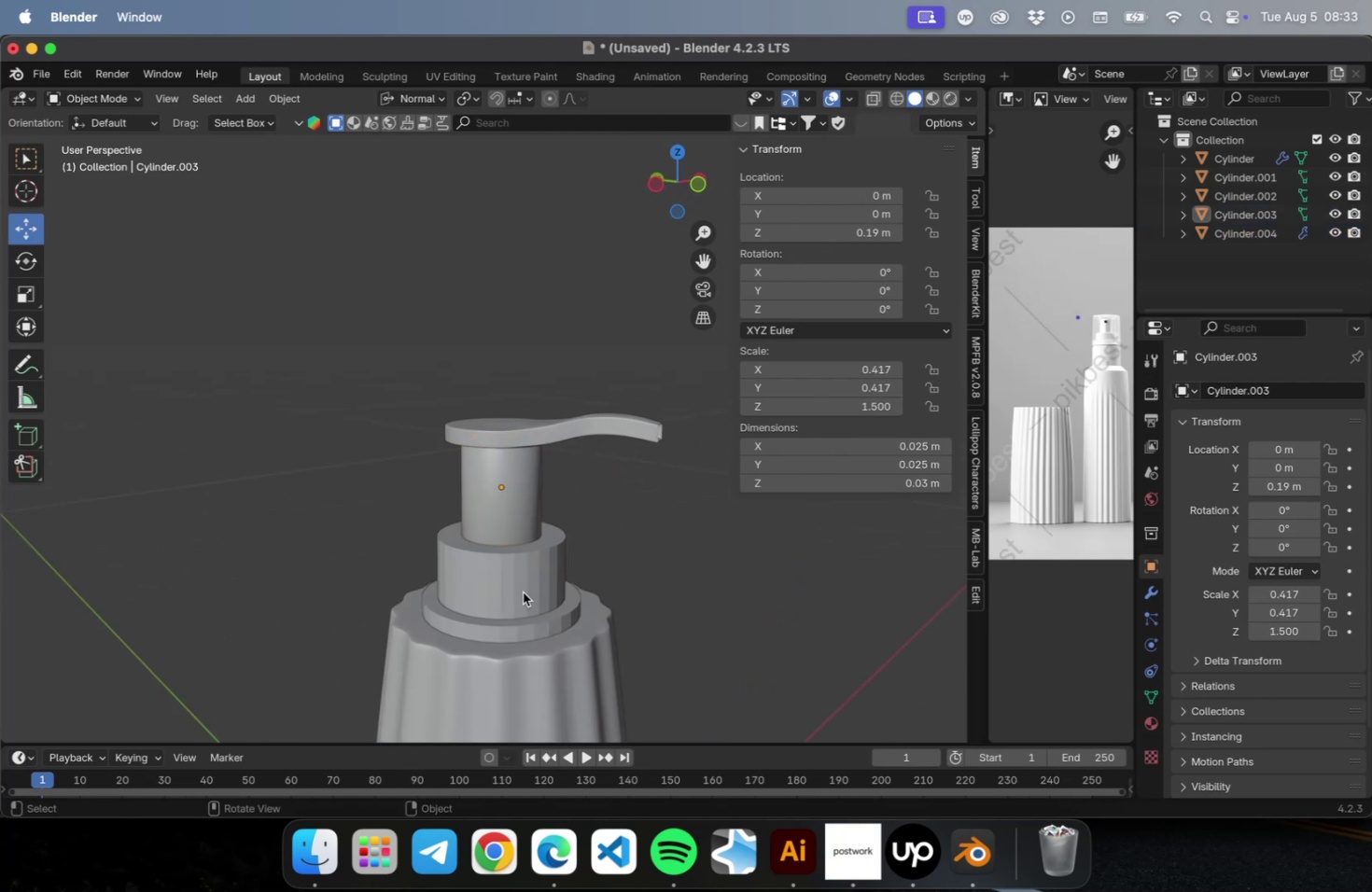 
left_click([523, 592])
 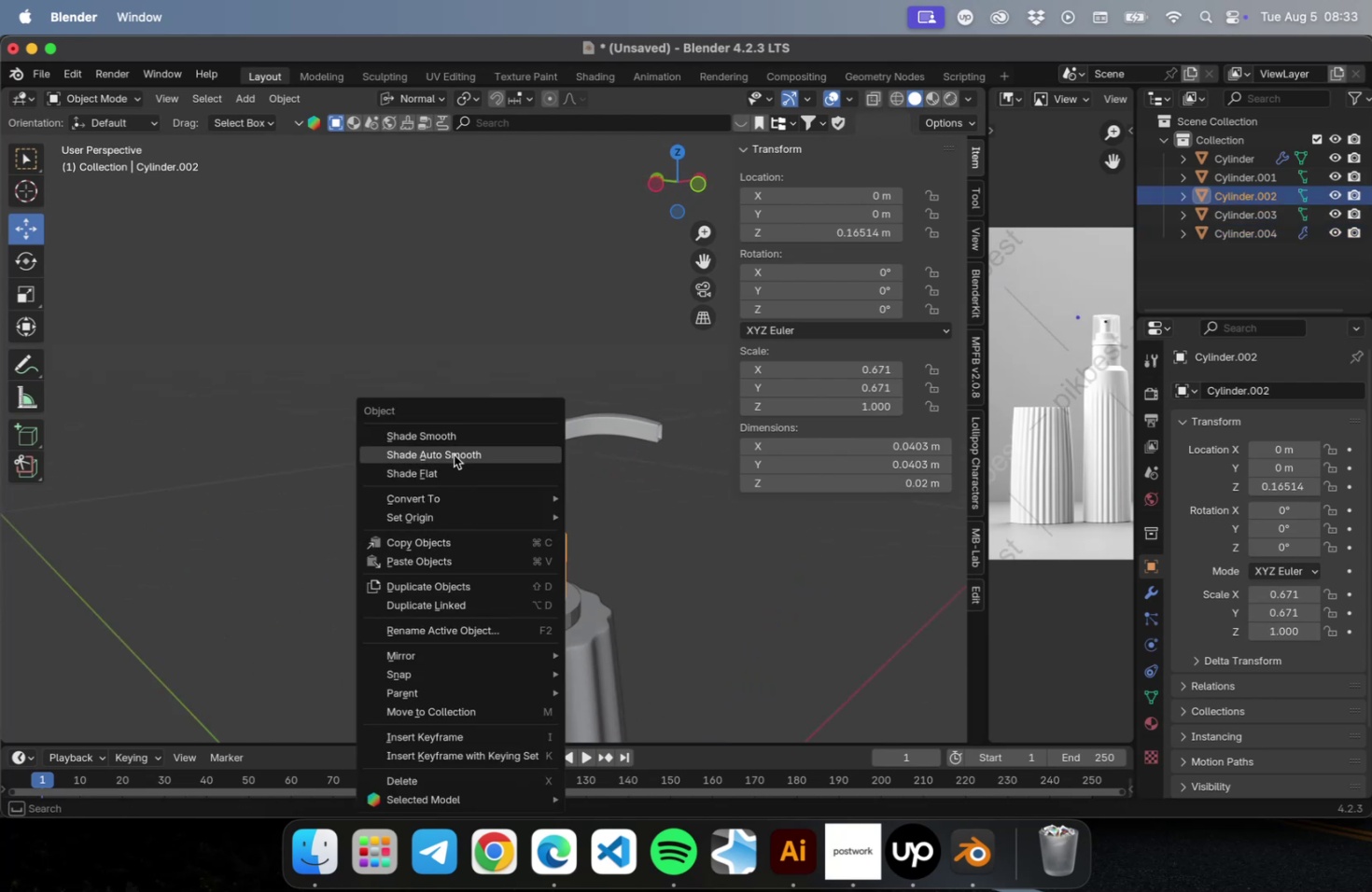 
left_click([451, 443])
 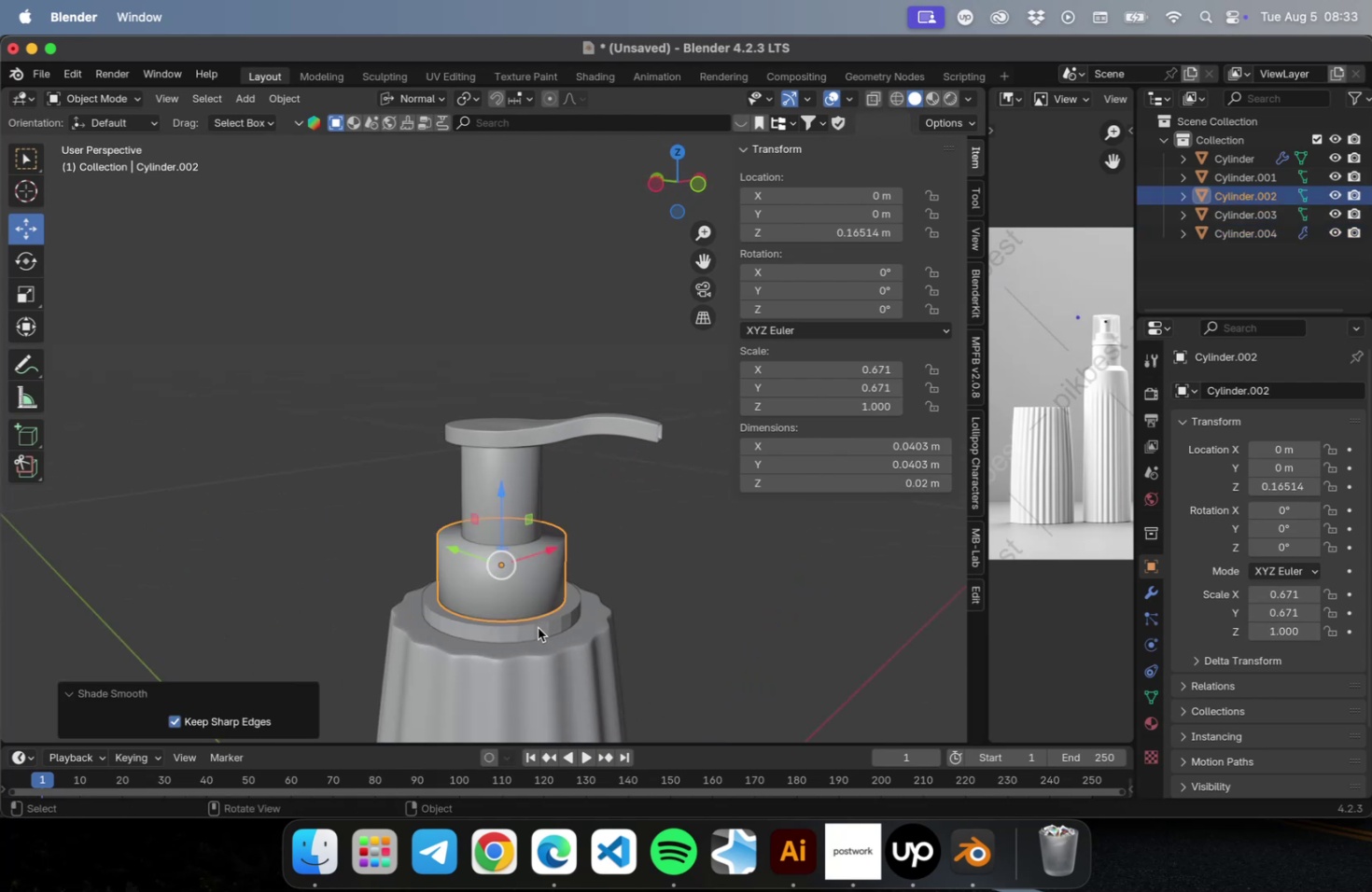 
scroll: coordinate [531, 634], scroll_direction: up, amount: 2.0
 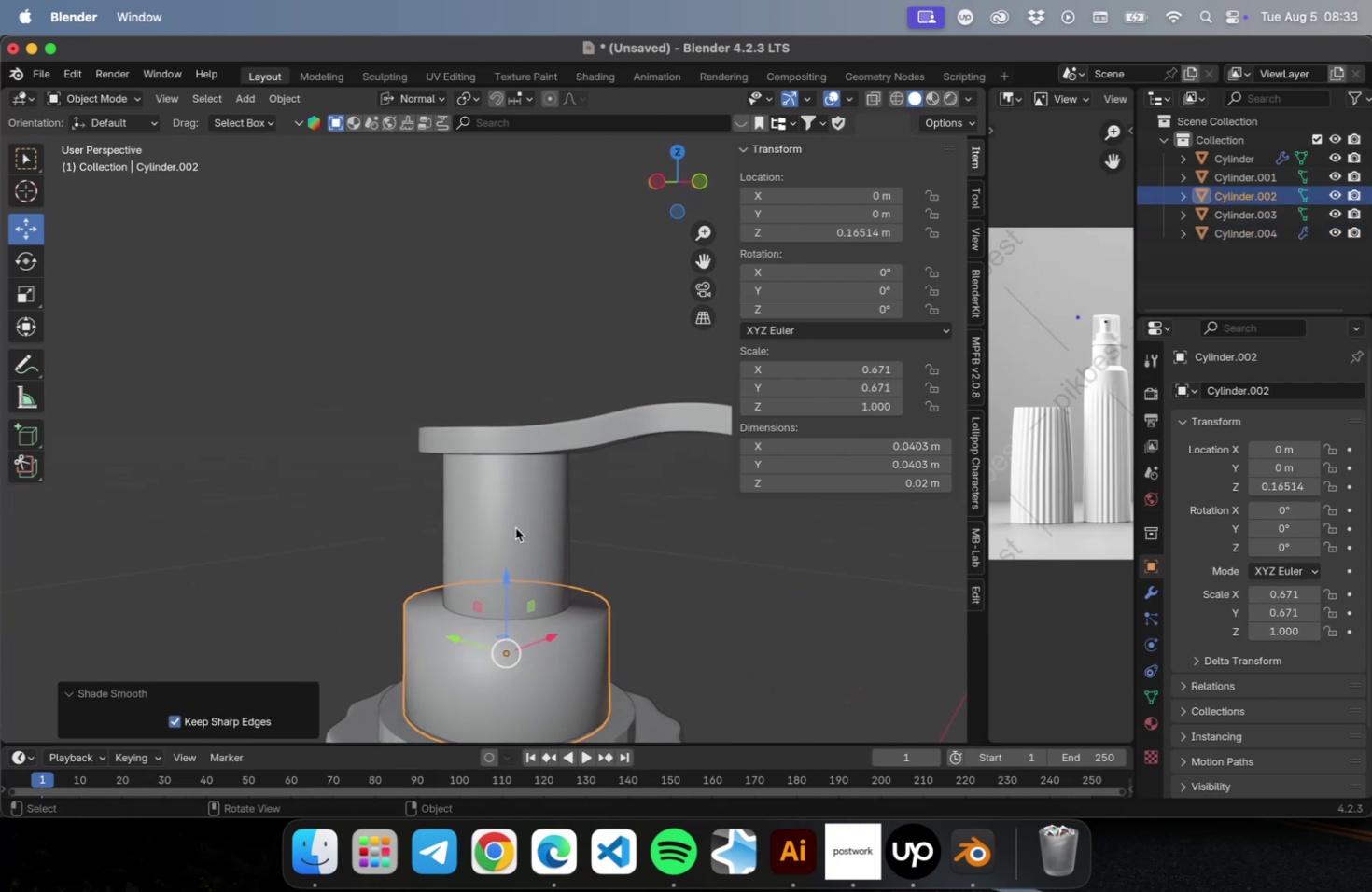 
left_click([500, 491])
 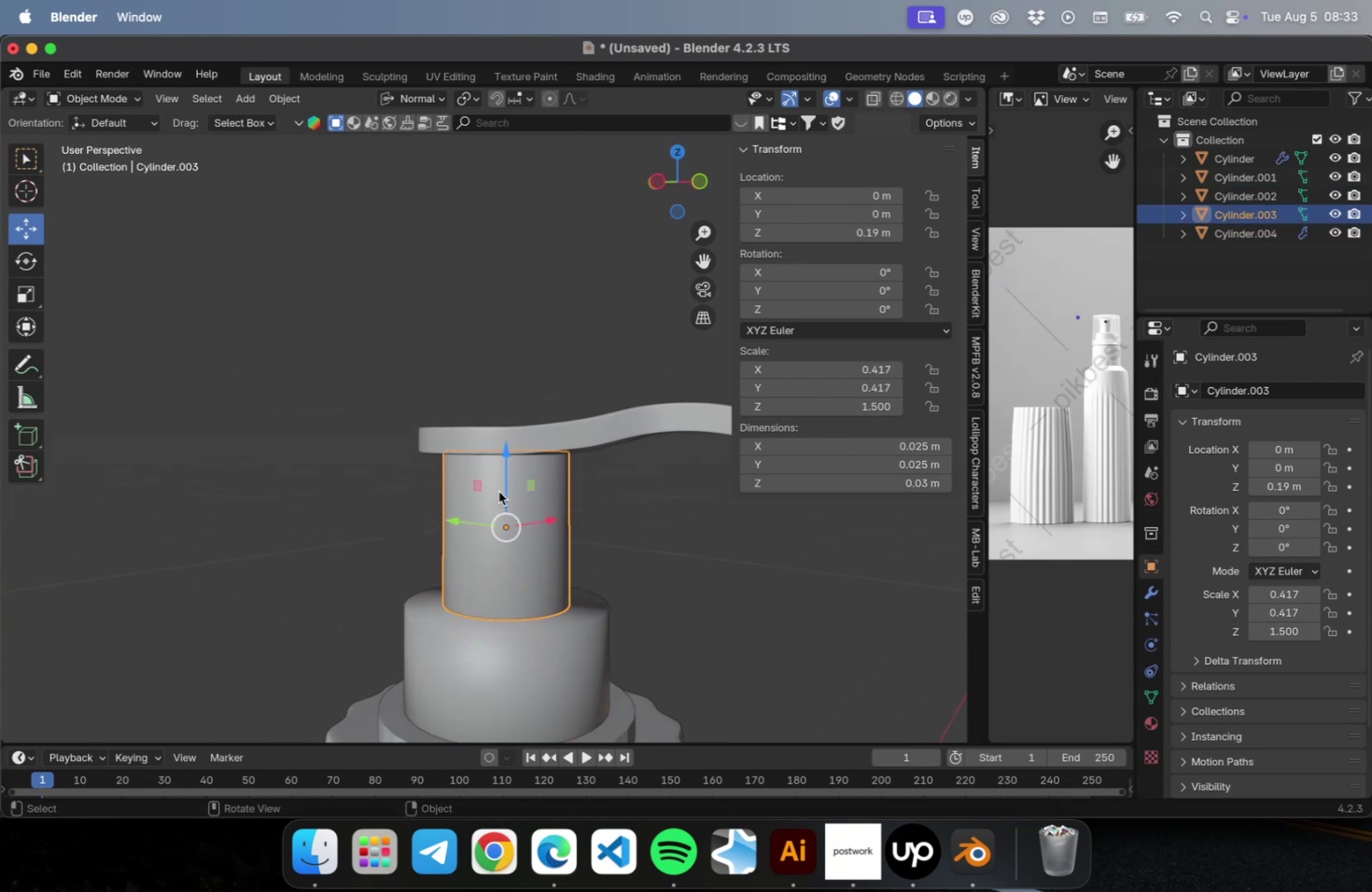 
scroll: coordinate [498, 491], scroll_direction: up, amount: 2.0
 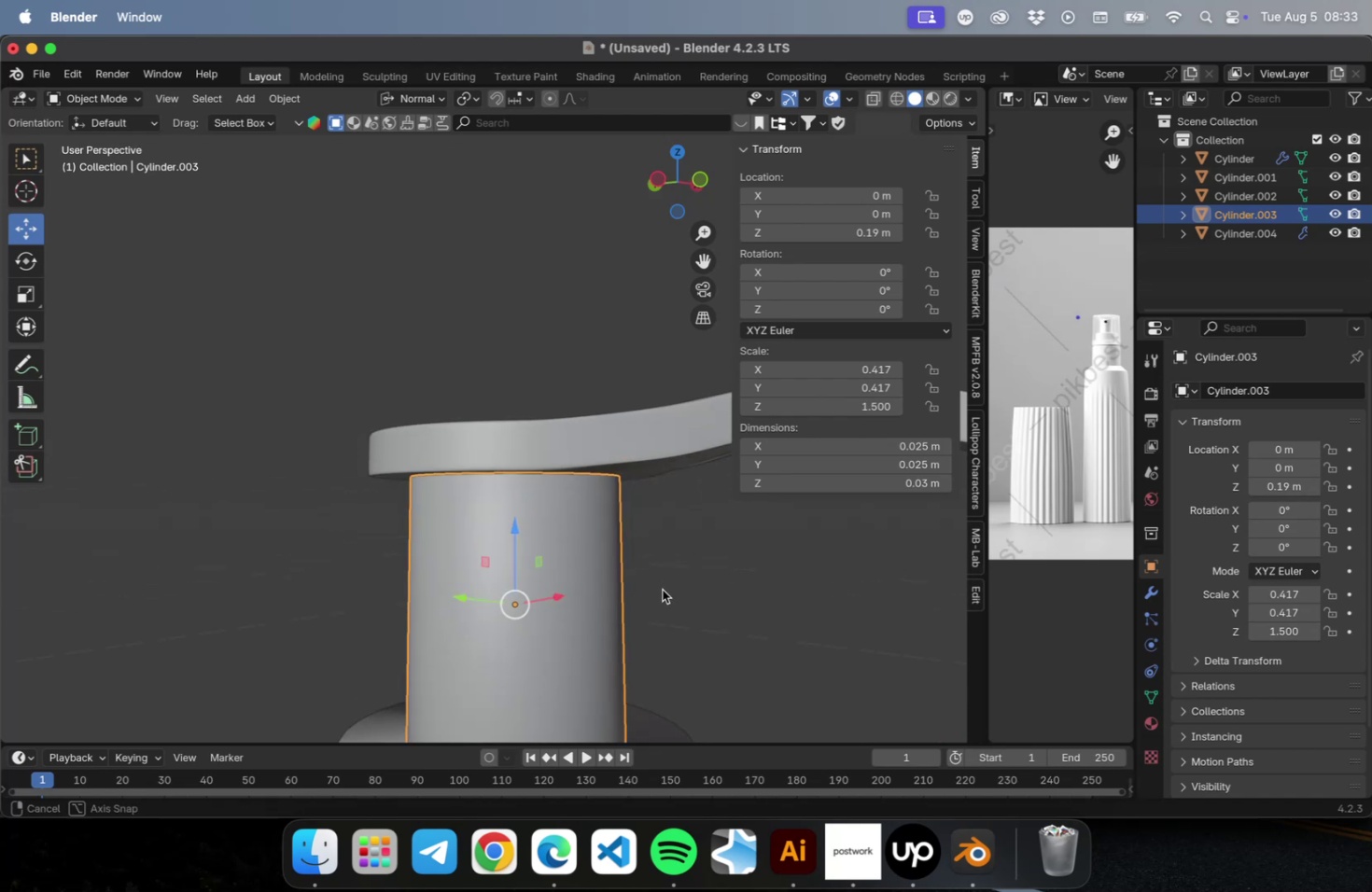 
hold_key(key=ShiftLeft, duration=0.33)
 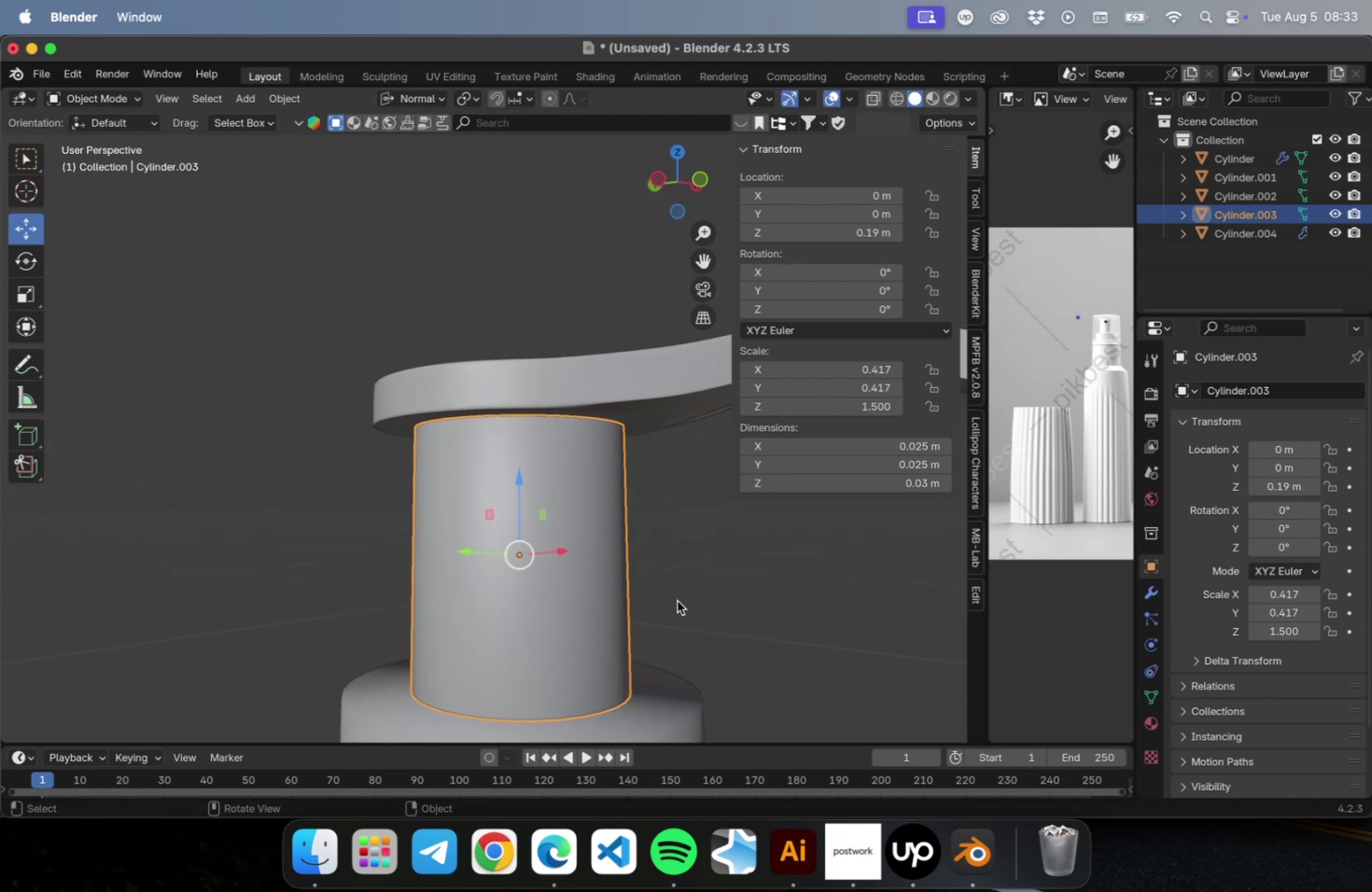 
key(Tab)
 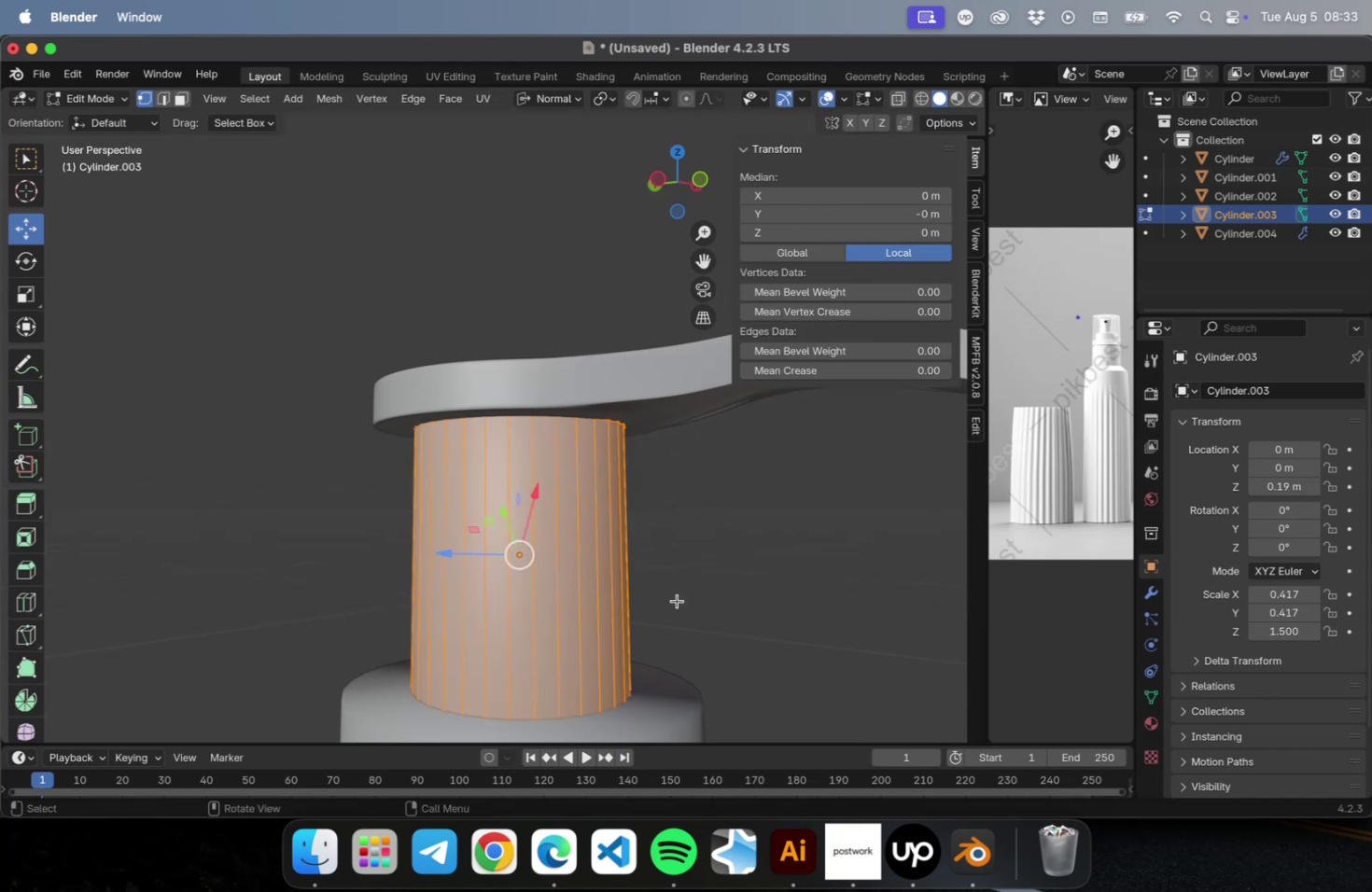 
key(2)
 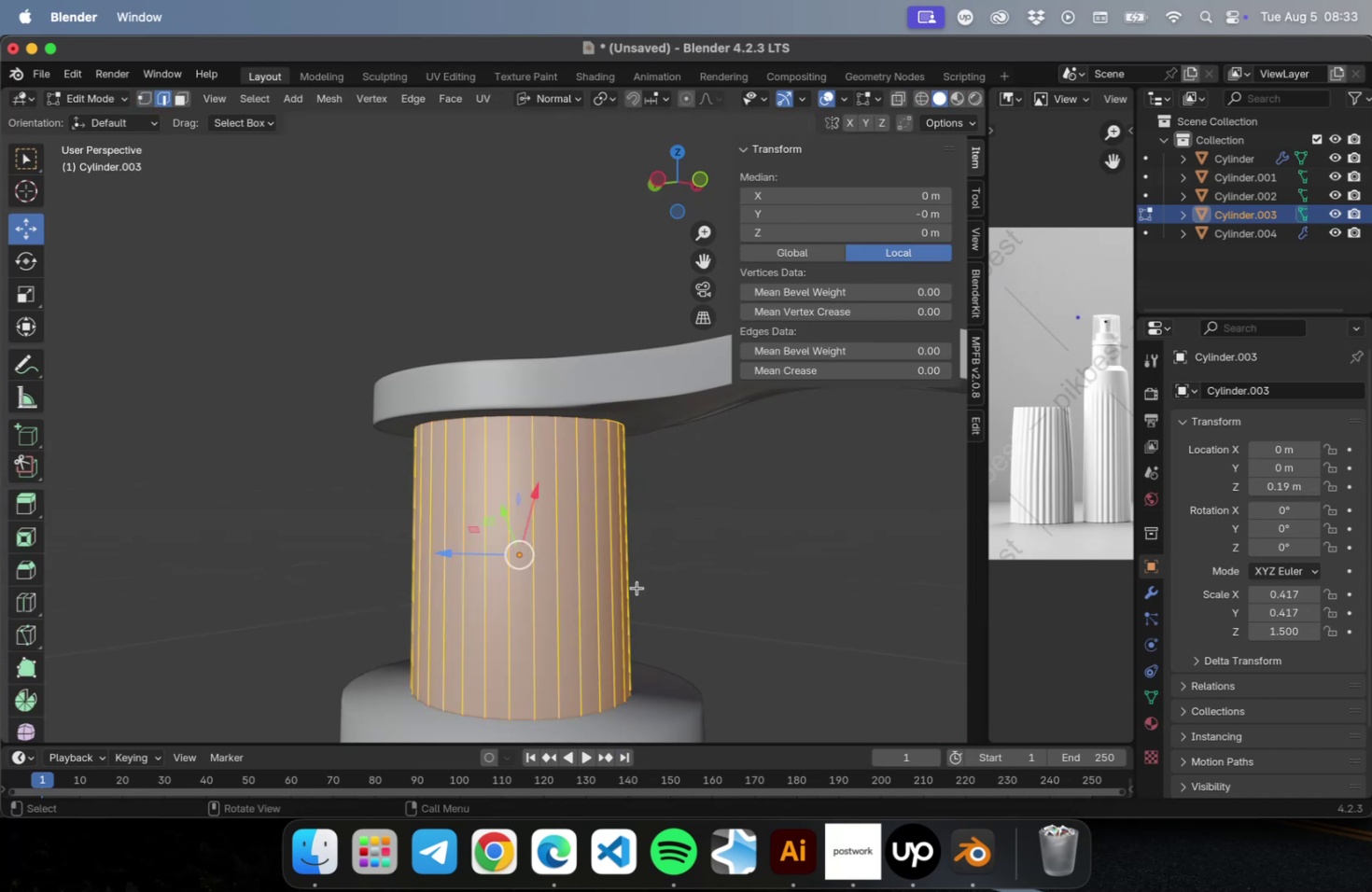 
key(Meta+R)
 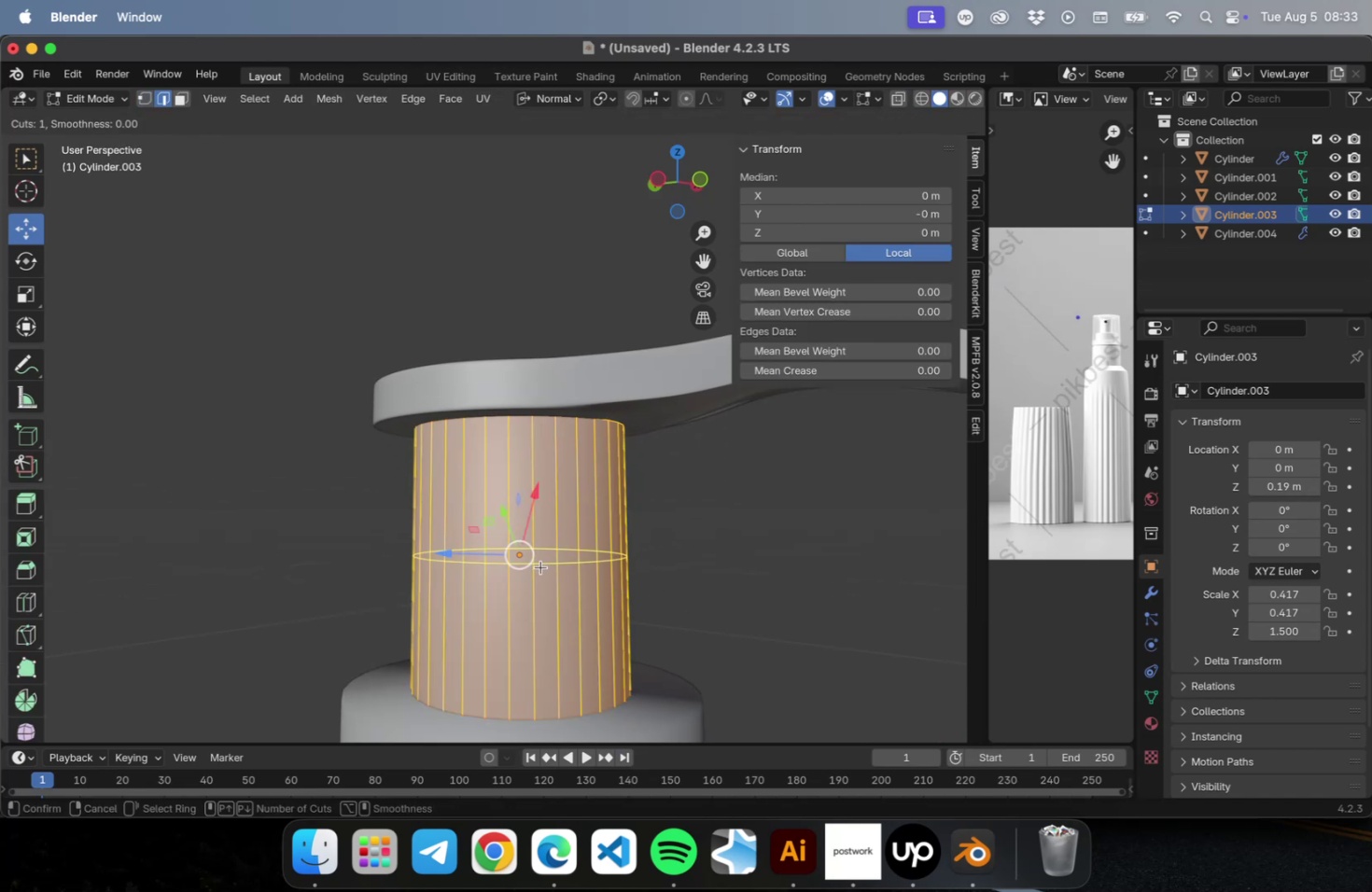 
left_click_drag(start_coordinate=[541, 566], to_coordinate=[555, 421])
 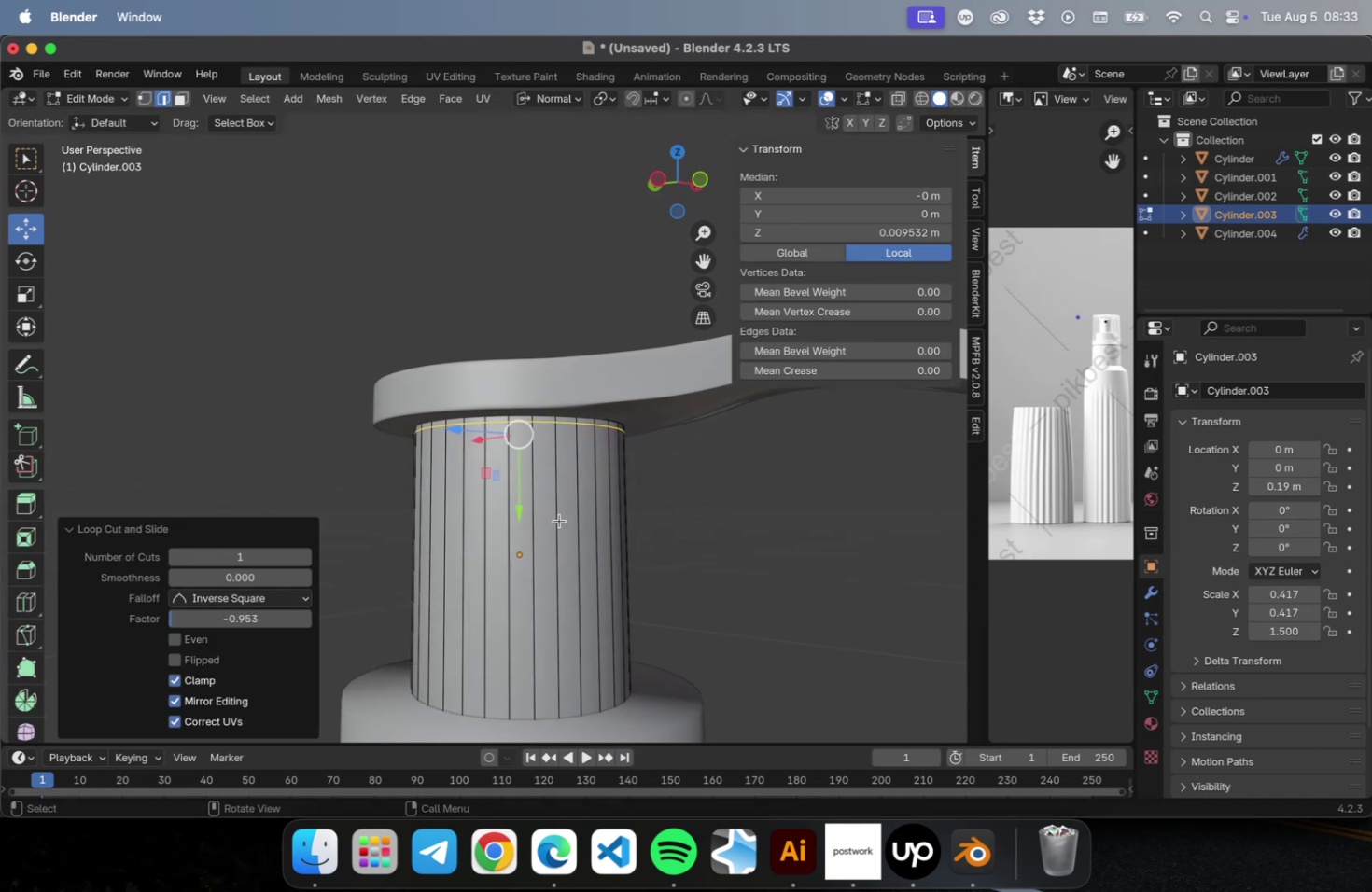 
key(Meta+CommandLeft)
 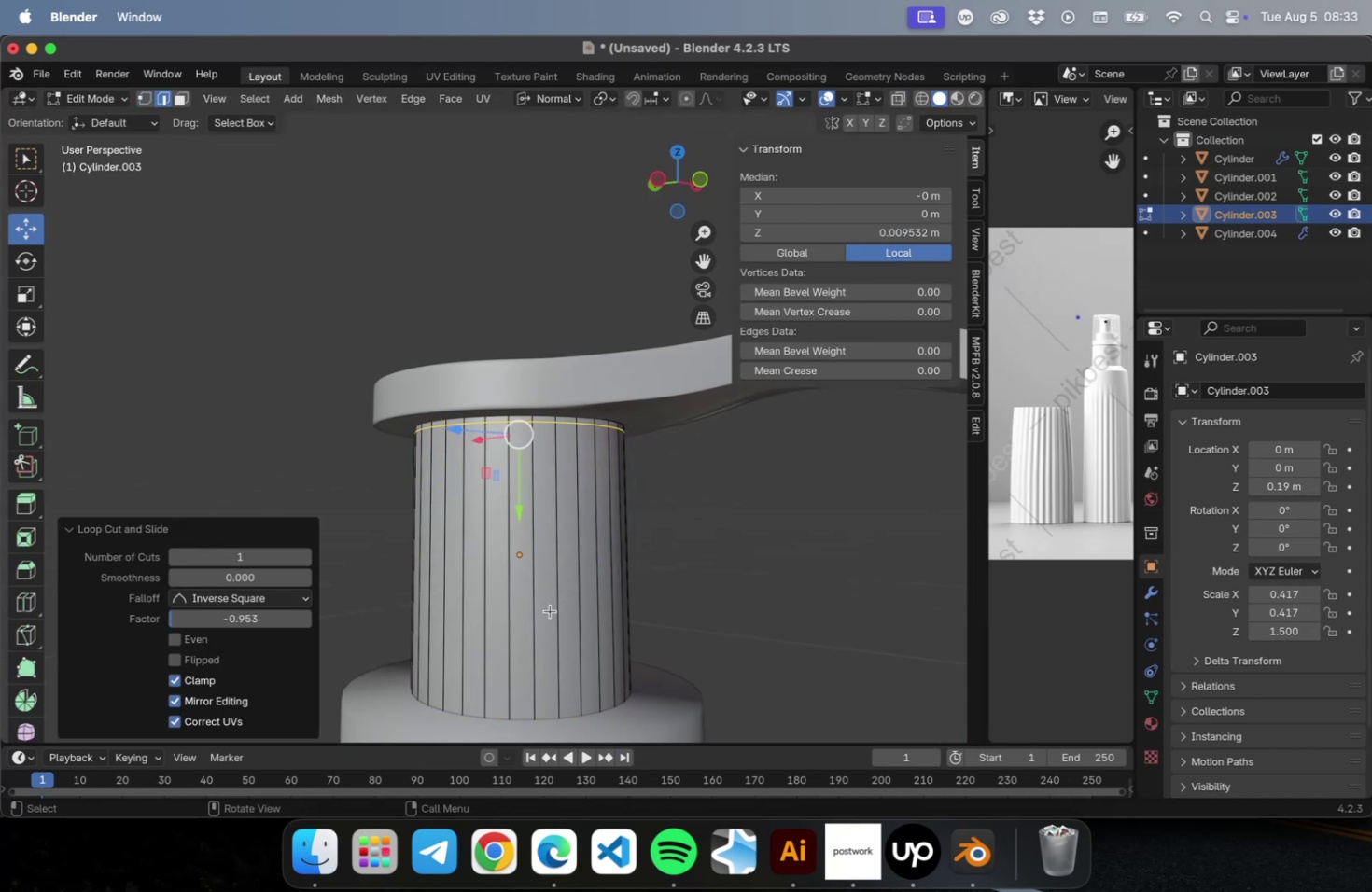 
key(Meta+R)
 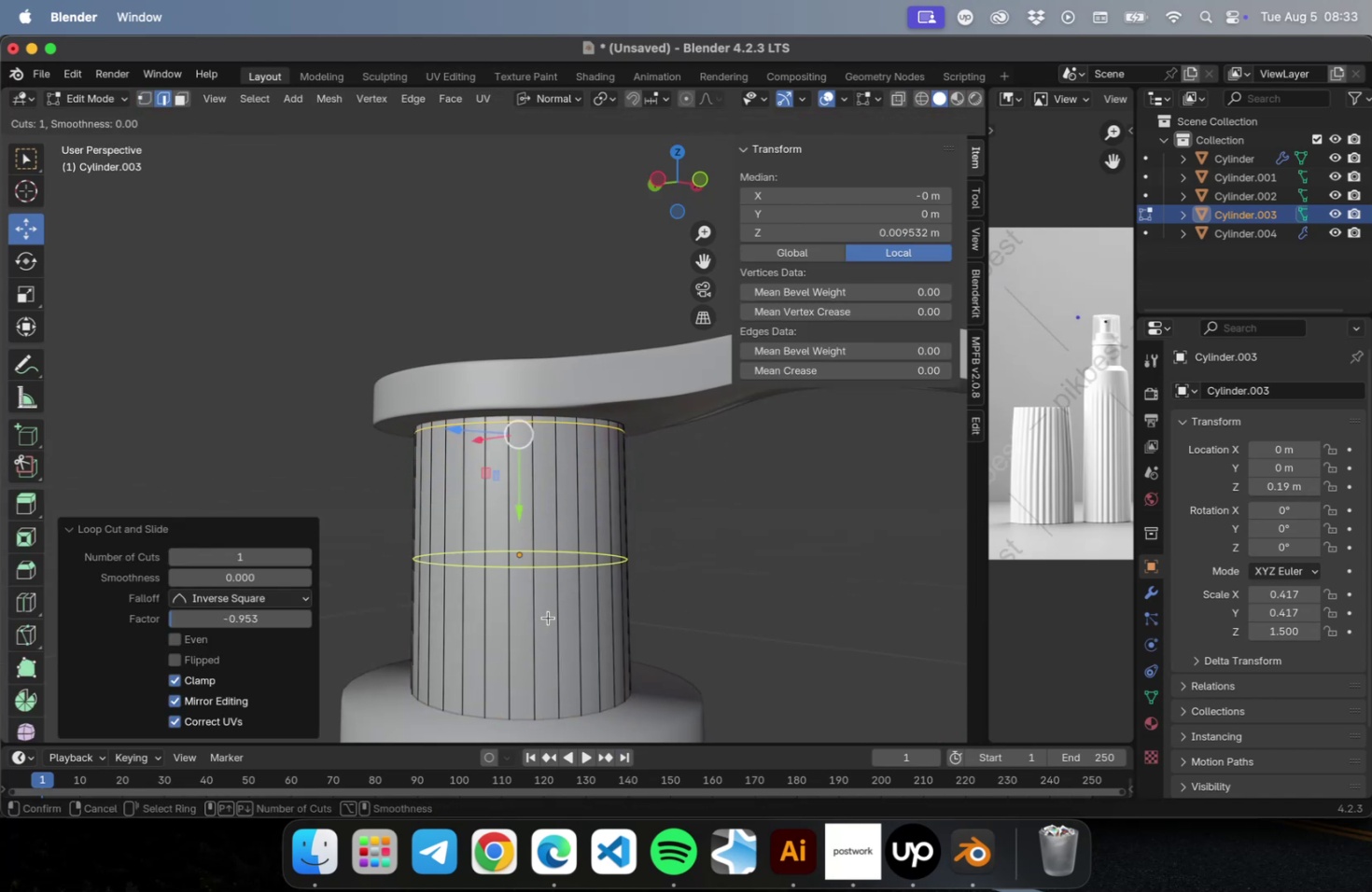 
left_click_drag(start_coordinate=[553, 605], to_coordinate=[563, 97])
 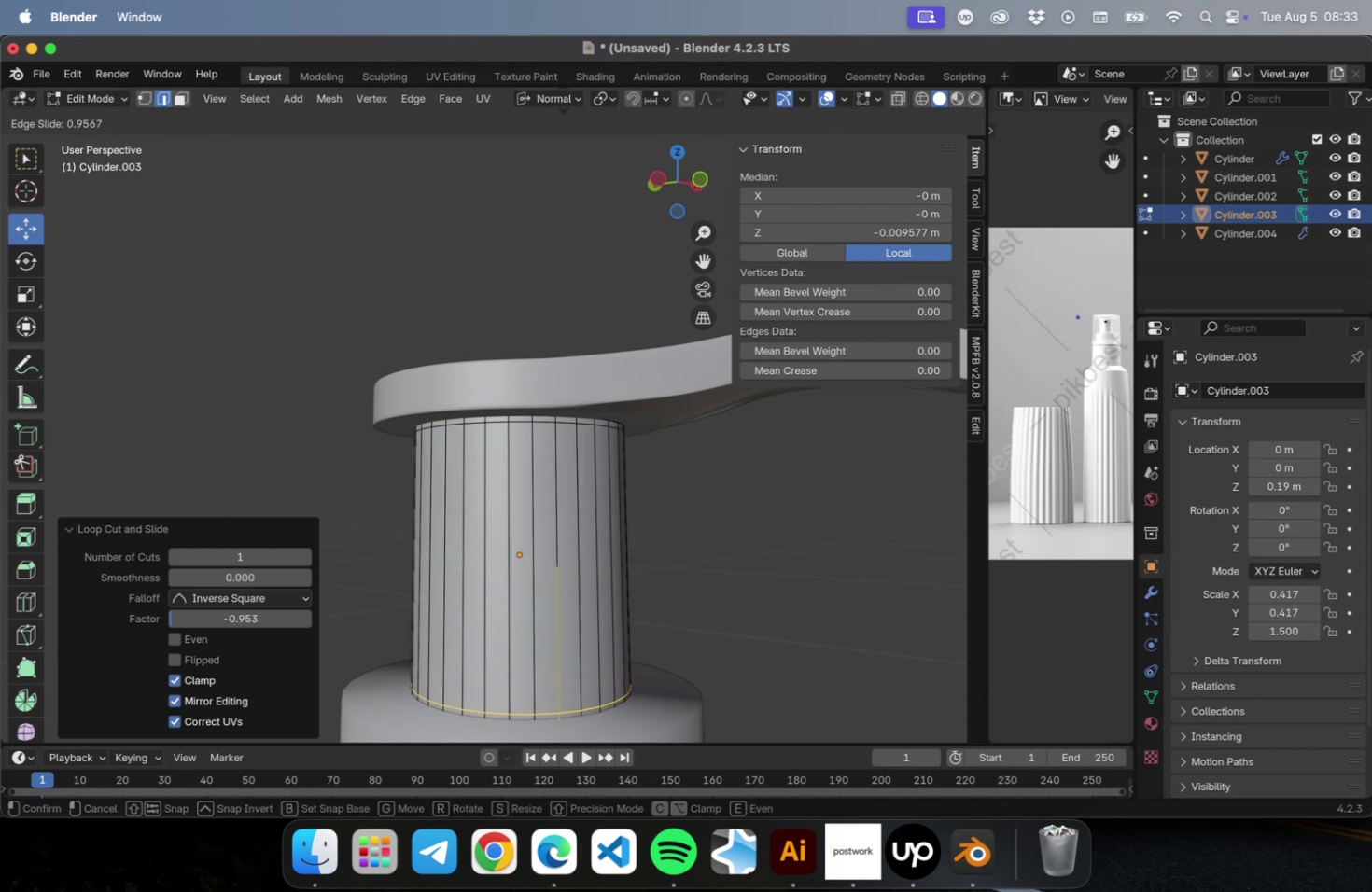 
left_click([563, 98])
 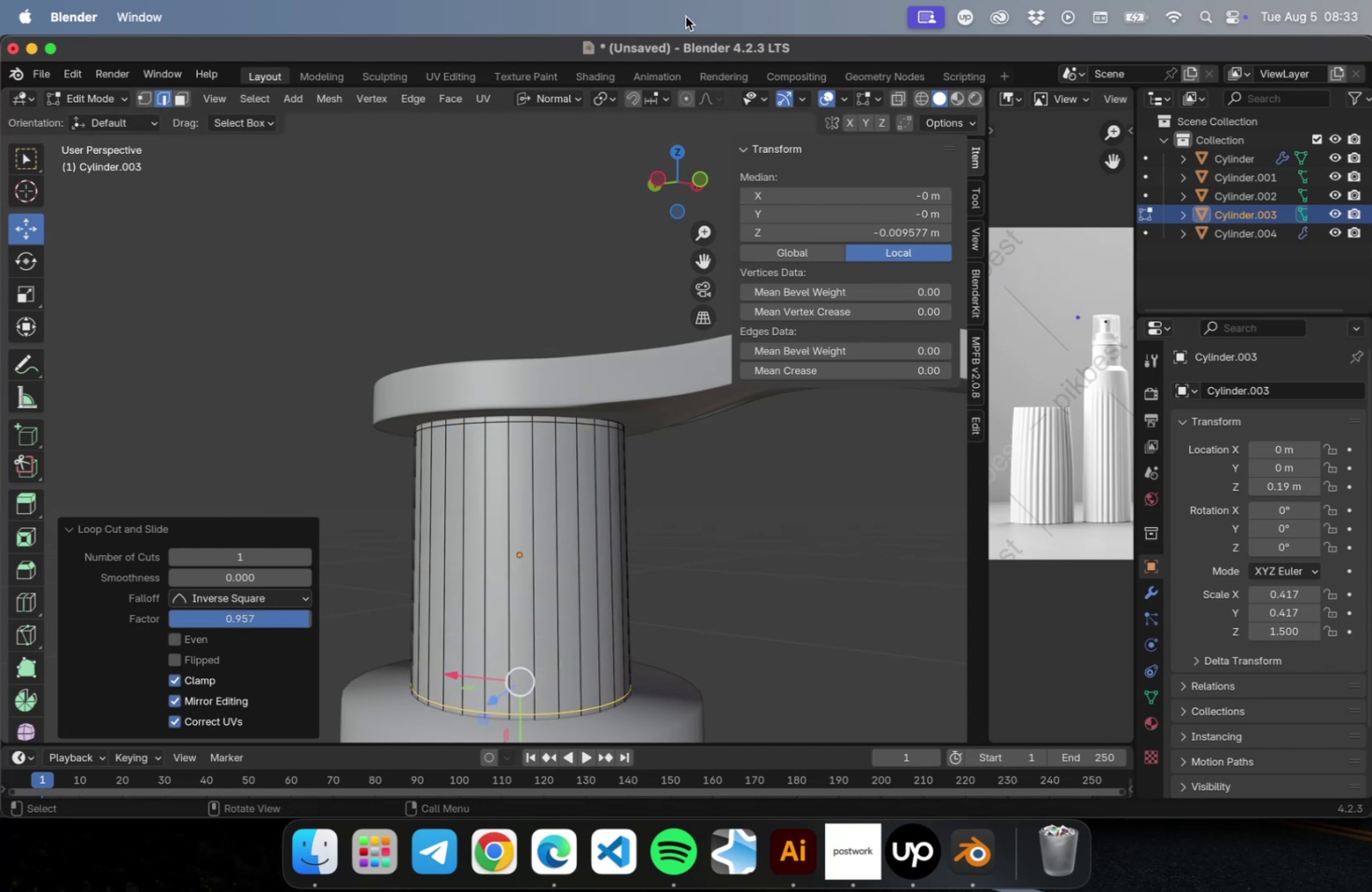 
hold_key(key=ShiftLeft, duration=1.0)
 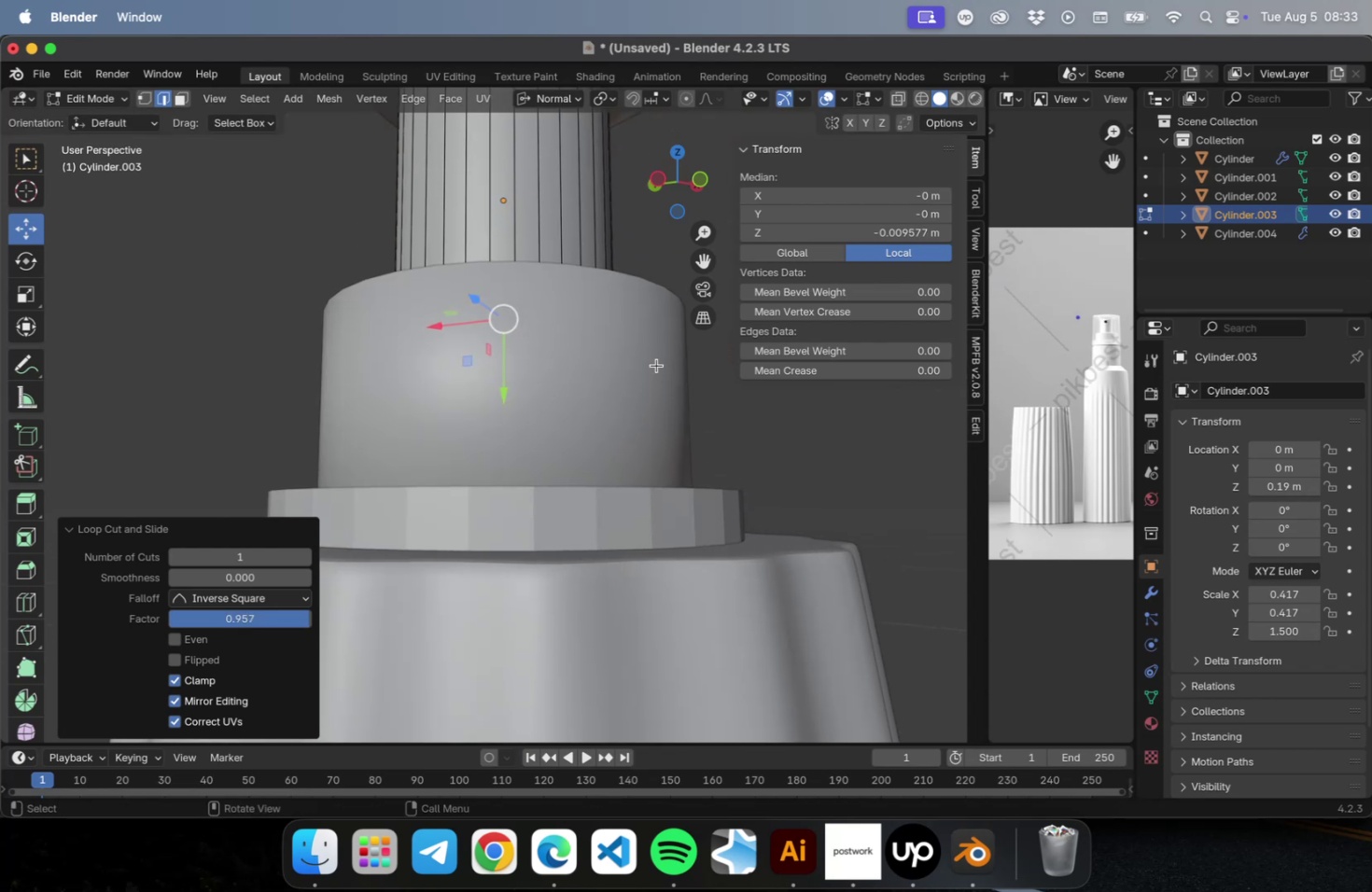 
key(Tab)
 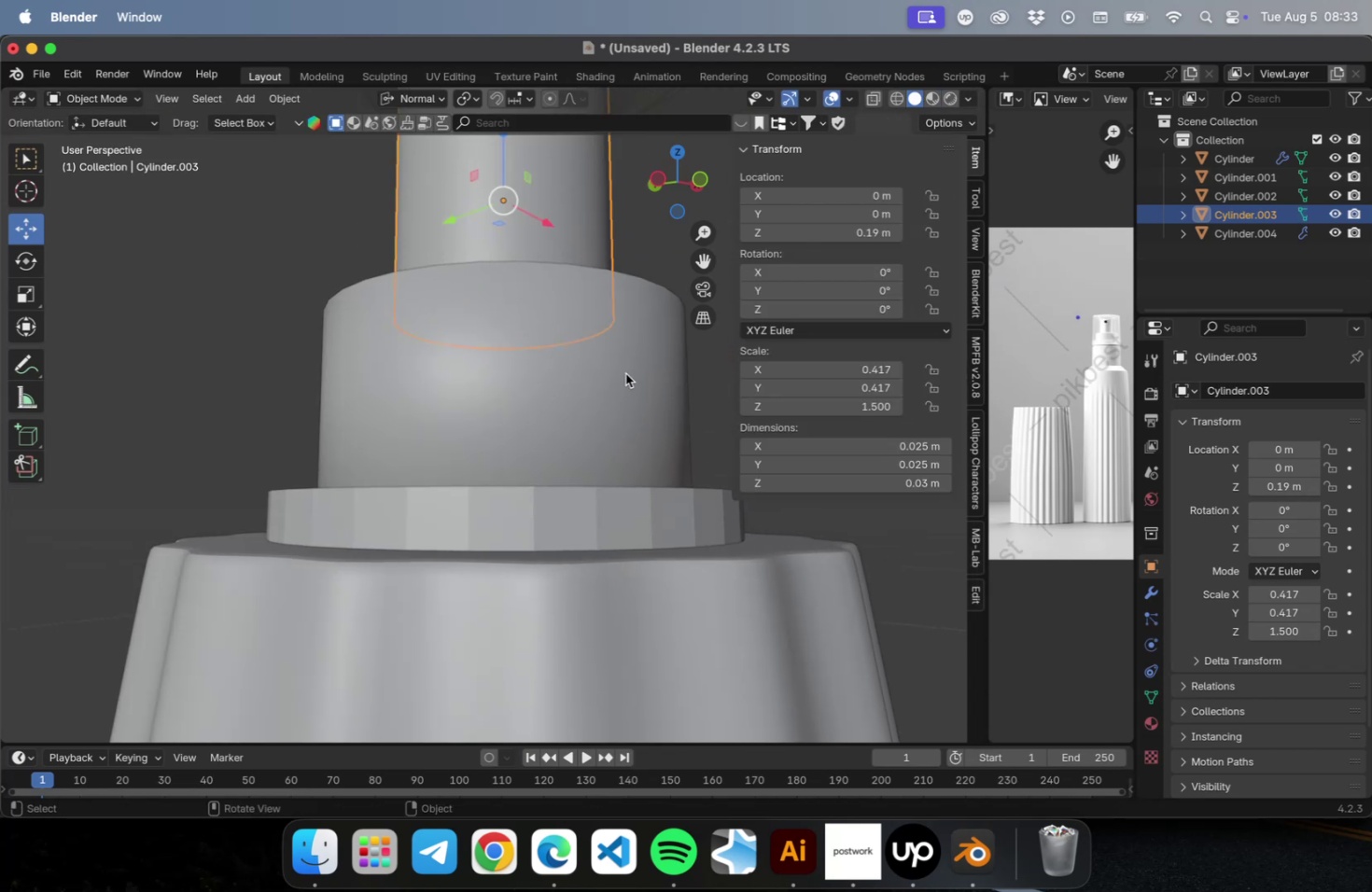 
left_click([625, 373])
 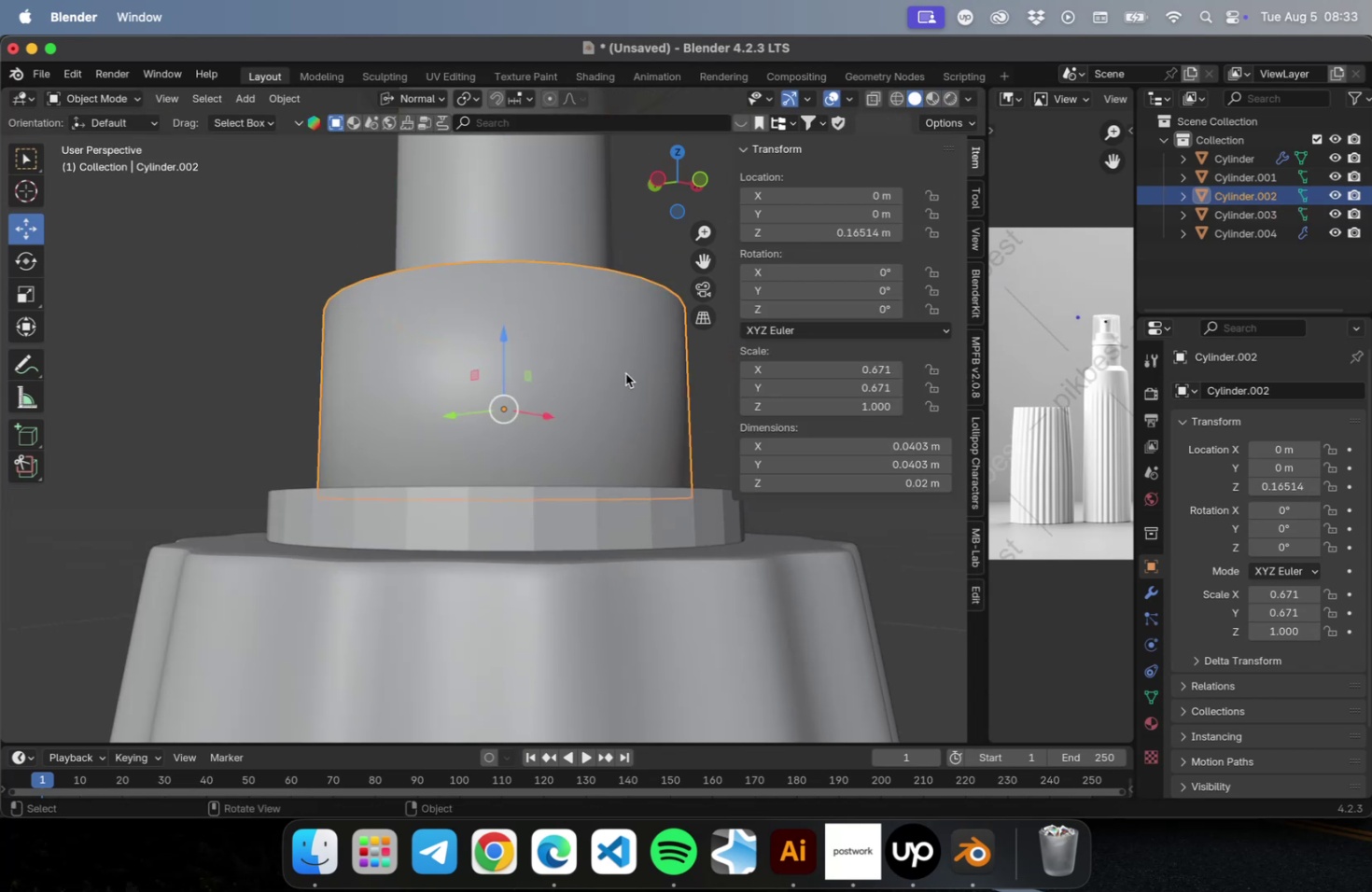 
key(Meta+R)
 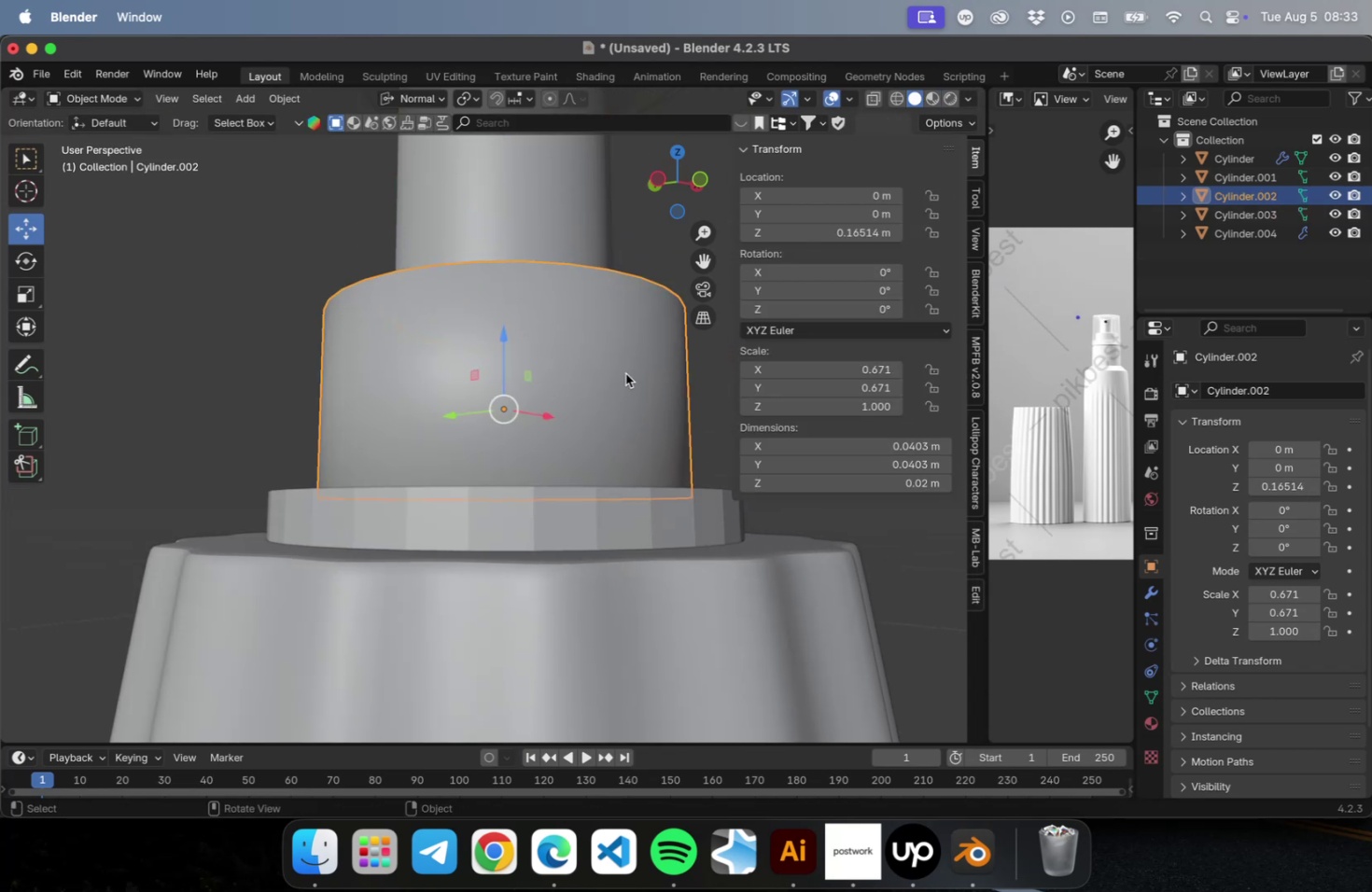 
key(Tab)
 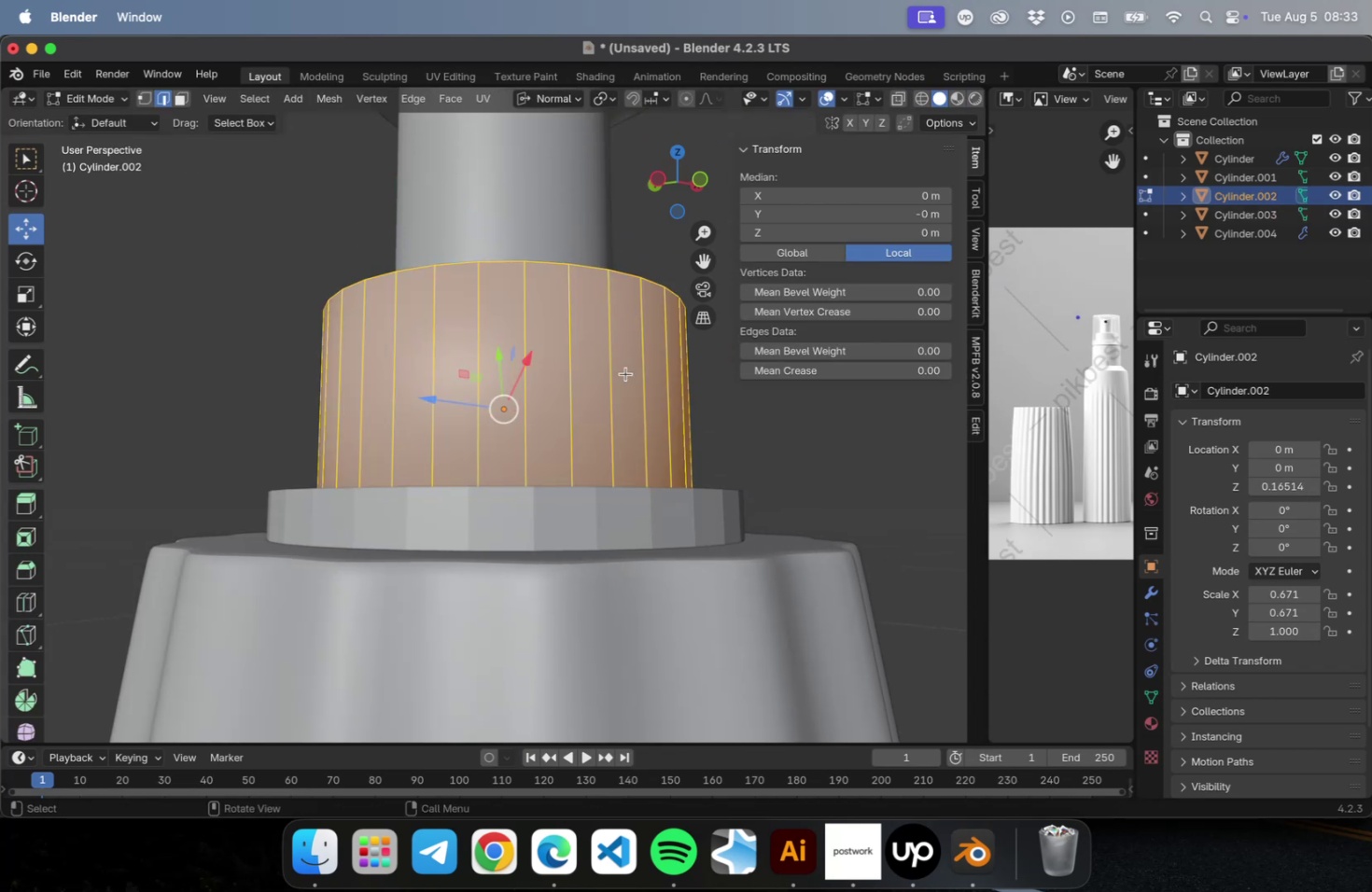 
key(Meta+R)
 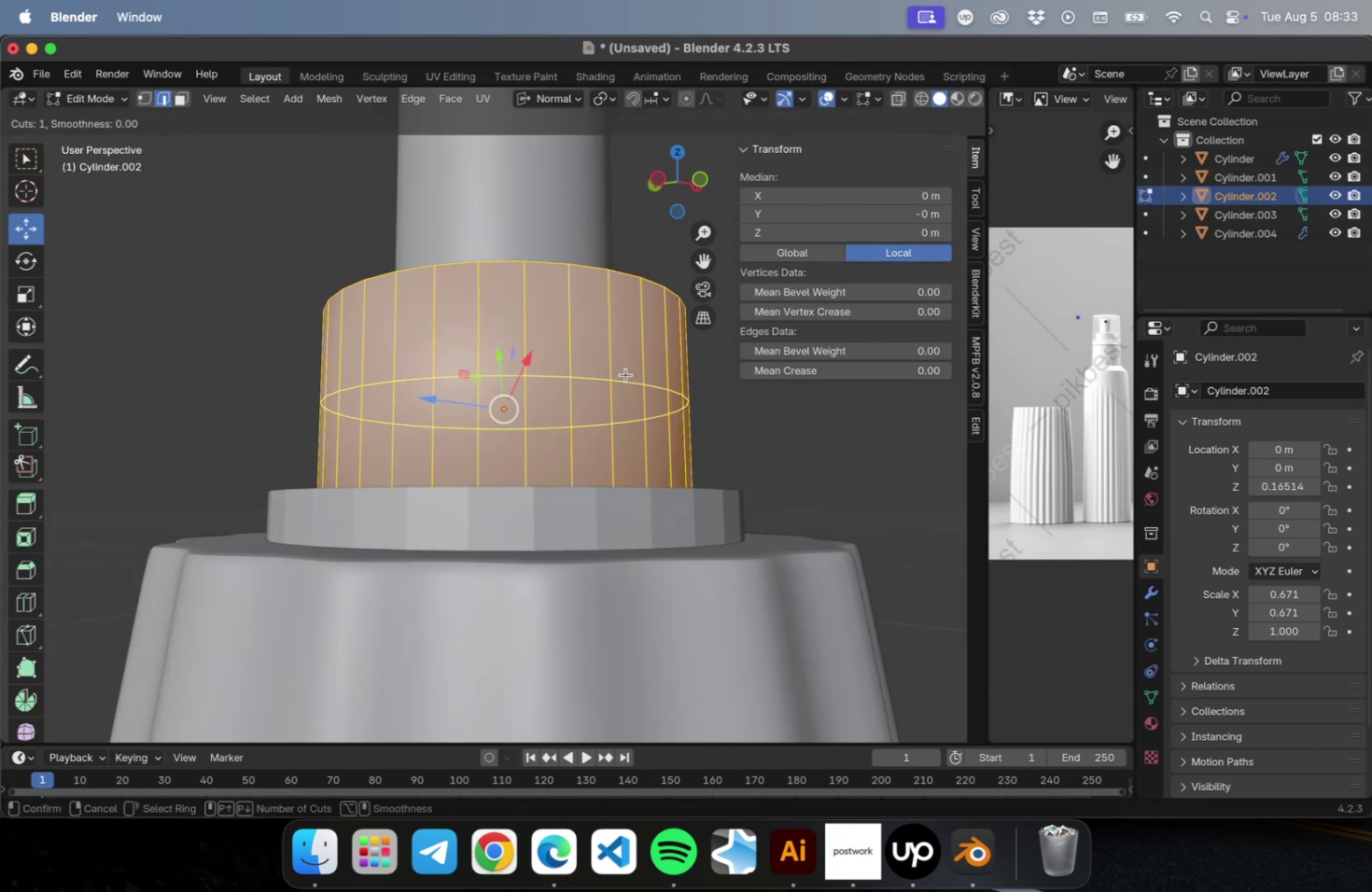 
left_click_drag(start_coordinate=[625, 374], to_coordinate=[623, 271])
 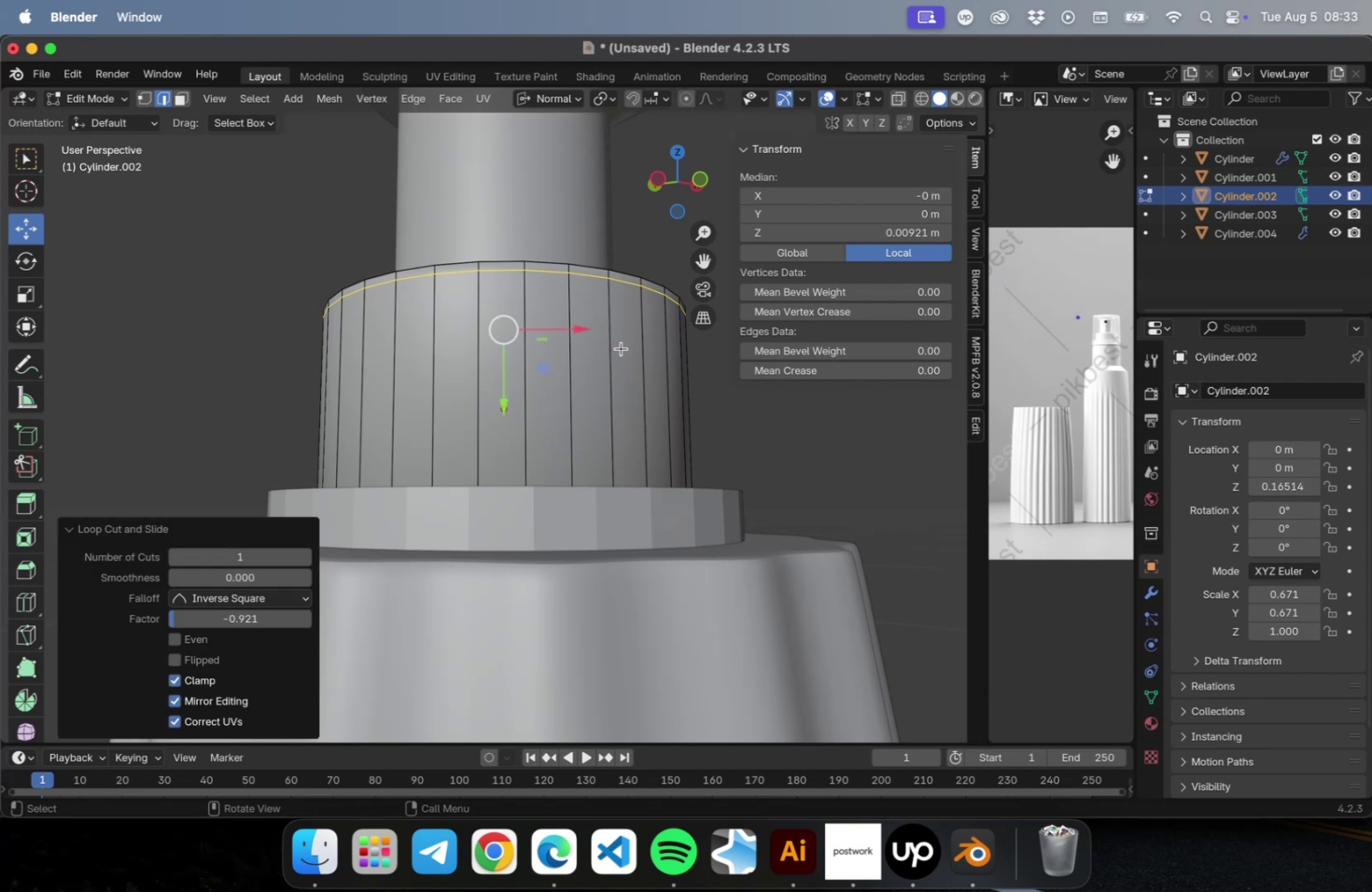 
key(Tab)
 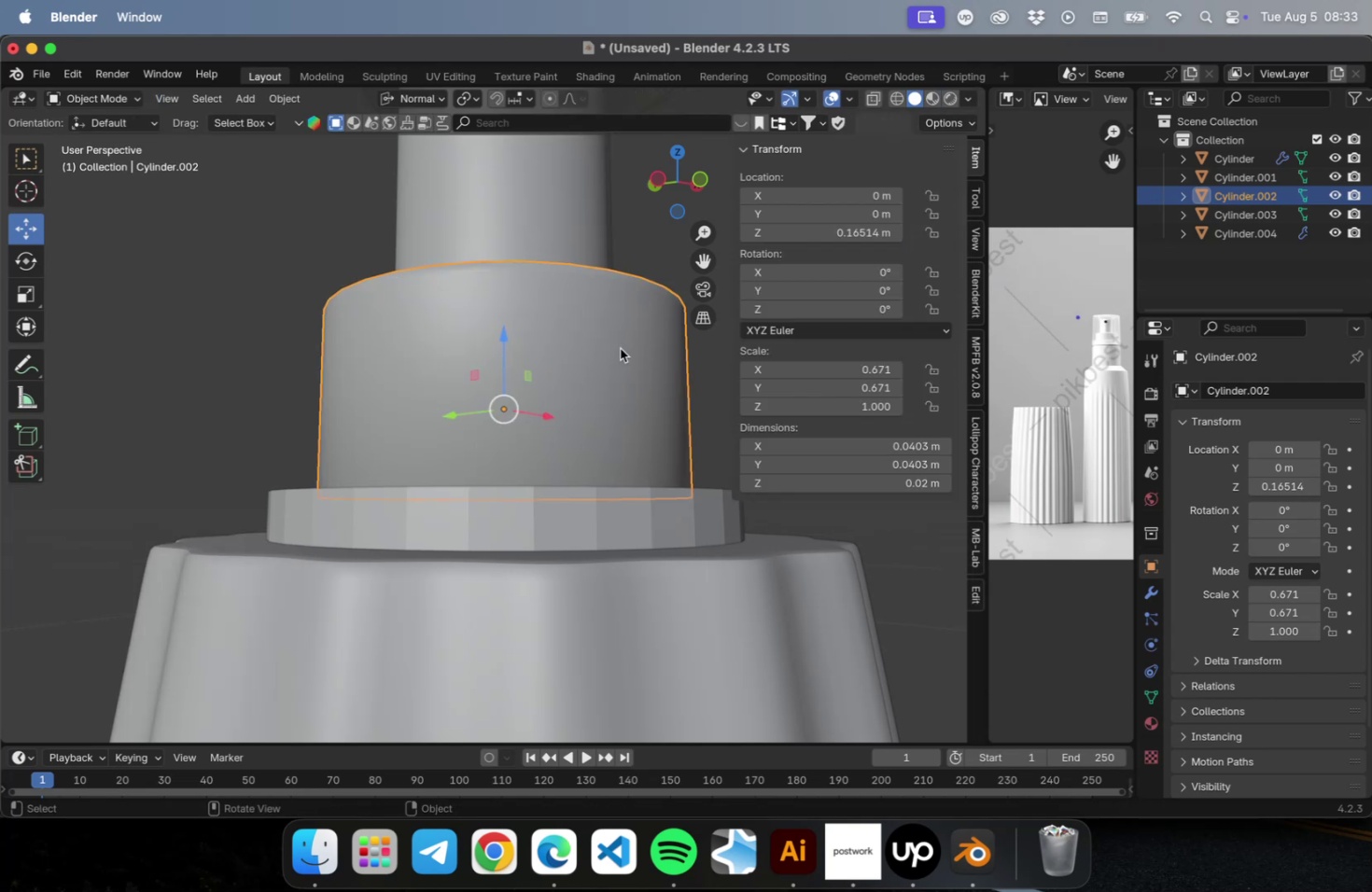 
key(Tab)
 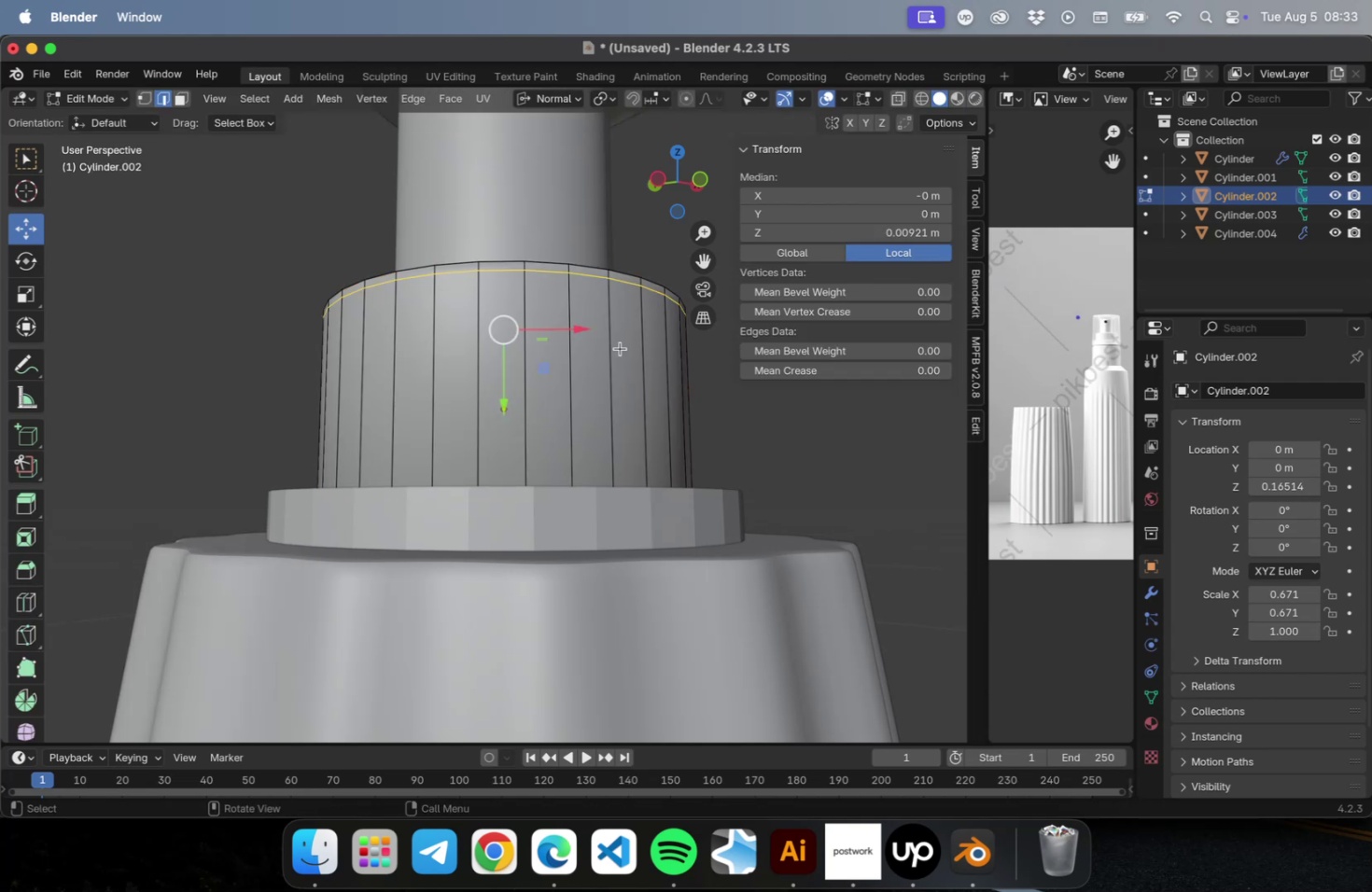 
key(Meta+CommandLeft)
 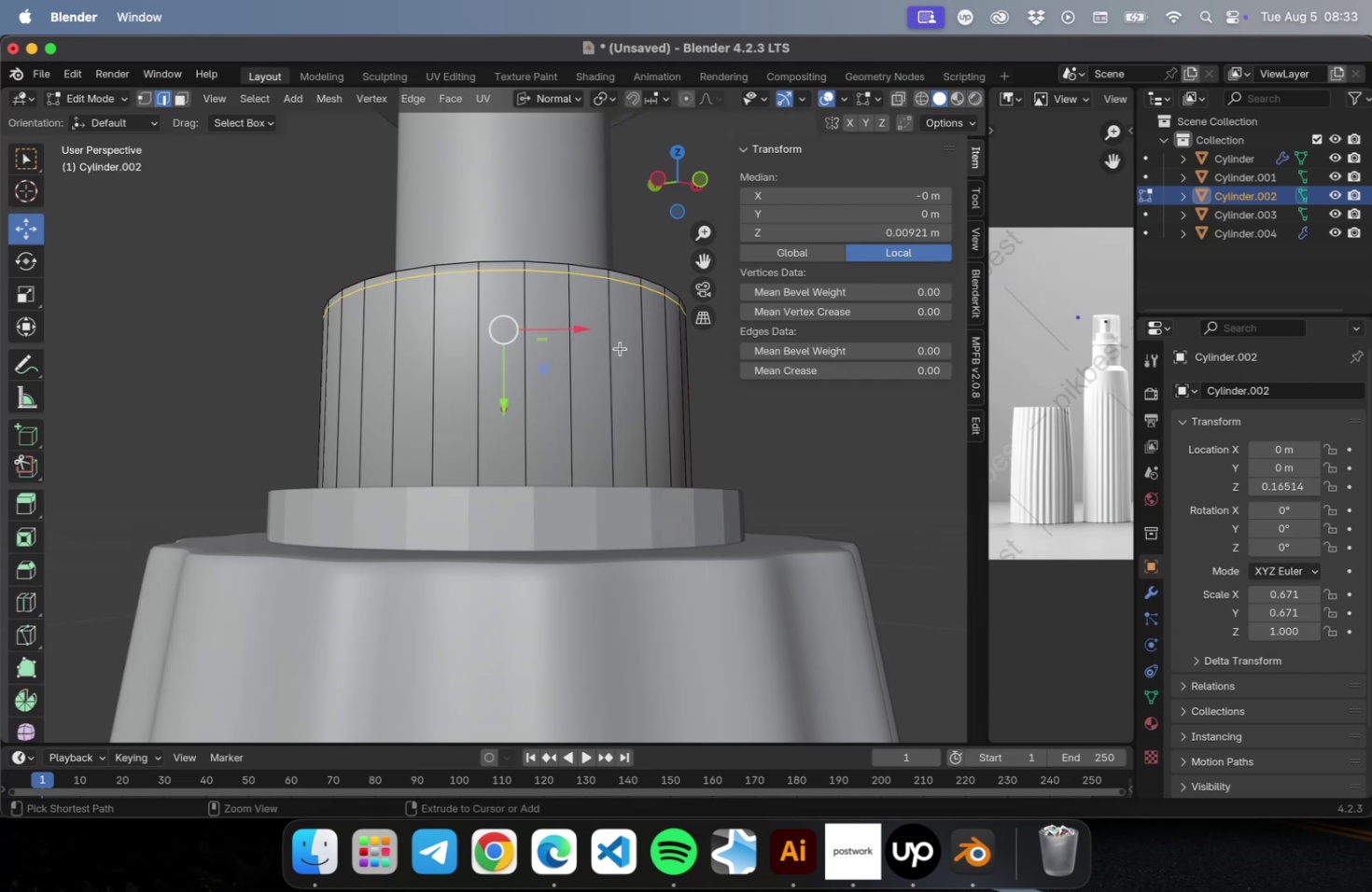 
key(Meta+R)
 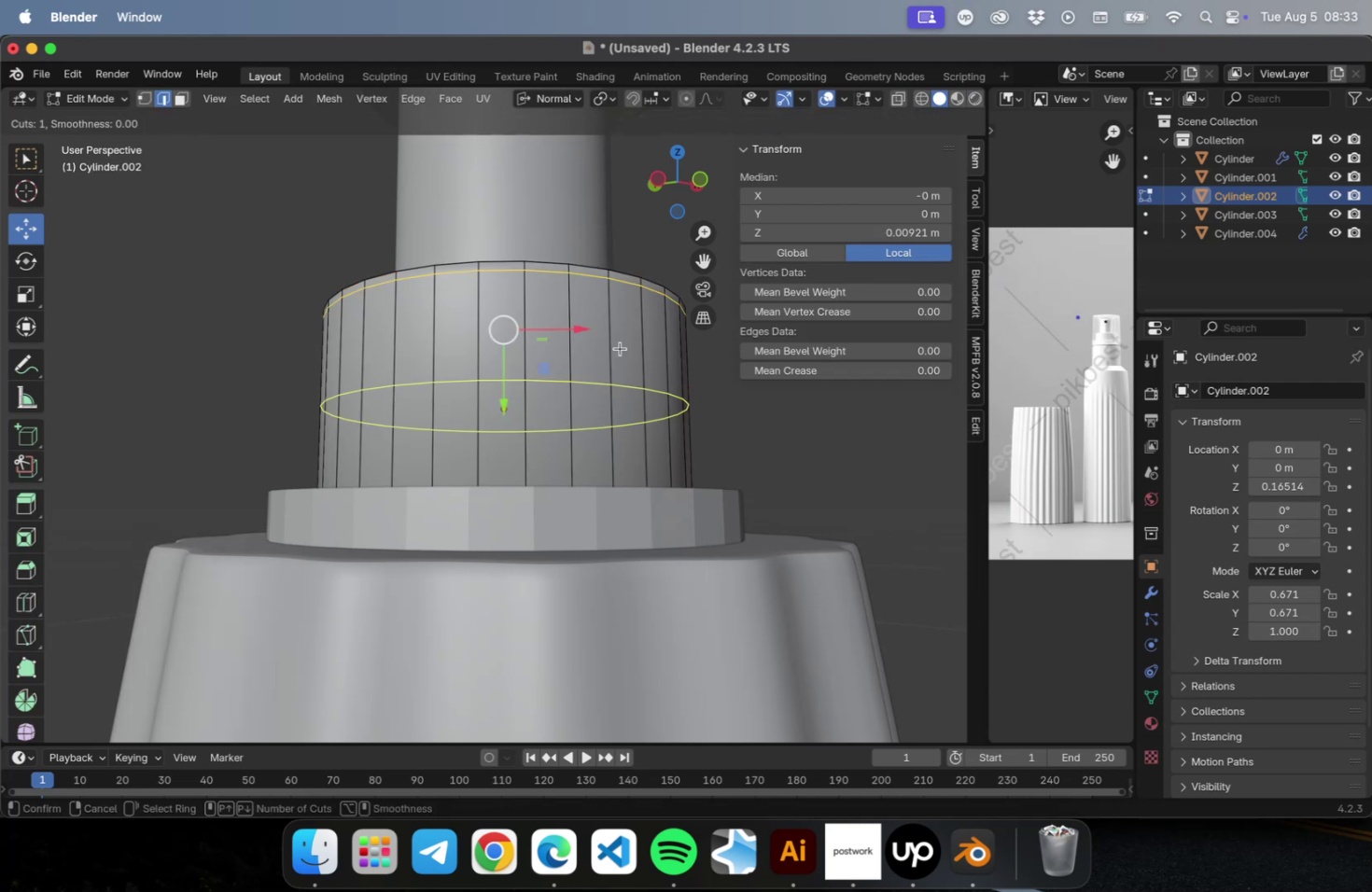 
left_click_drag(start_coordinate=[620, 348], to_coordinate=[609, 443])
 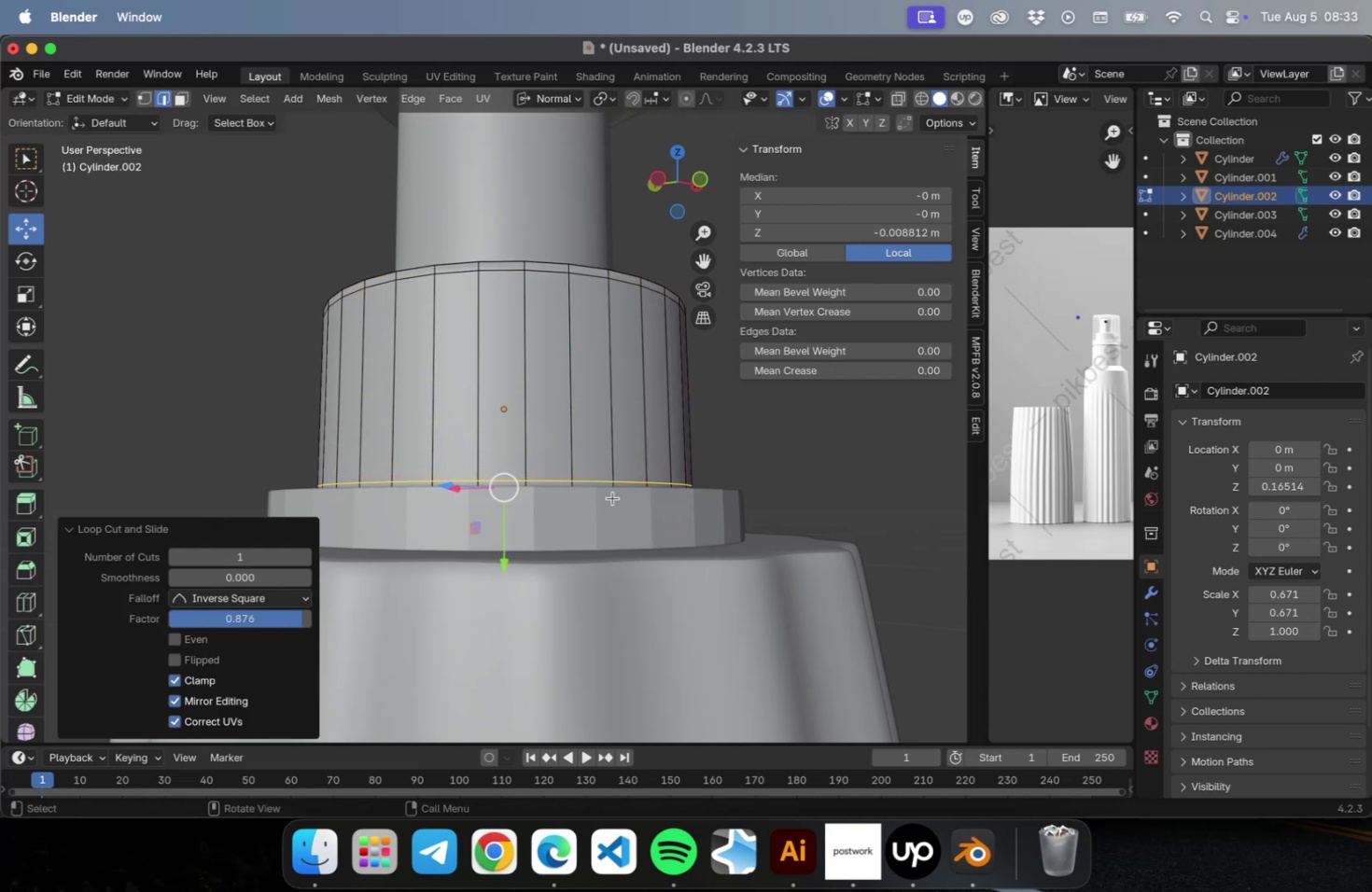 
left_click([609, 515])
 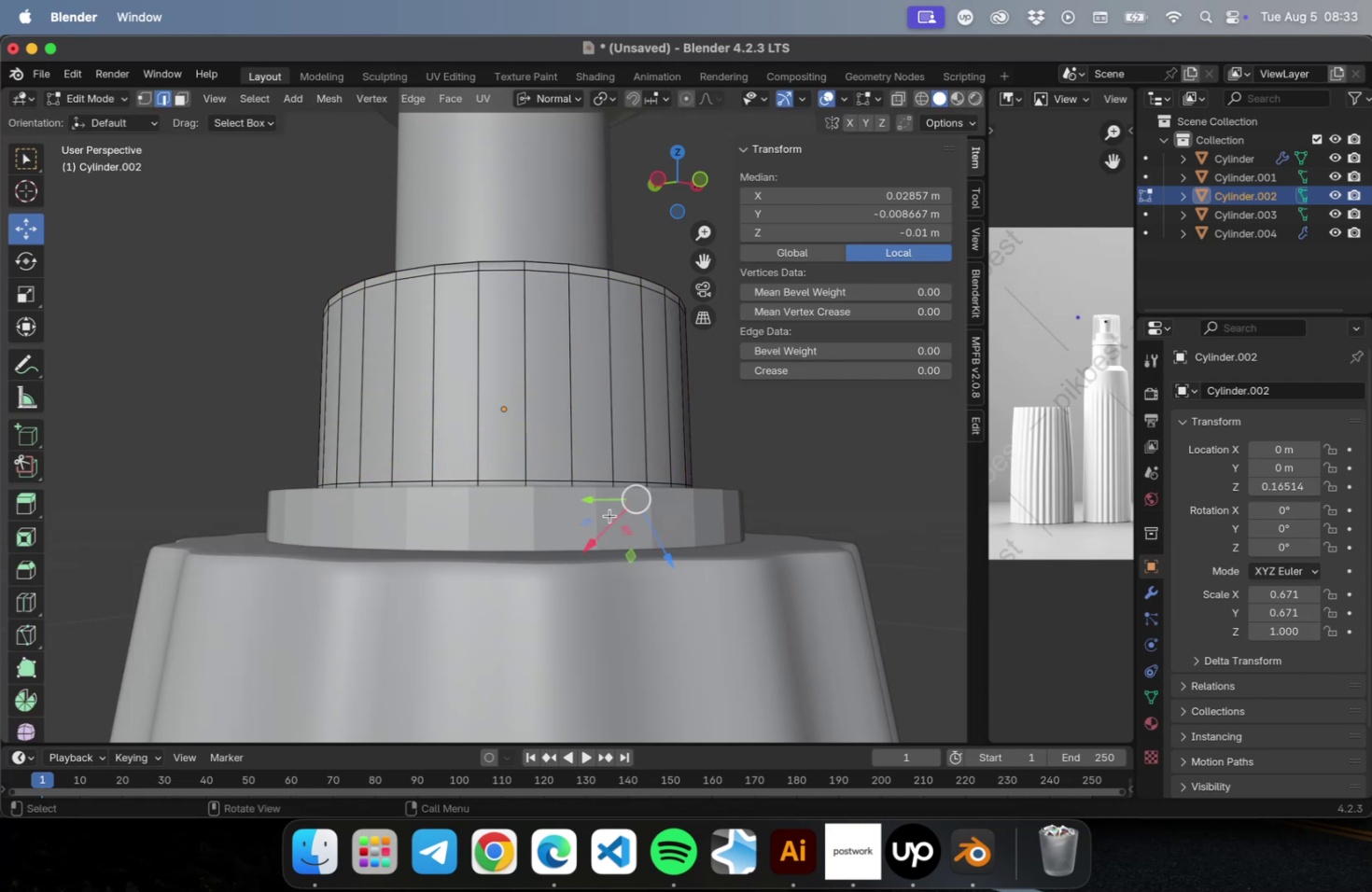 
key(Tab)
 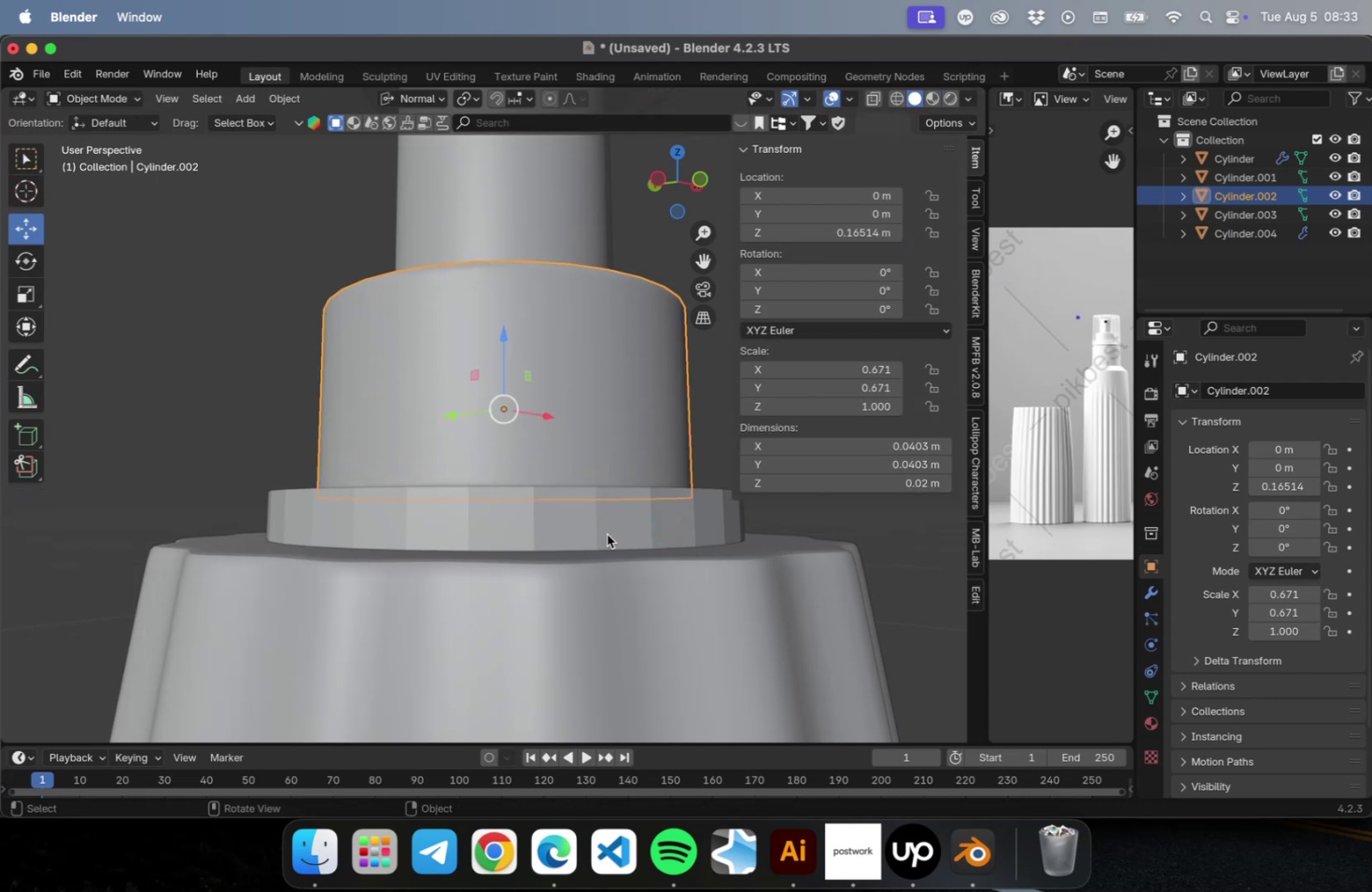 
left_click([607, 534])
 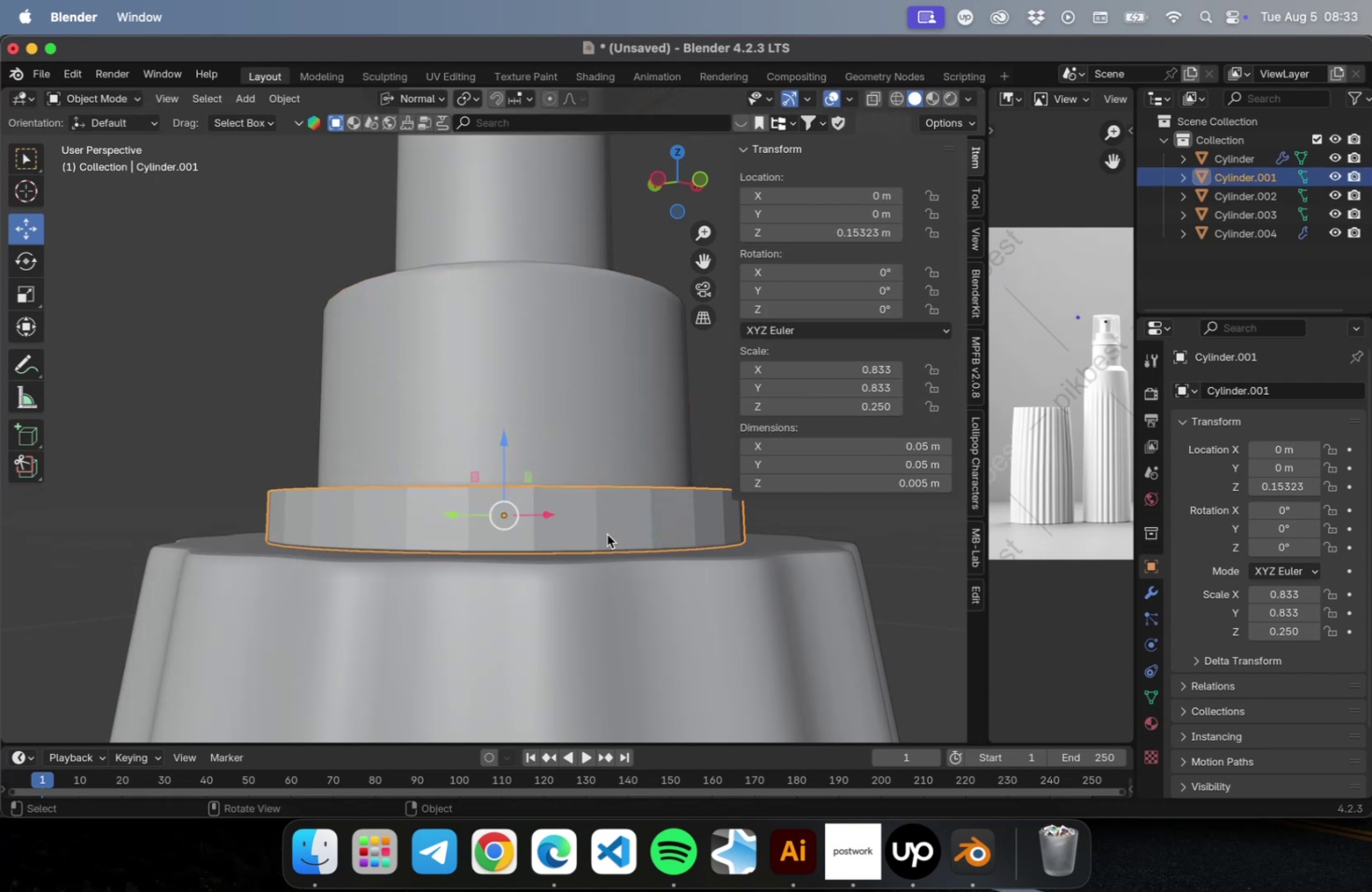 
key(Meta+CommandLeft)
 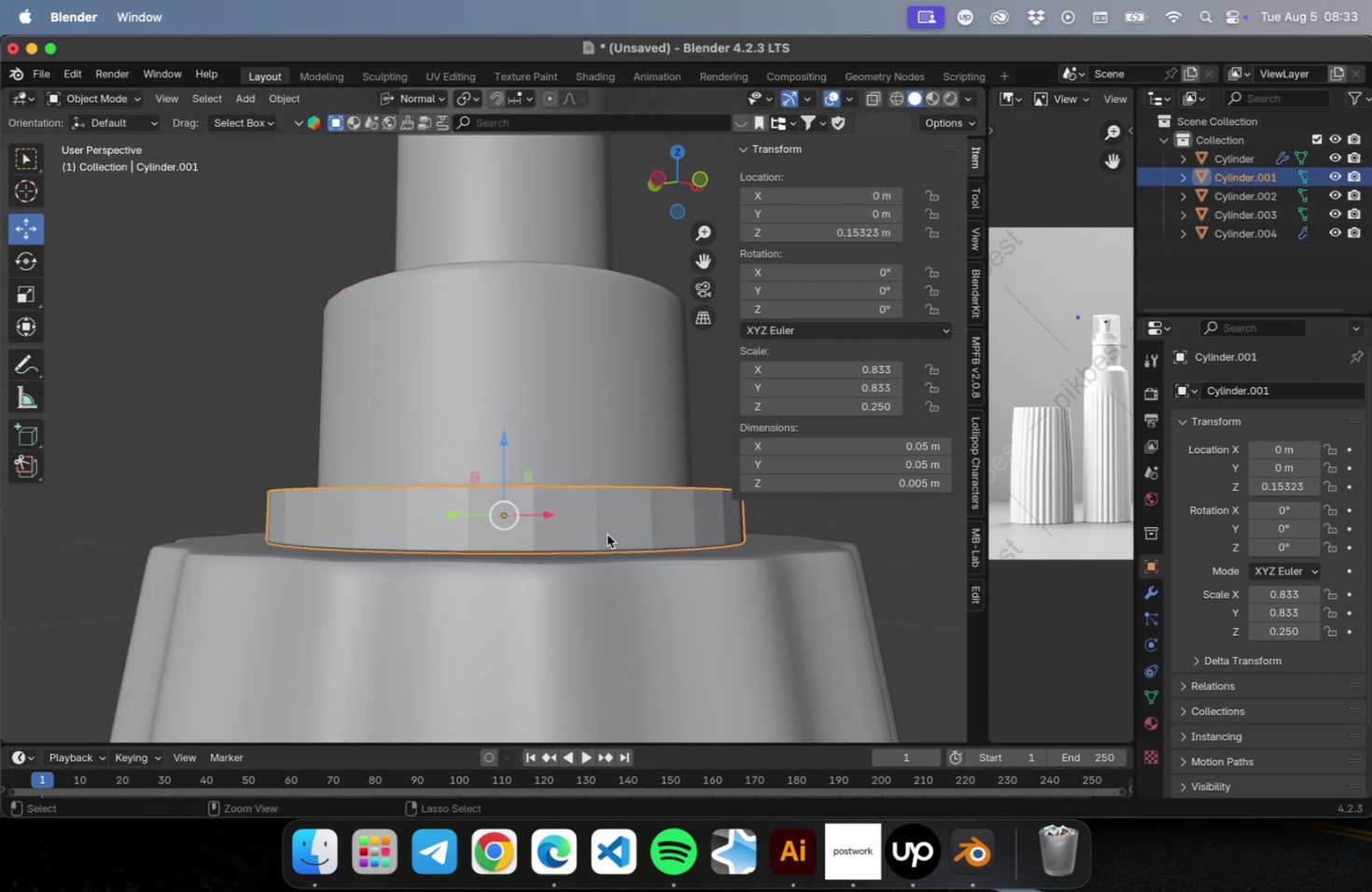 
key(Meta+R)
 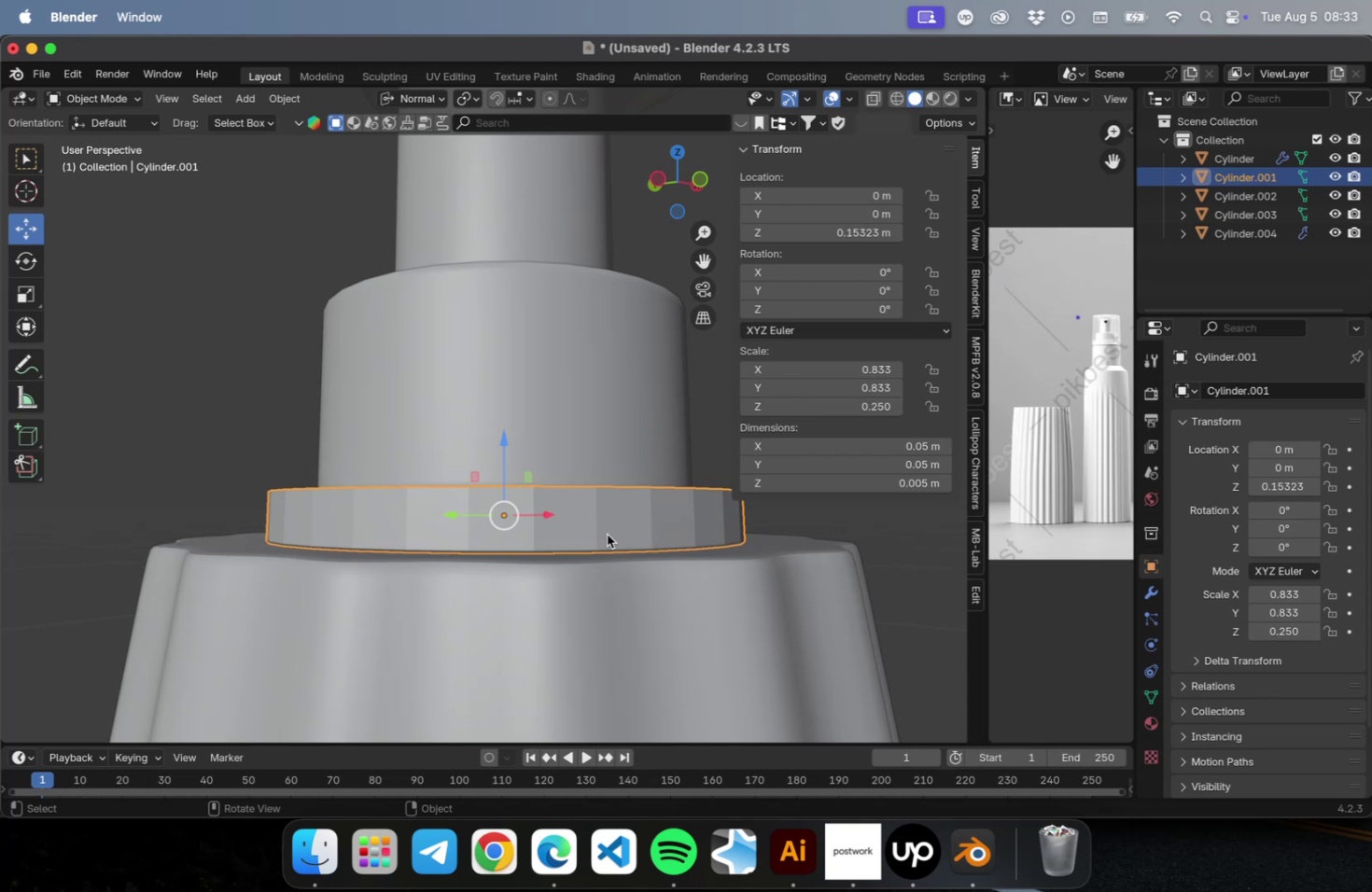 
key(Tab)
 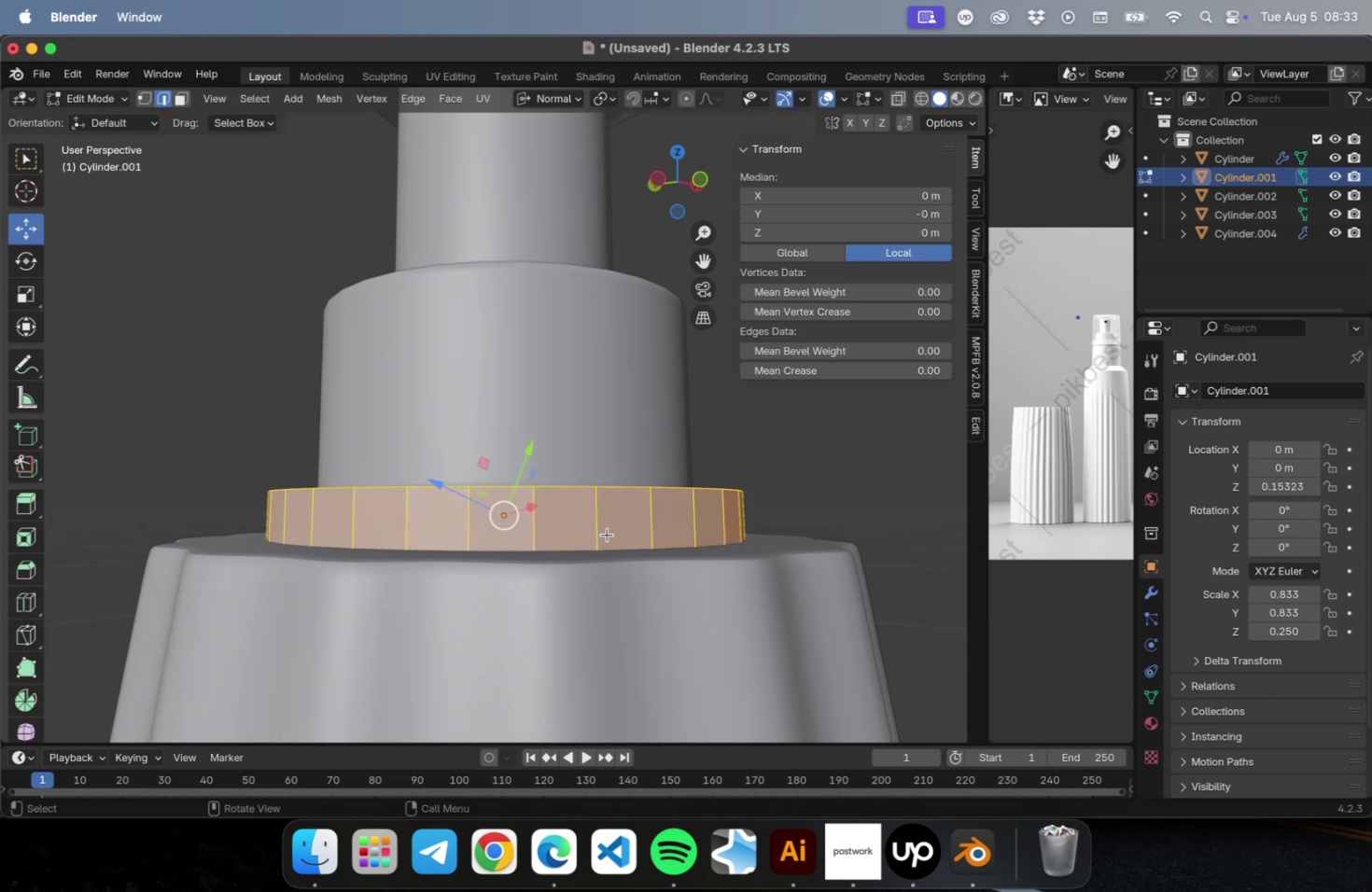 
key(Meta+CommandLeft)
 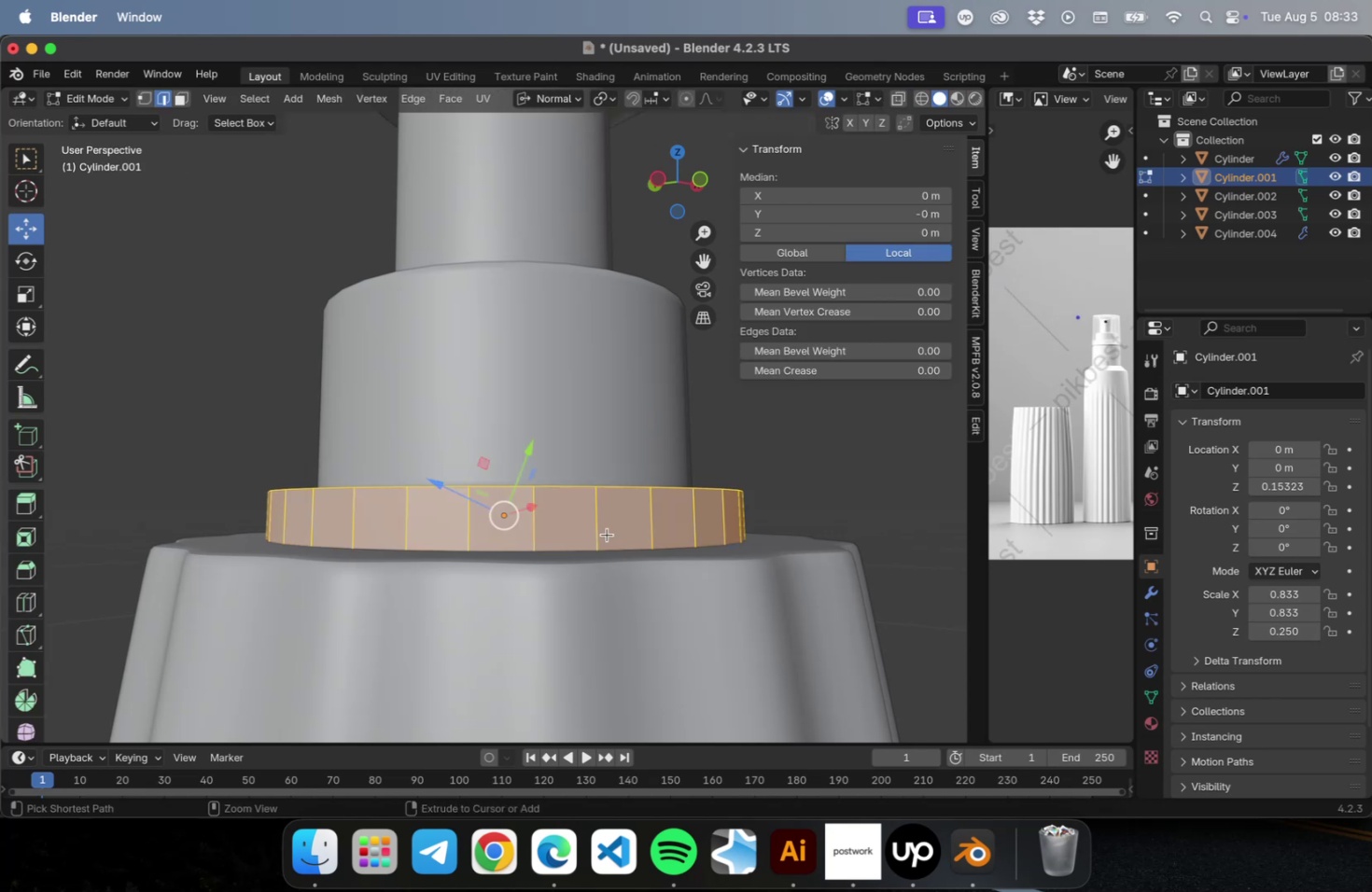 
key(Meta+R)
 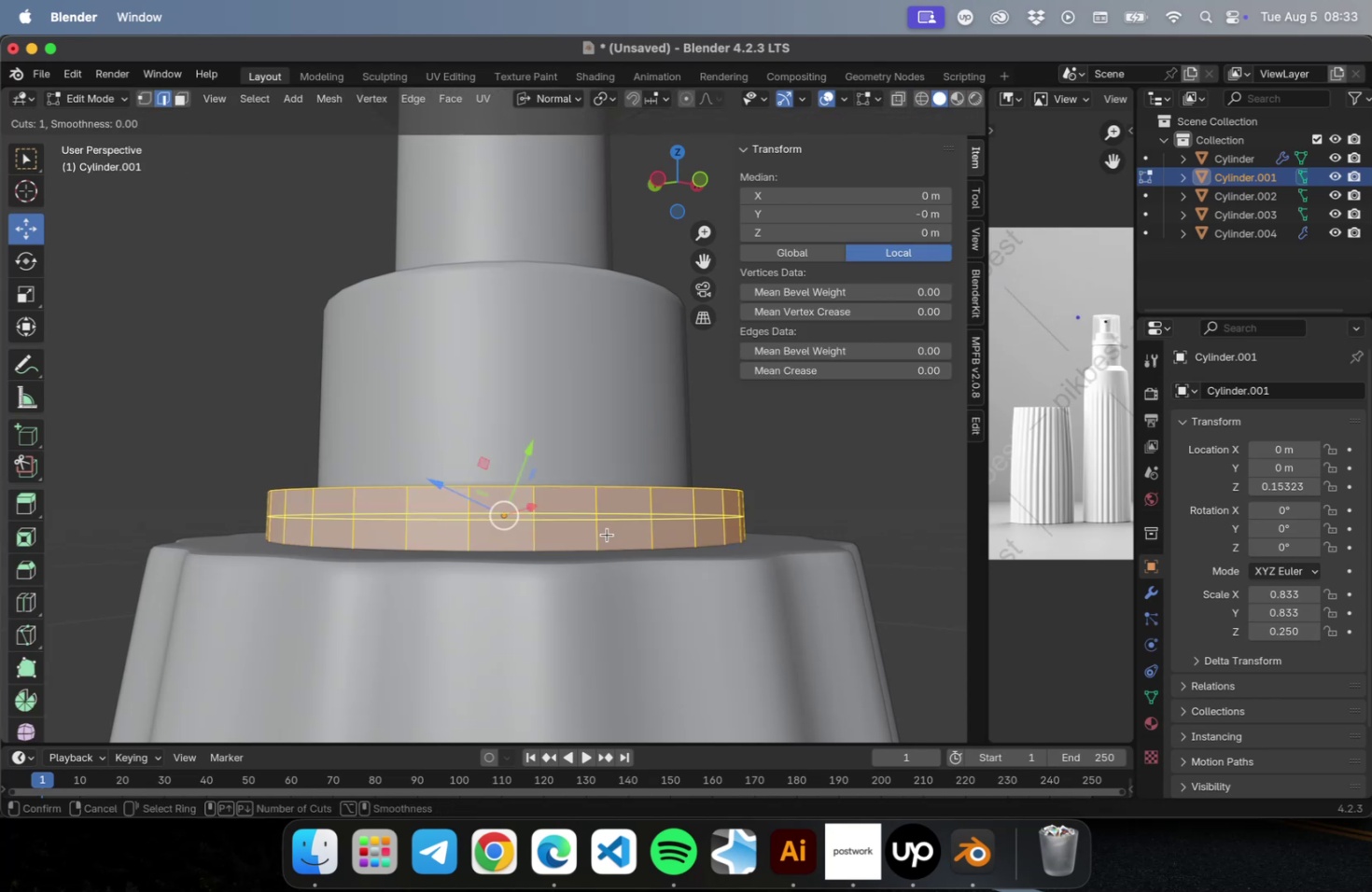 
left_click_drag(start_coordinate=[607, 534], to_coordinate=[620, 509])
 